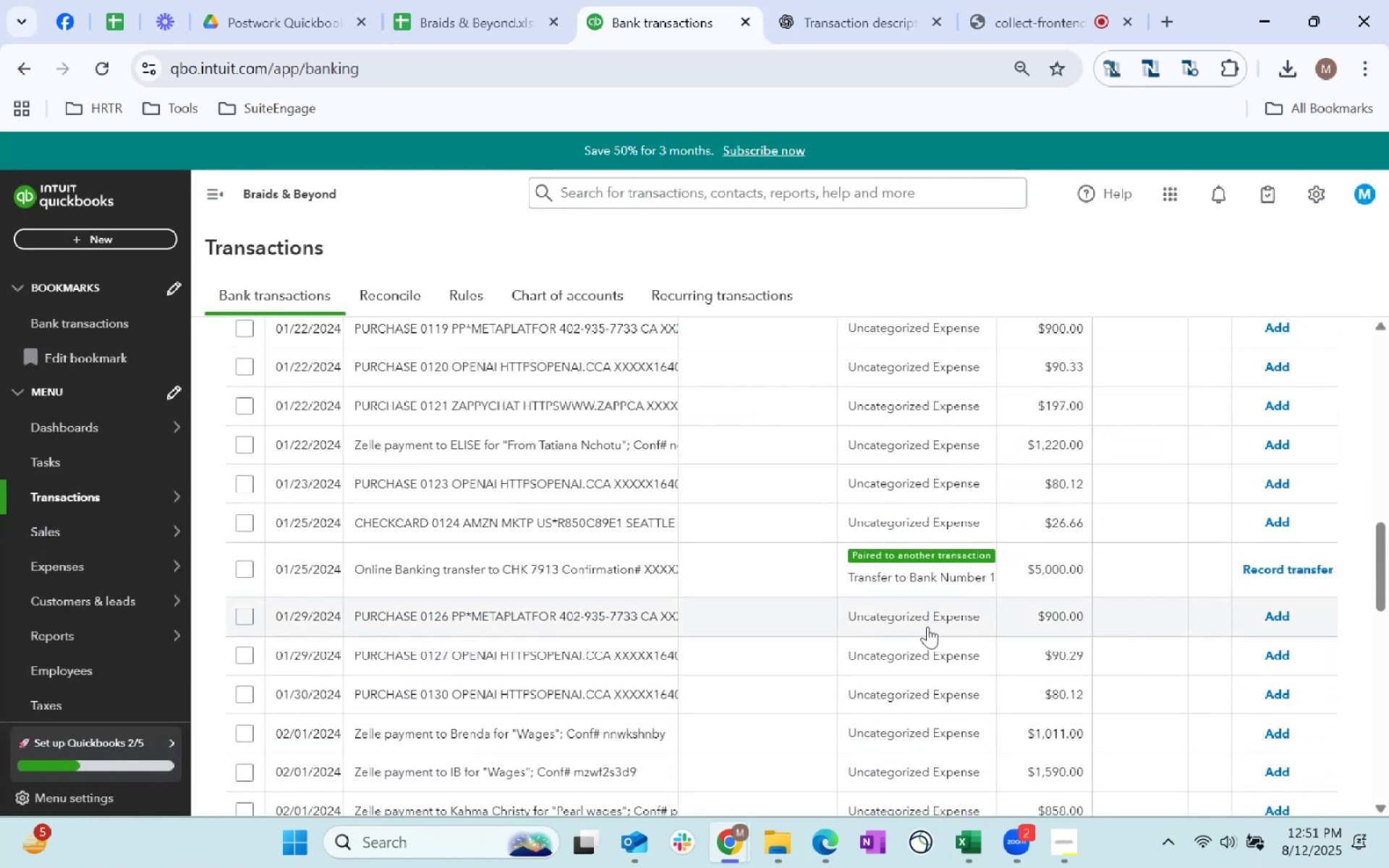 
scroll: coordinate [865, 573], scroll_direction: up, amount: 10.0
 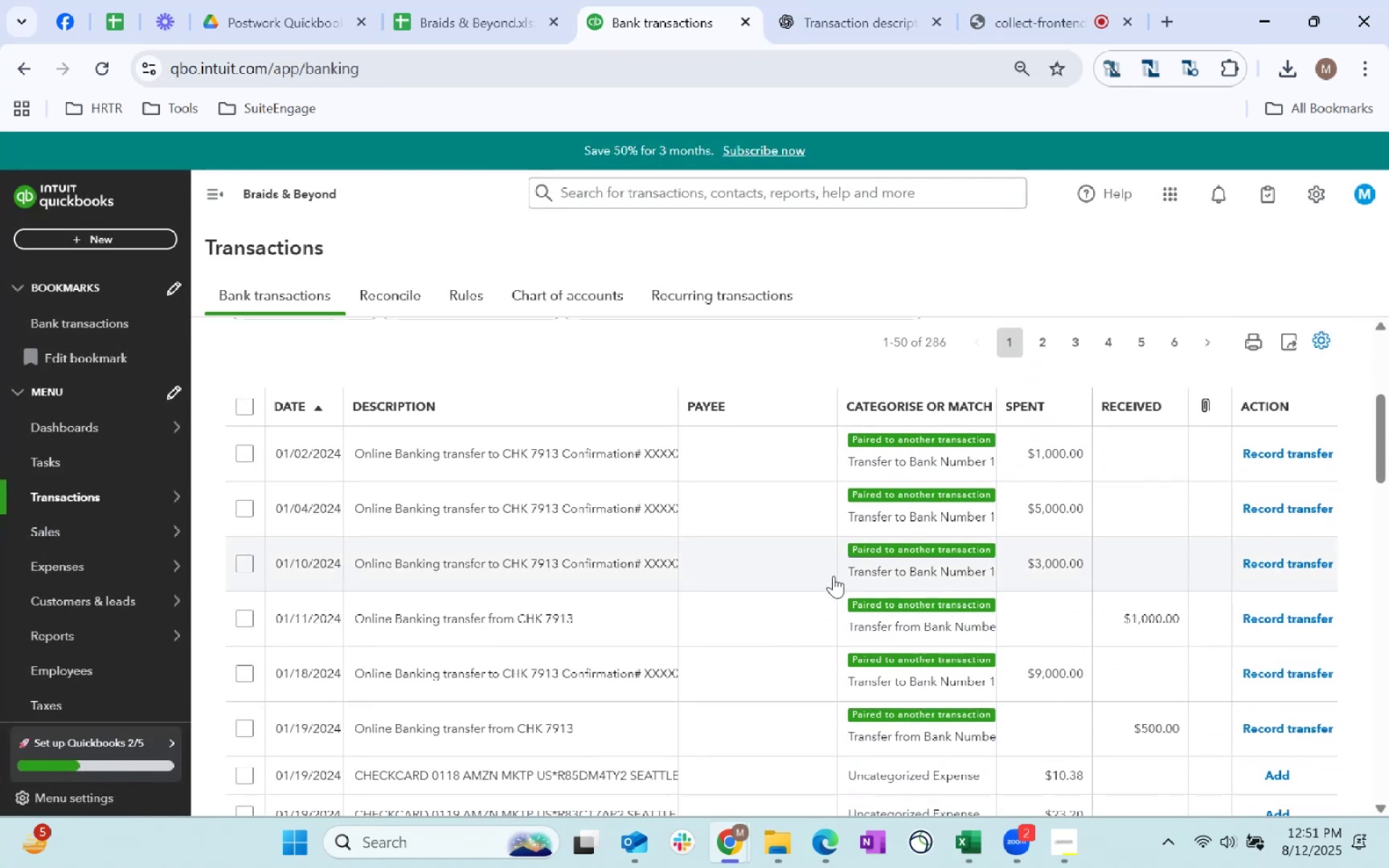 
scroll: coordinate [773, 673], scroll_direction: down, amount: 2.0
 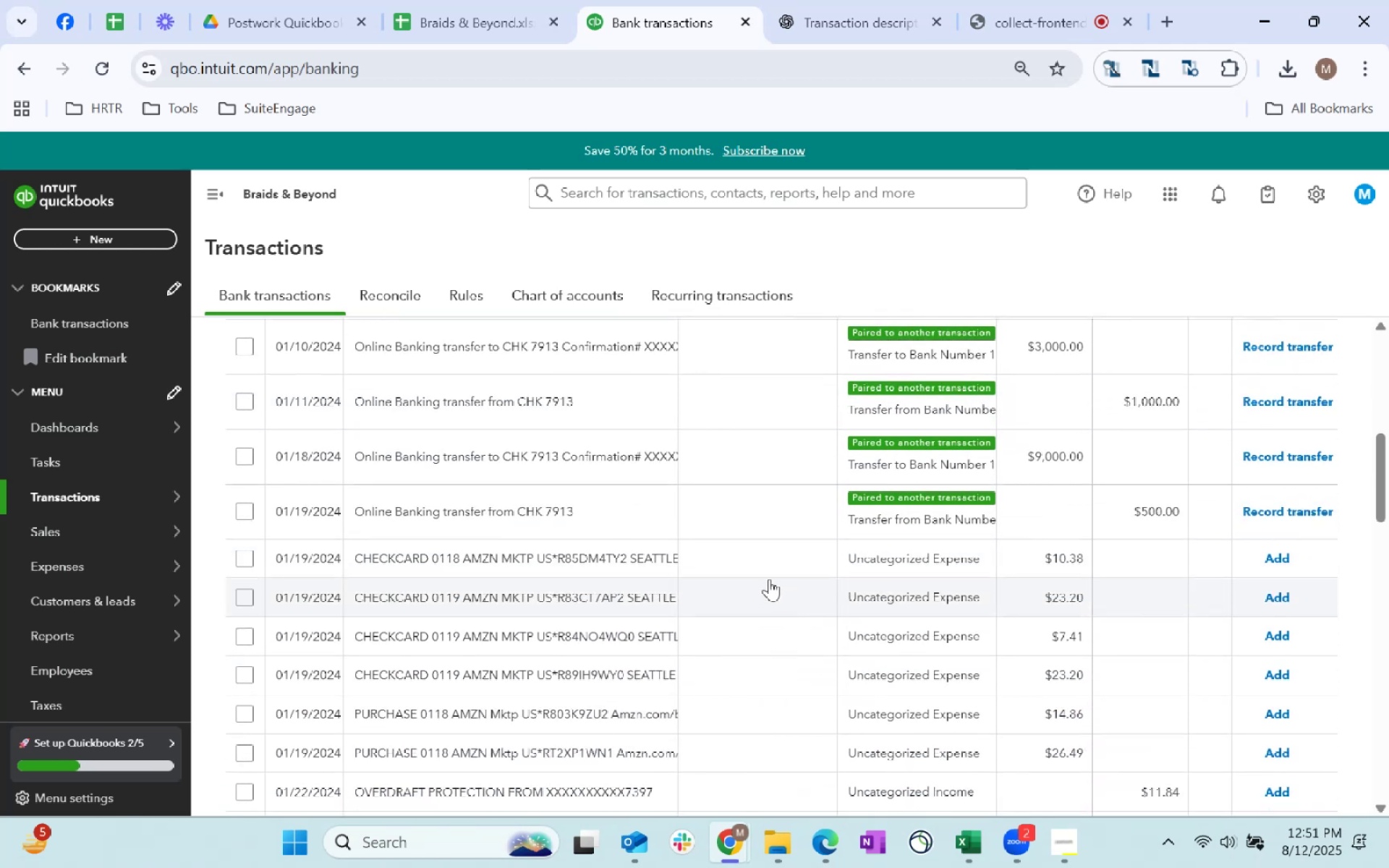 
left_click([760, 561])
 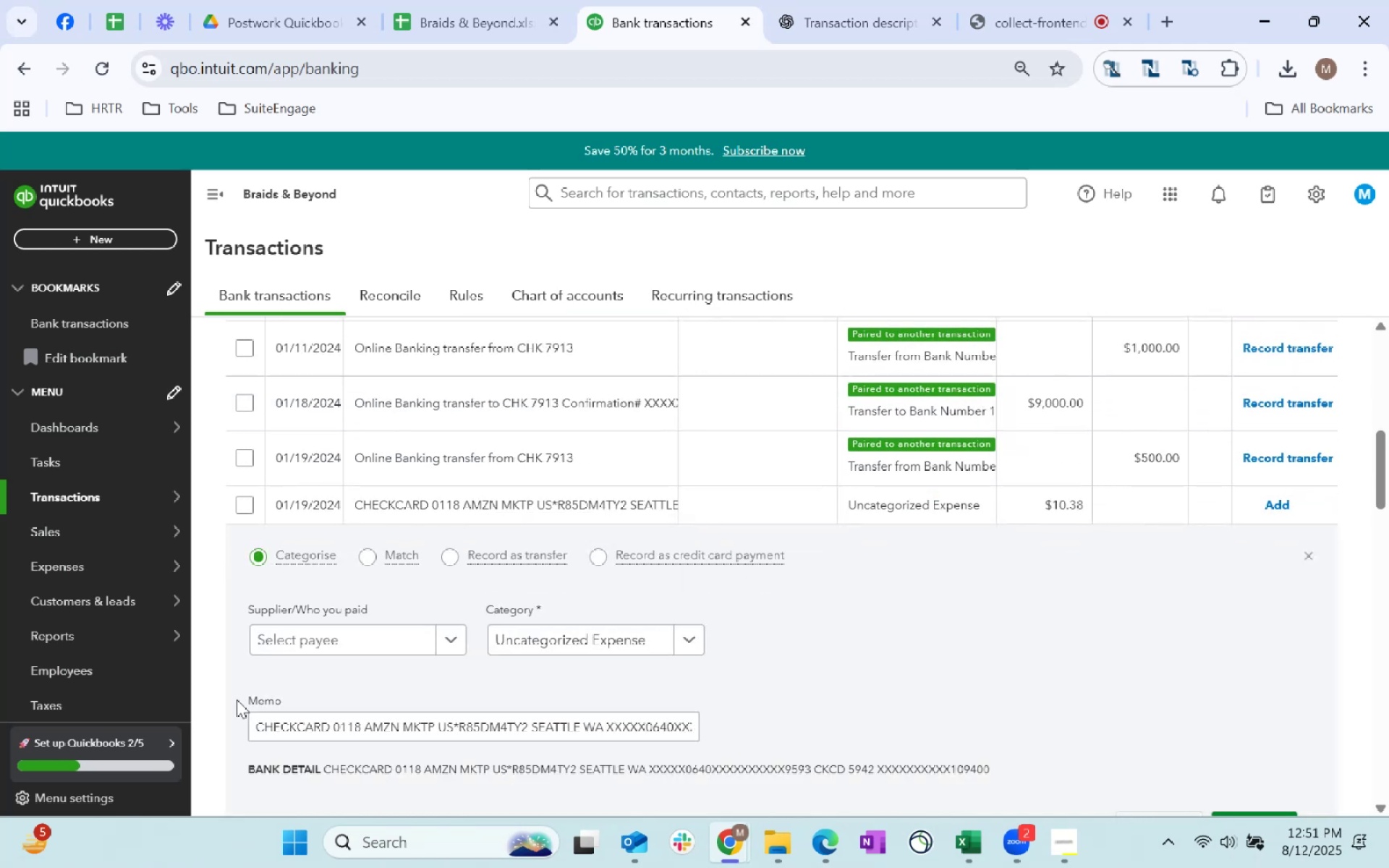 
left_click([330, 634])
 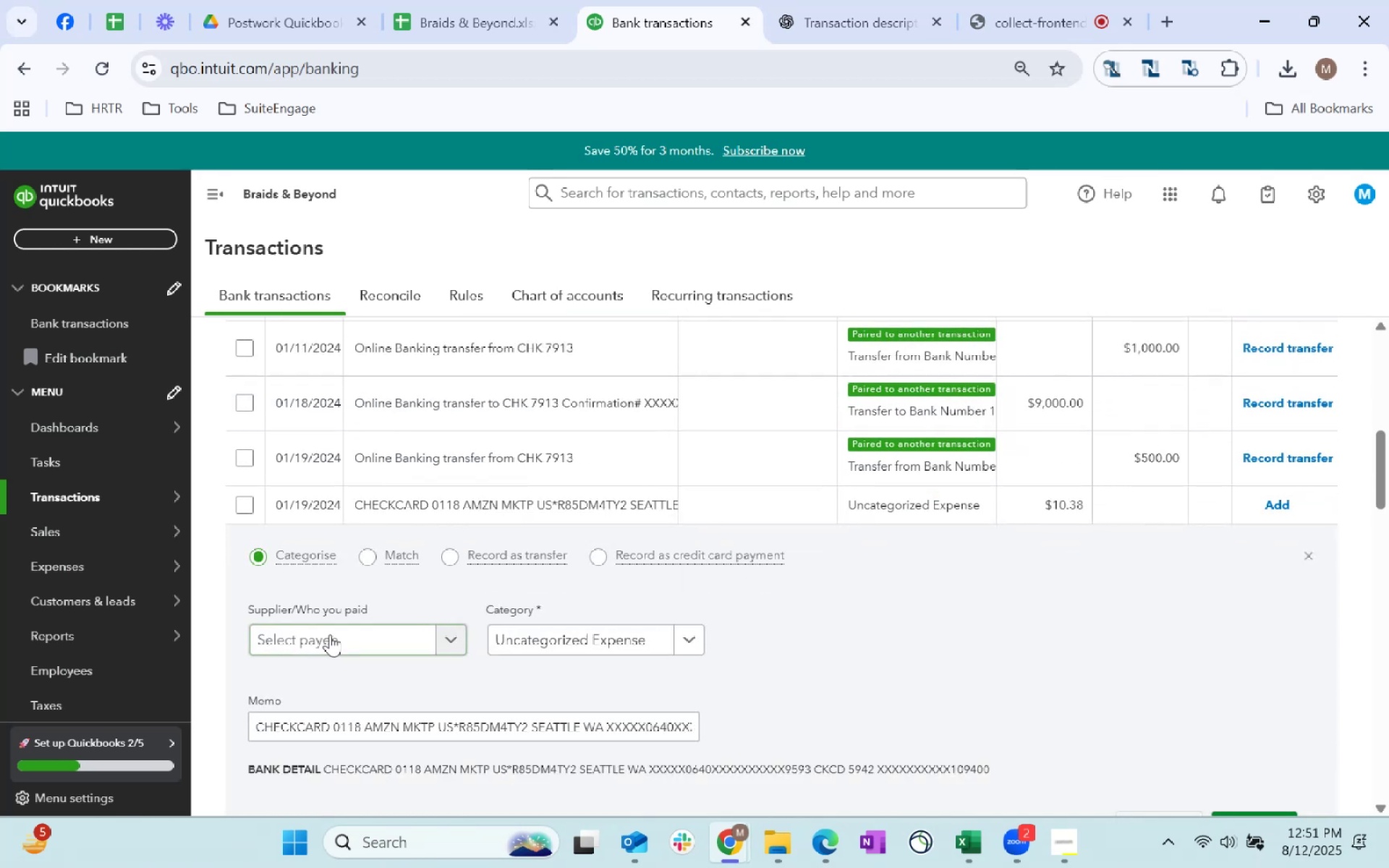 
type(Amazon)
 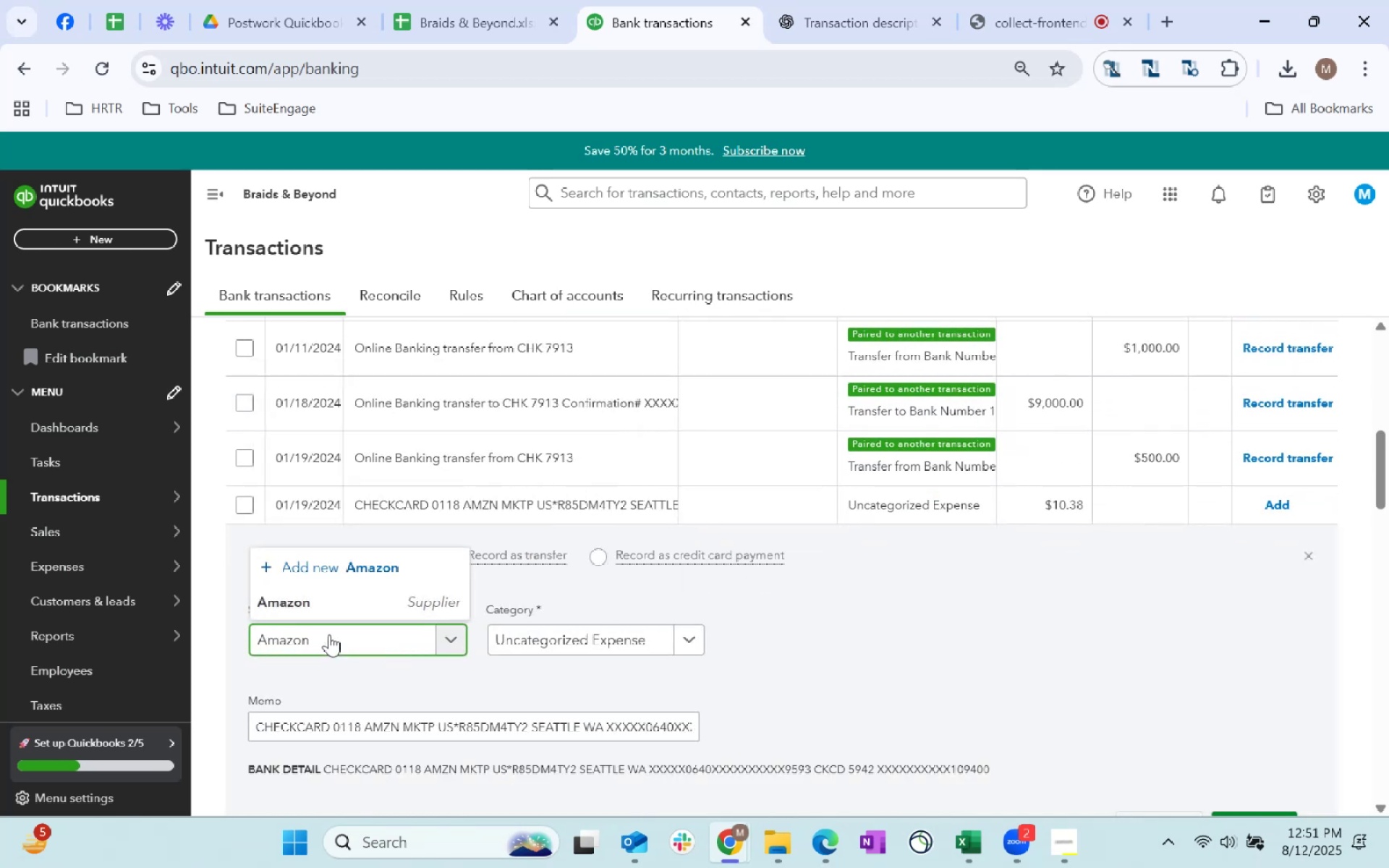 
left_click([333, 608])
 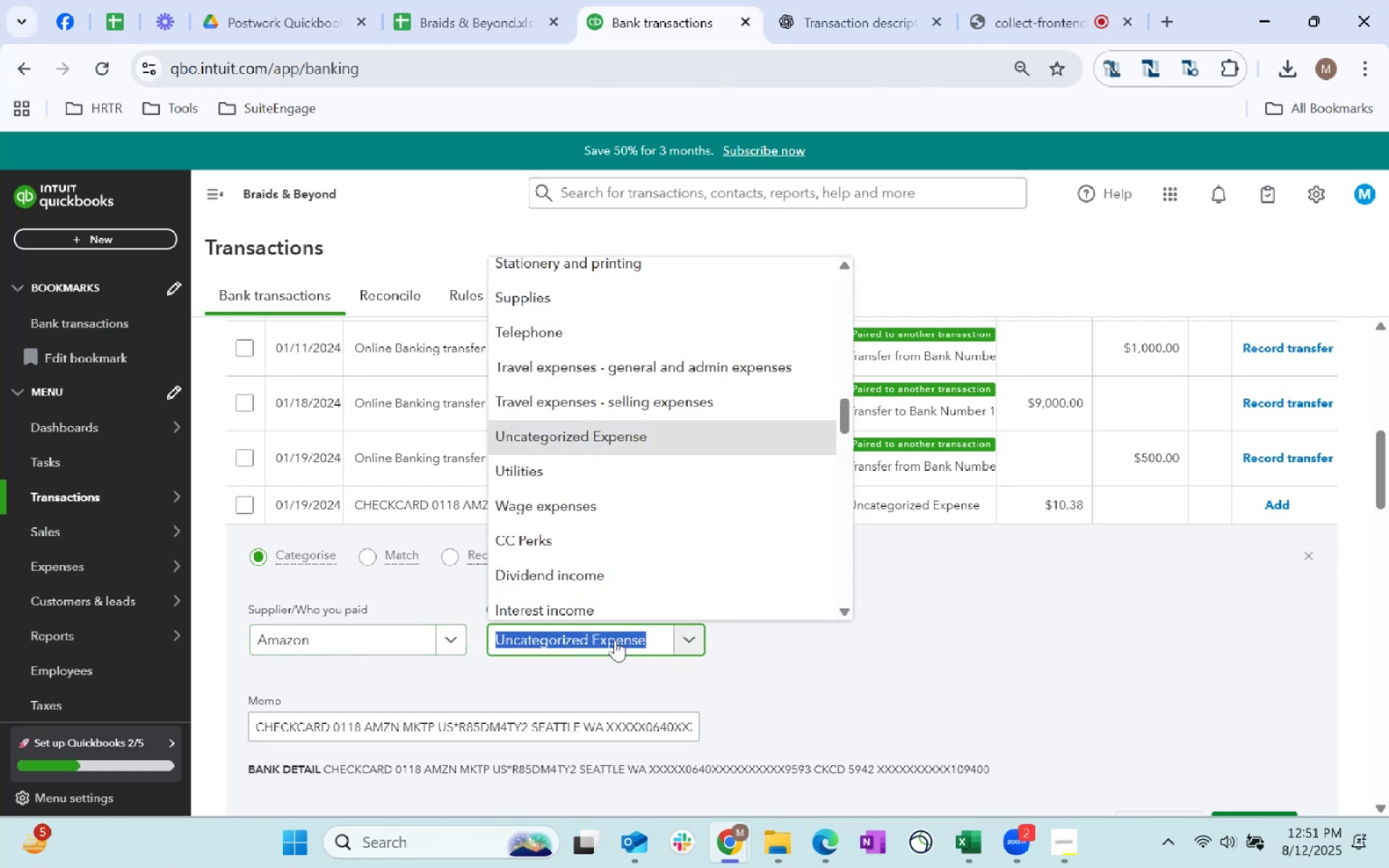 
type(supplie)
 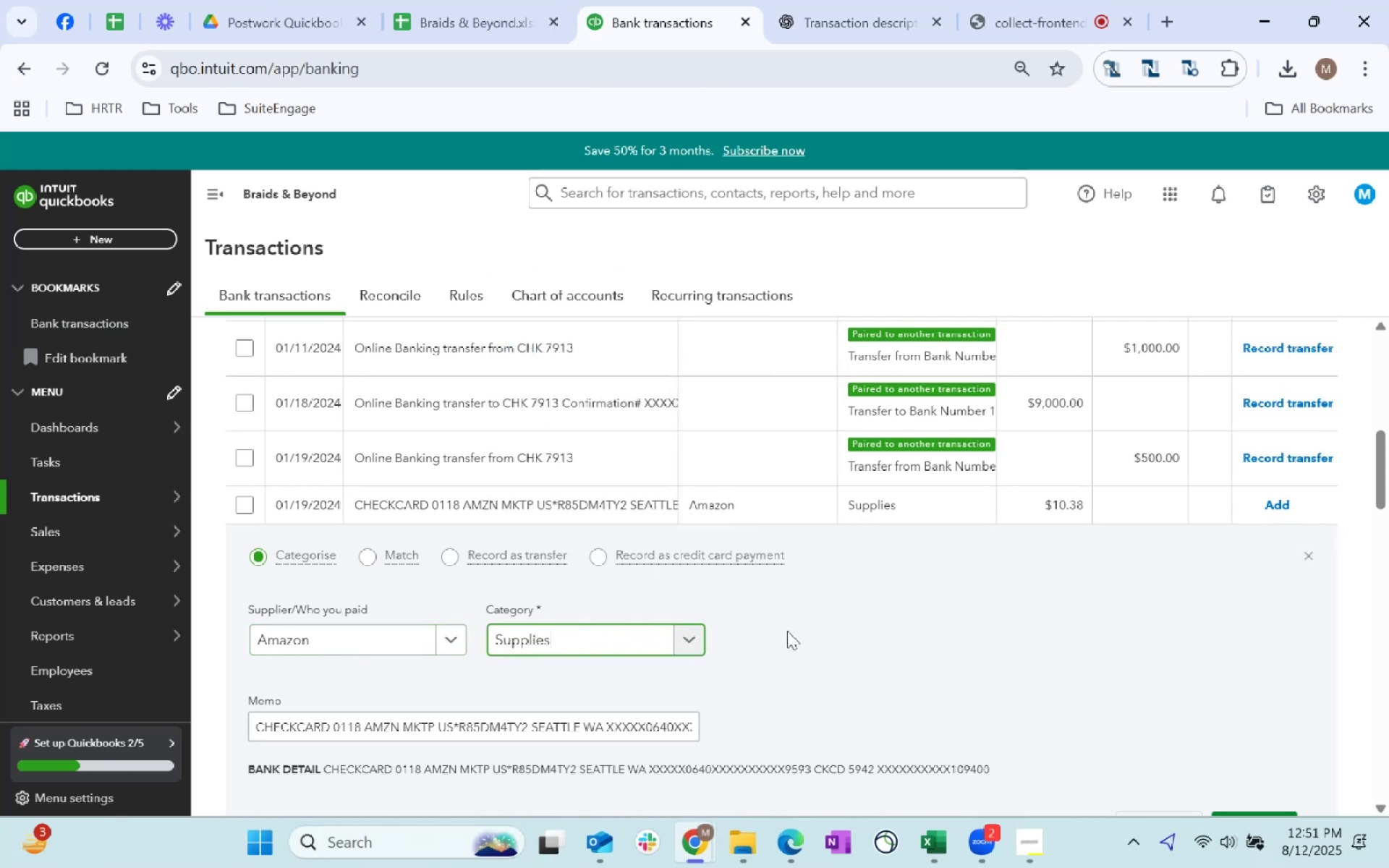 
wait(5.62)
 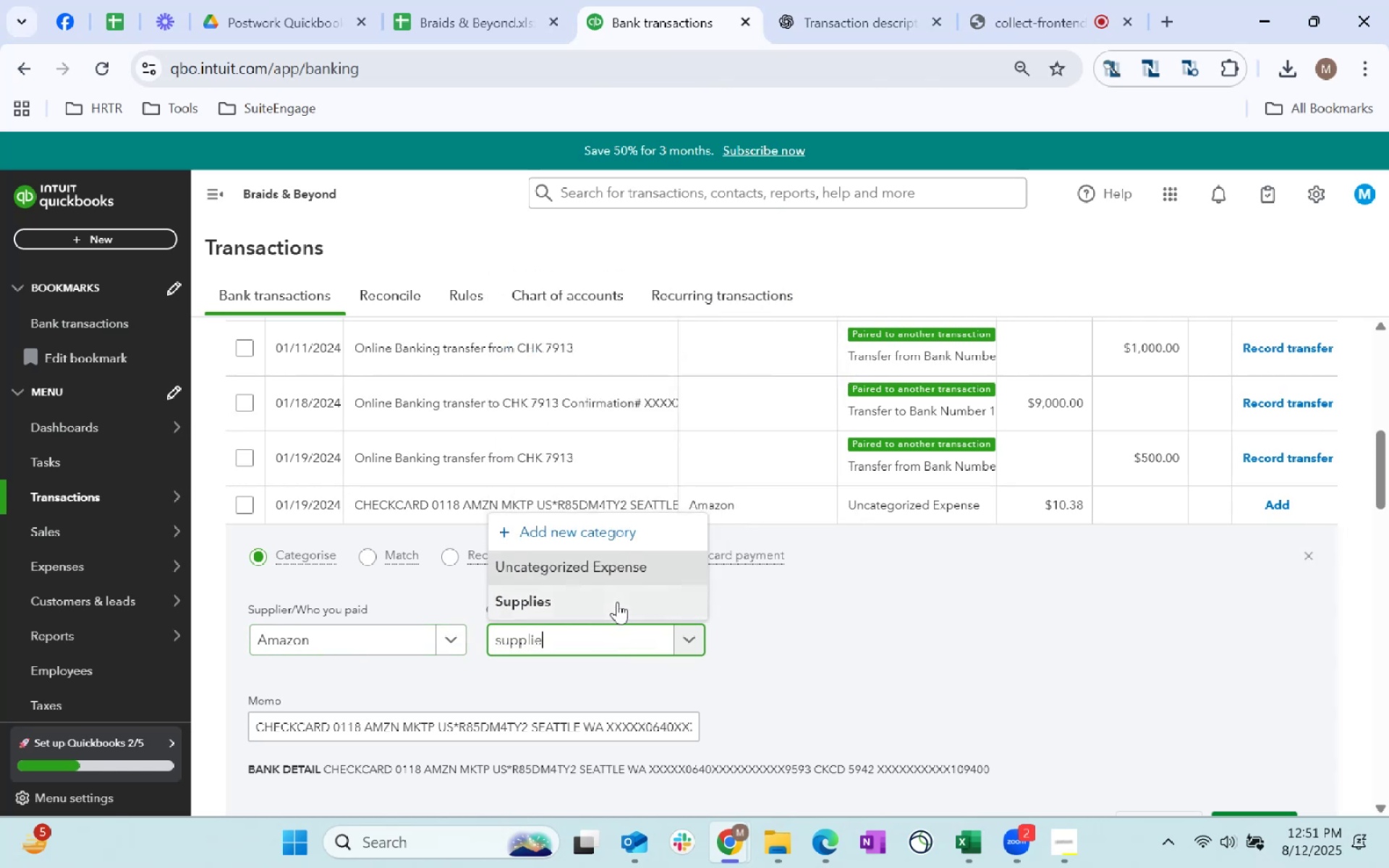 
scroll: coordinate [838, 650], scroll_direction: down, amount: 4.0
 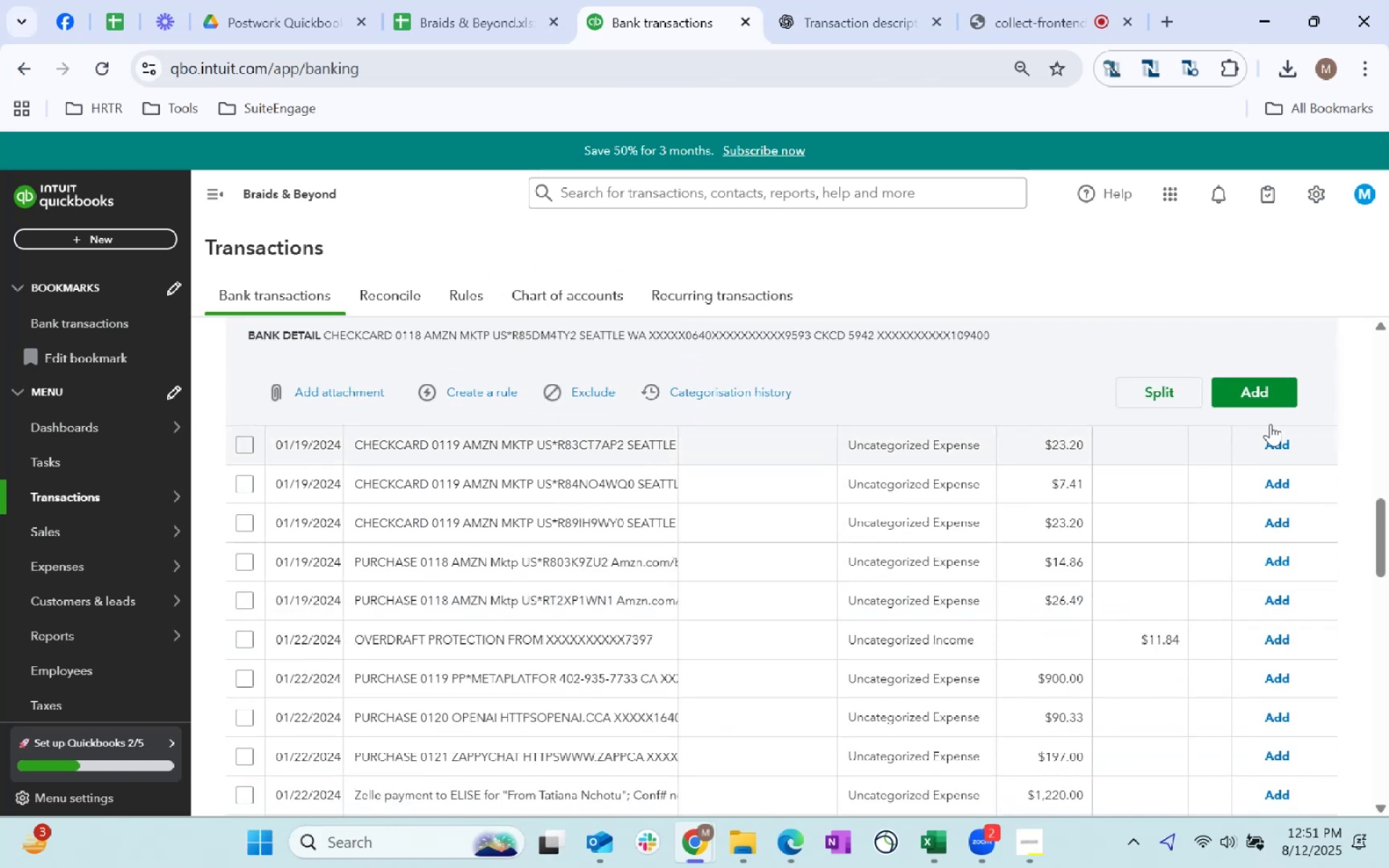 
left_click([1257, 403])
 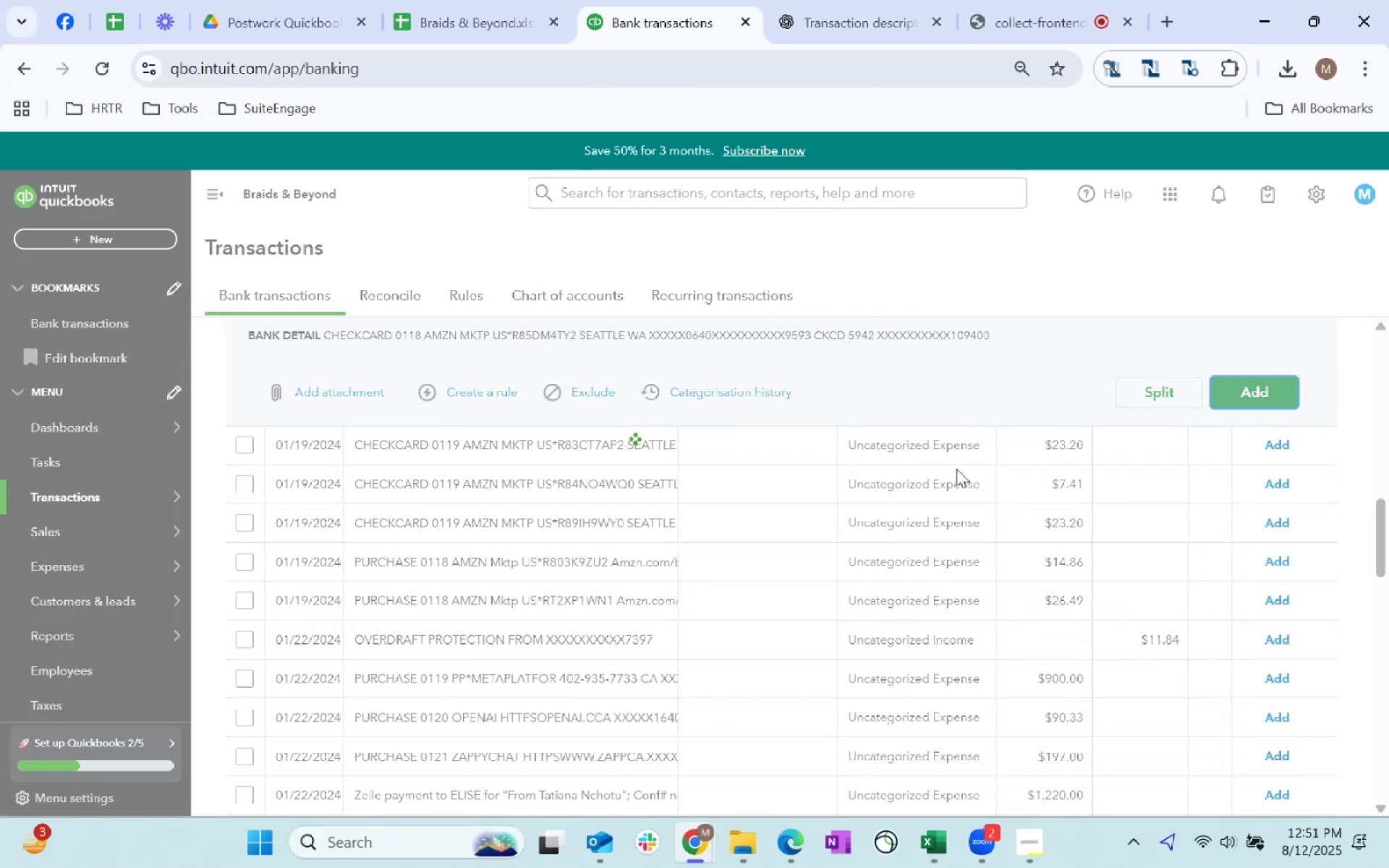 
scroll: coordinate [807, 537], scroll_direction: up, amount: 6.0
 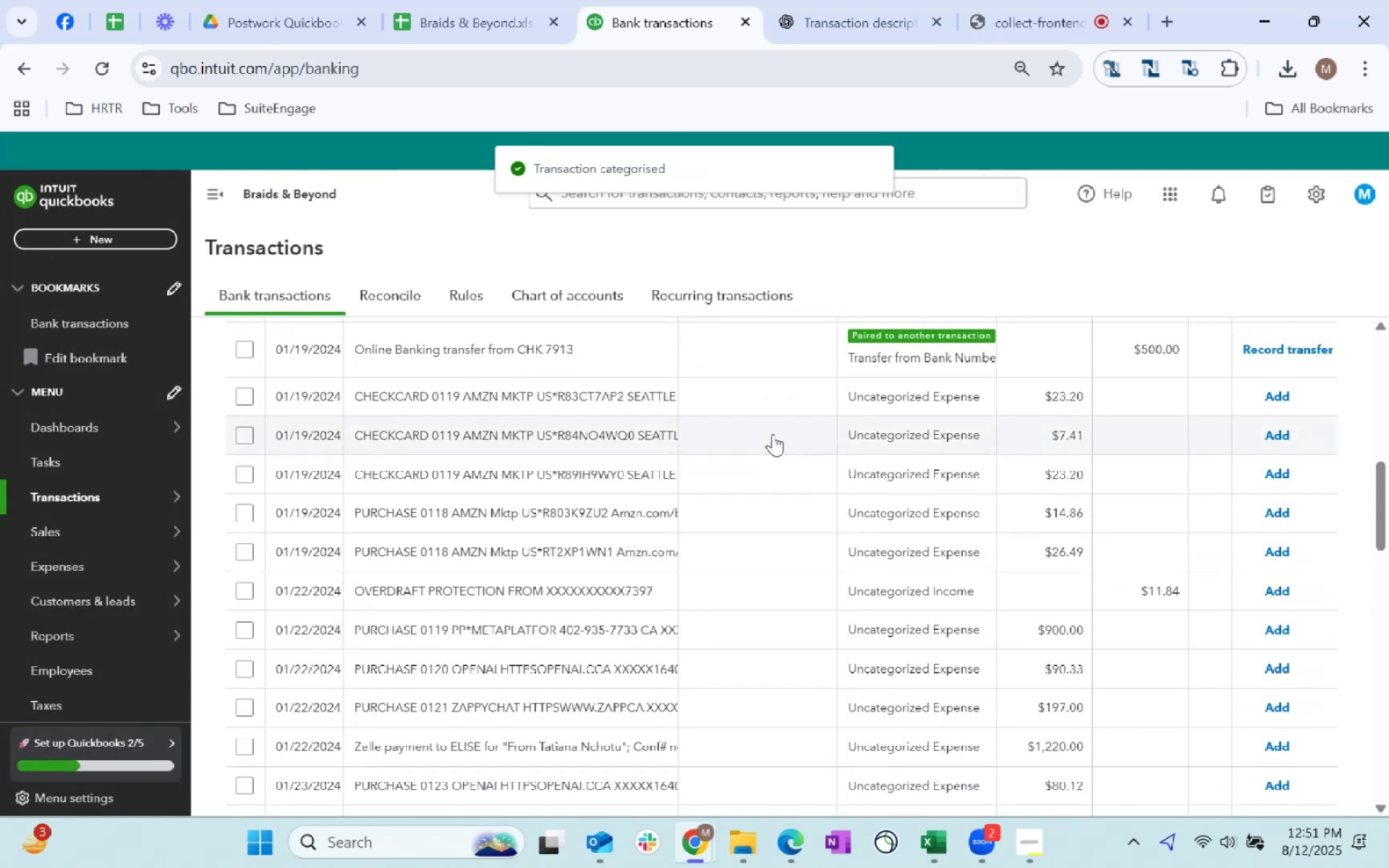 
left_click([752, 398])
 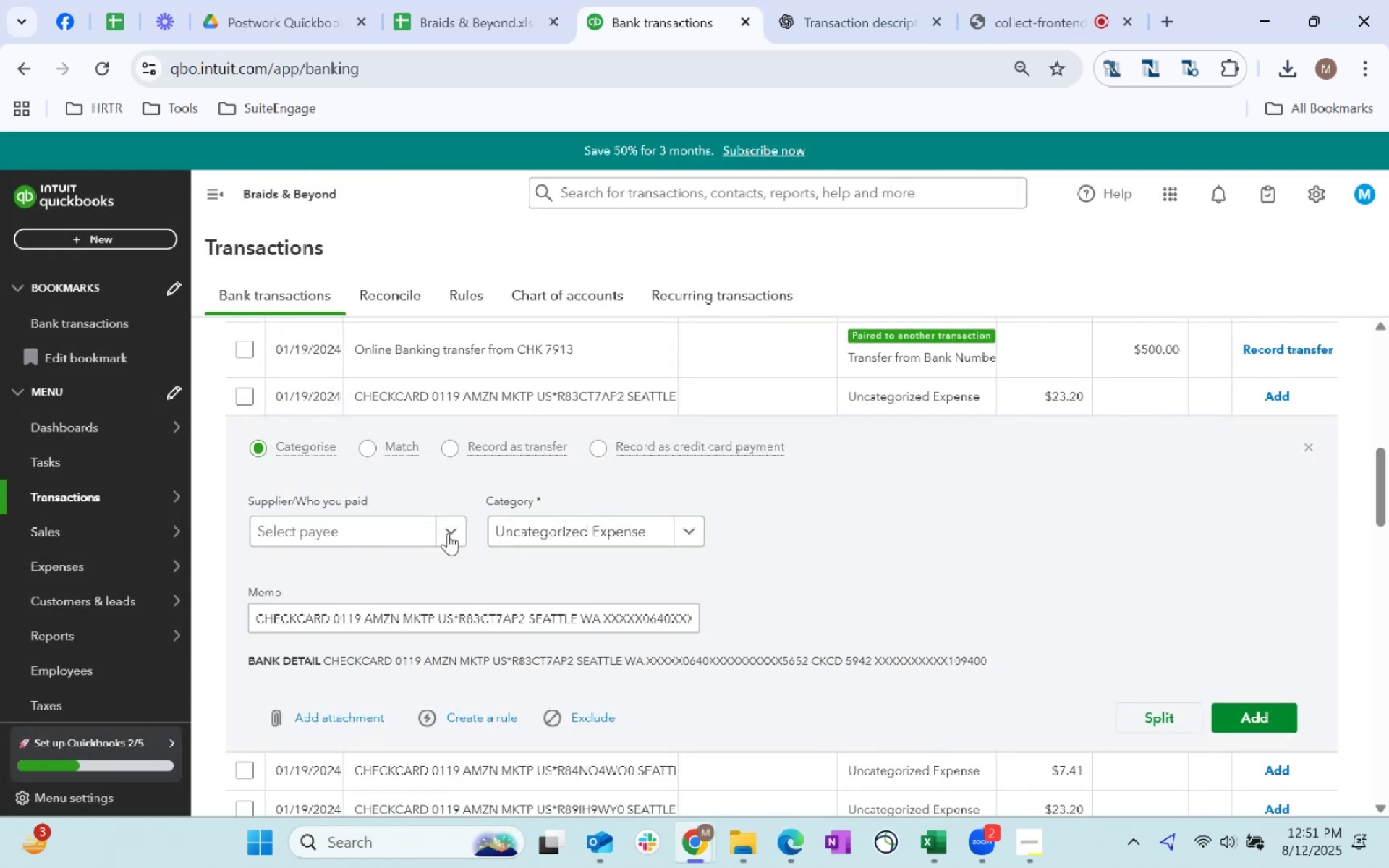 
left_click([393, 538])
 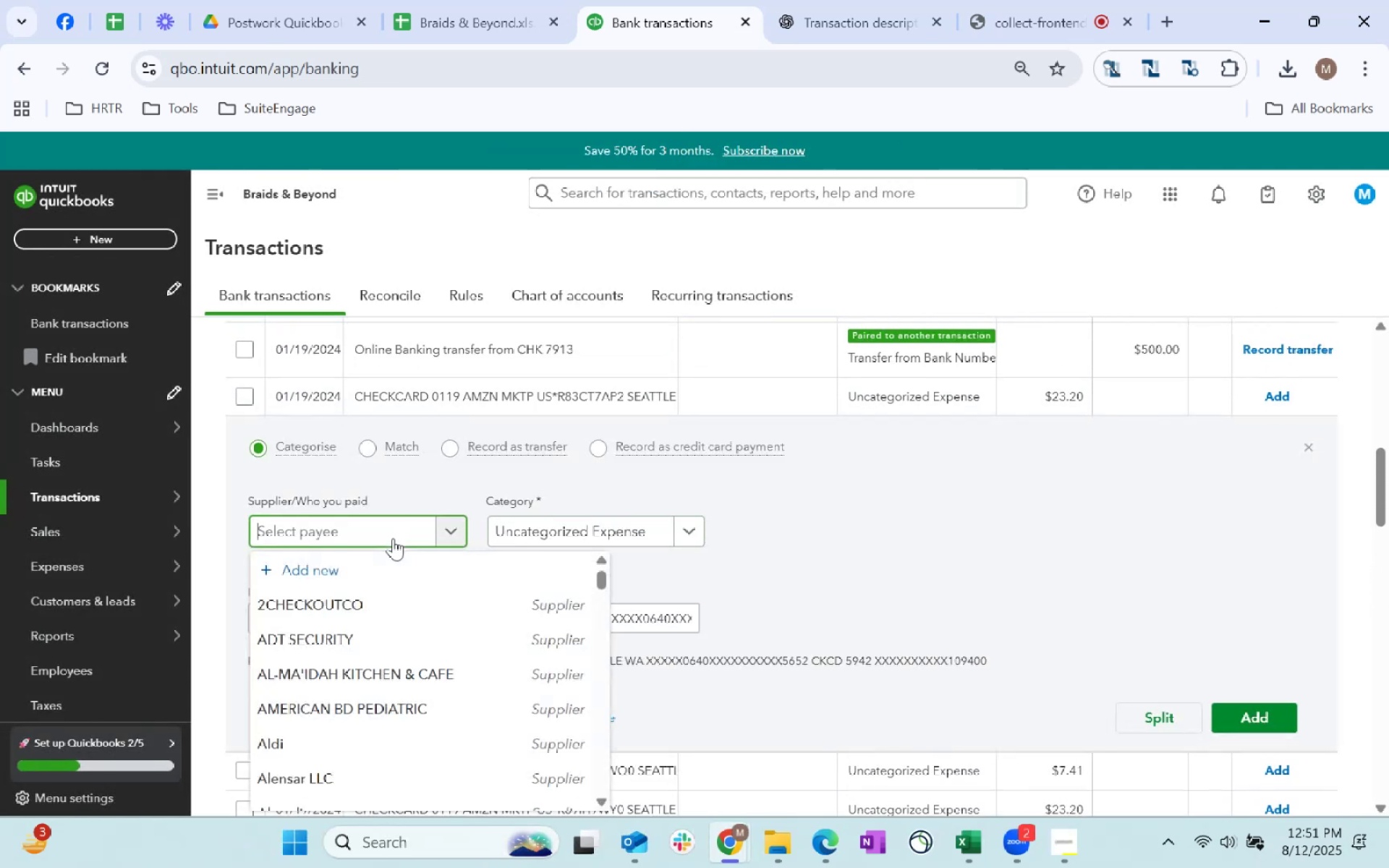 
type(Amazon)
 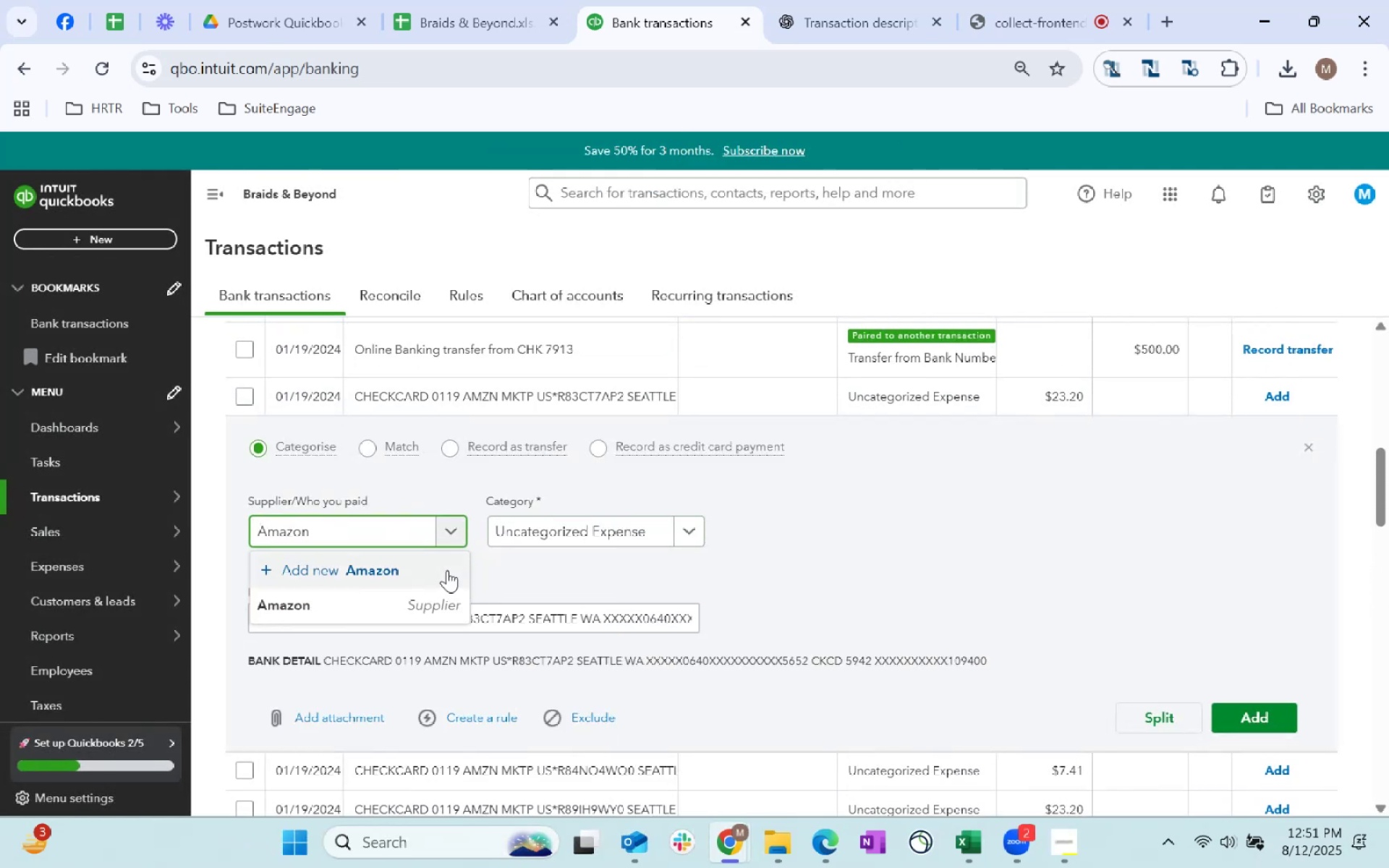 
left_click([435, 613])
 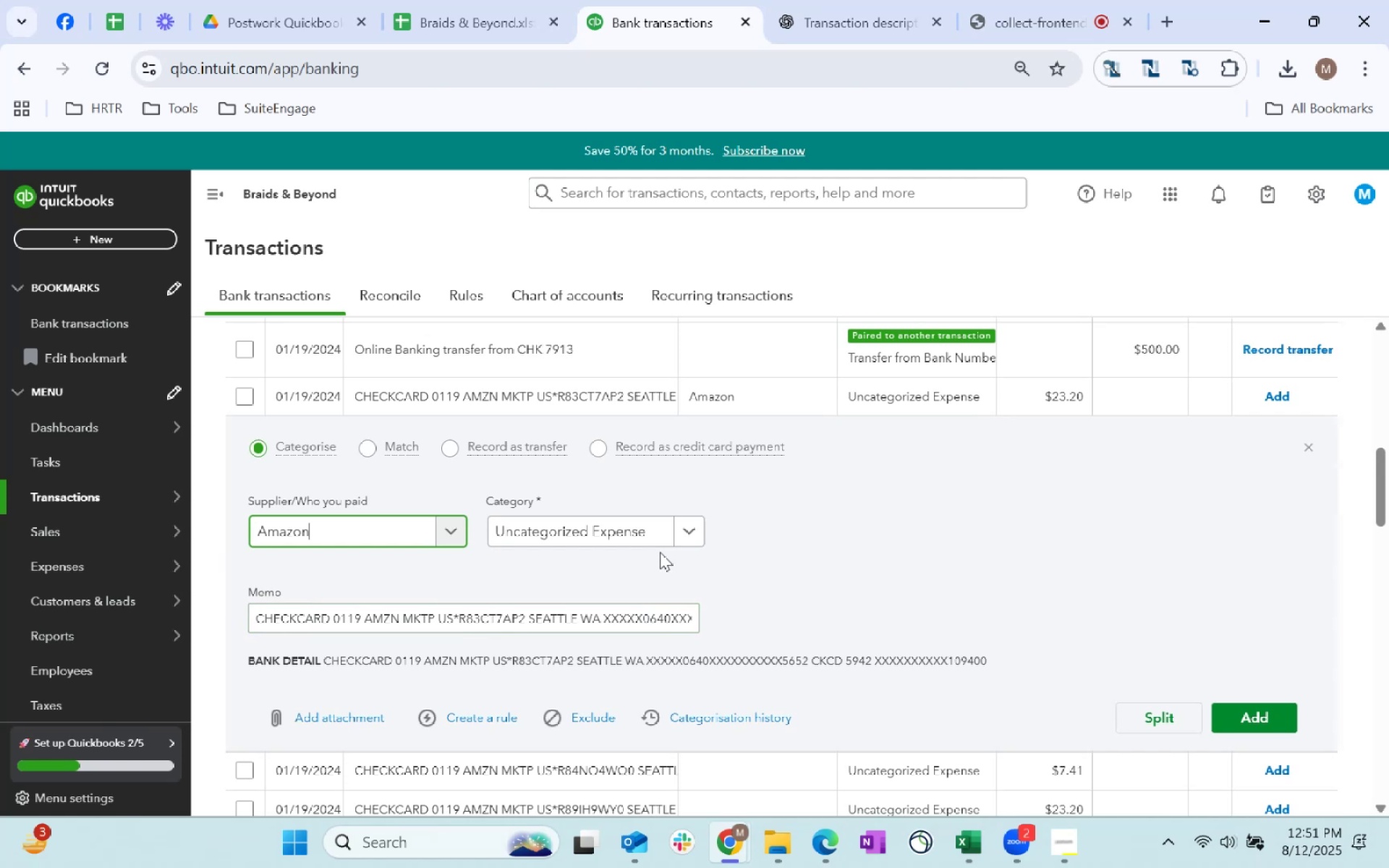 
left_click([659, 541])
 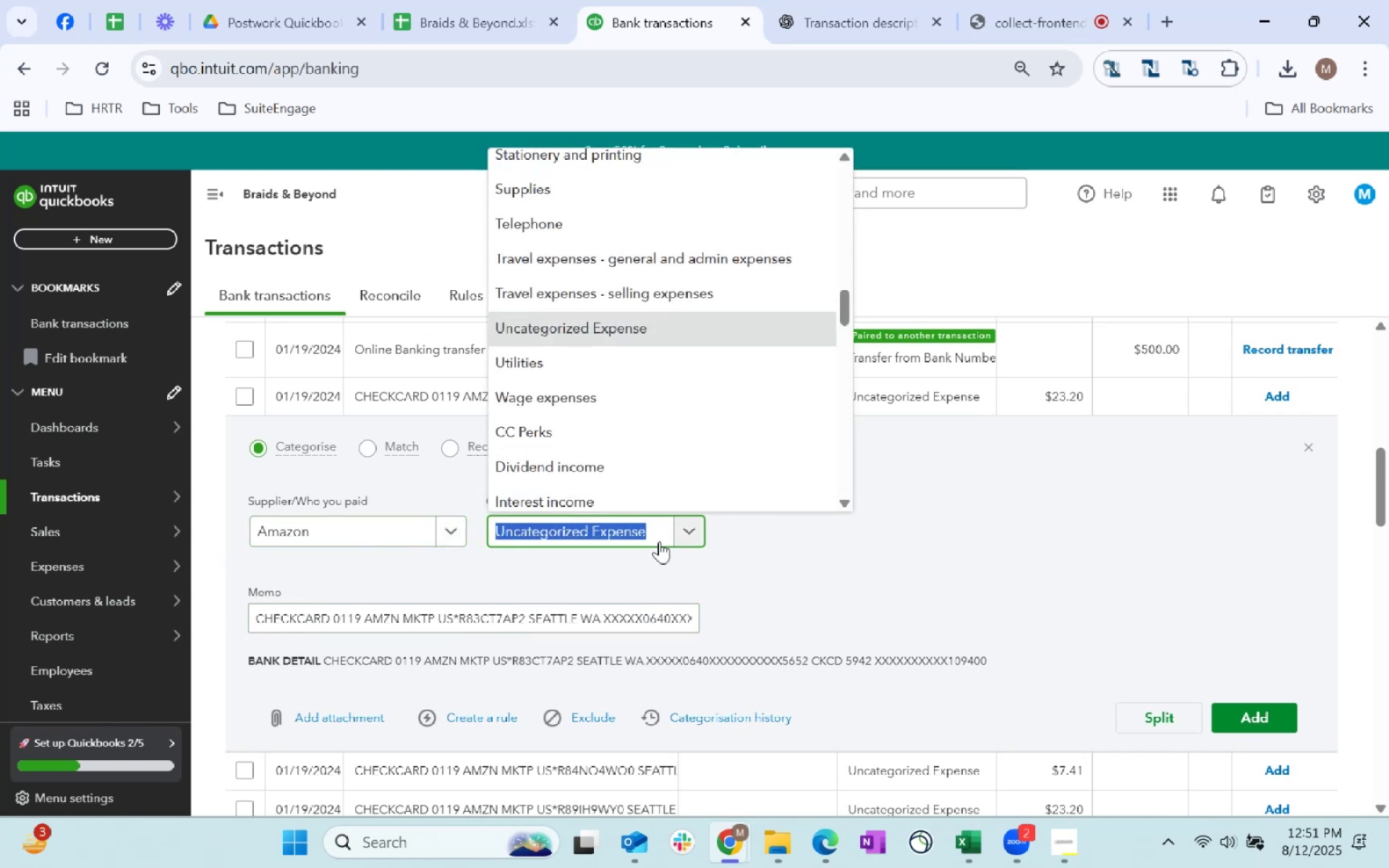 
type(supplies)
 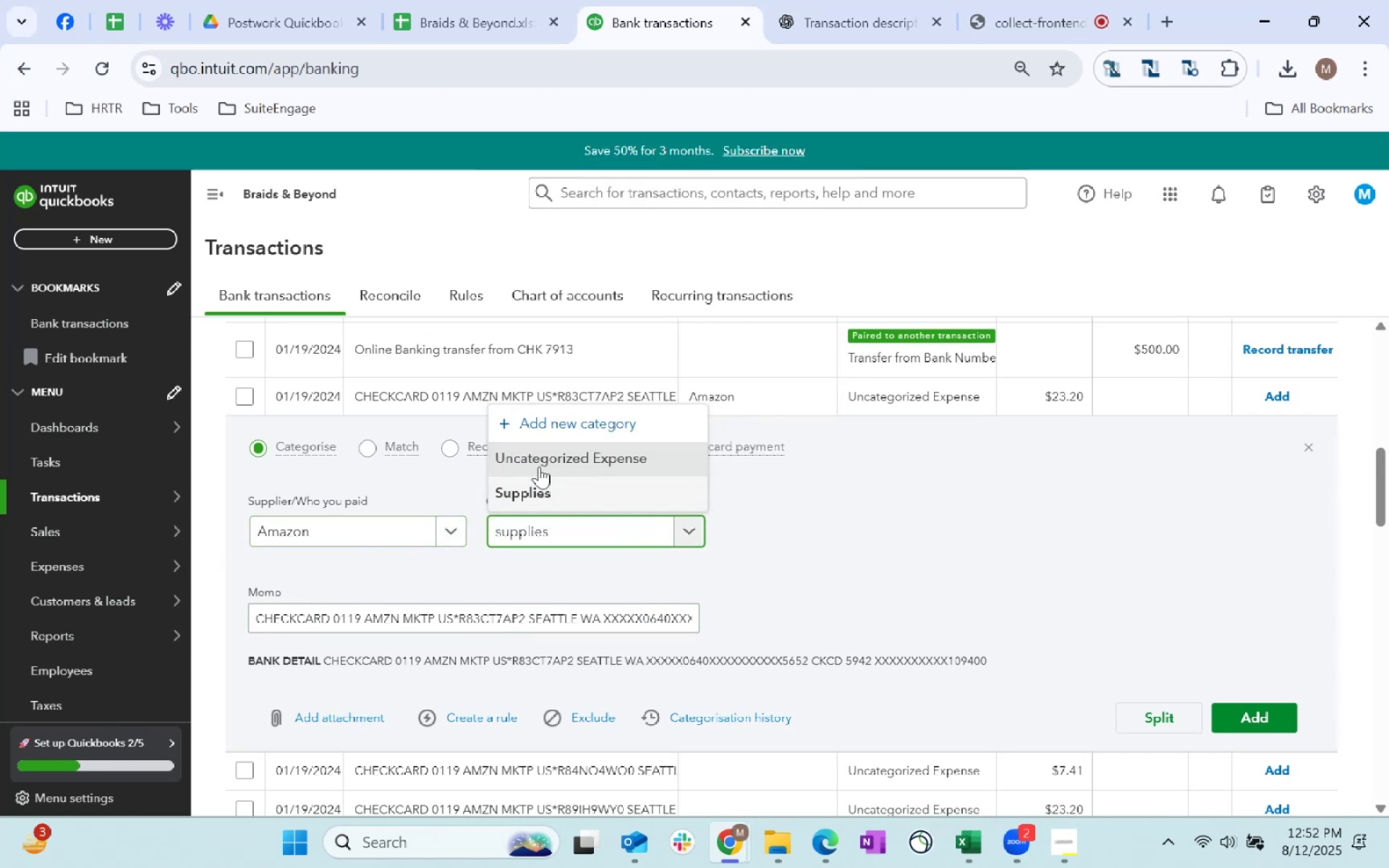 
left_click([545, 483])
 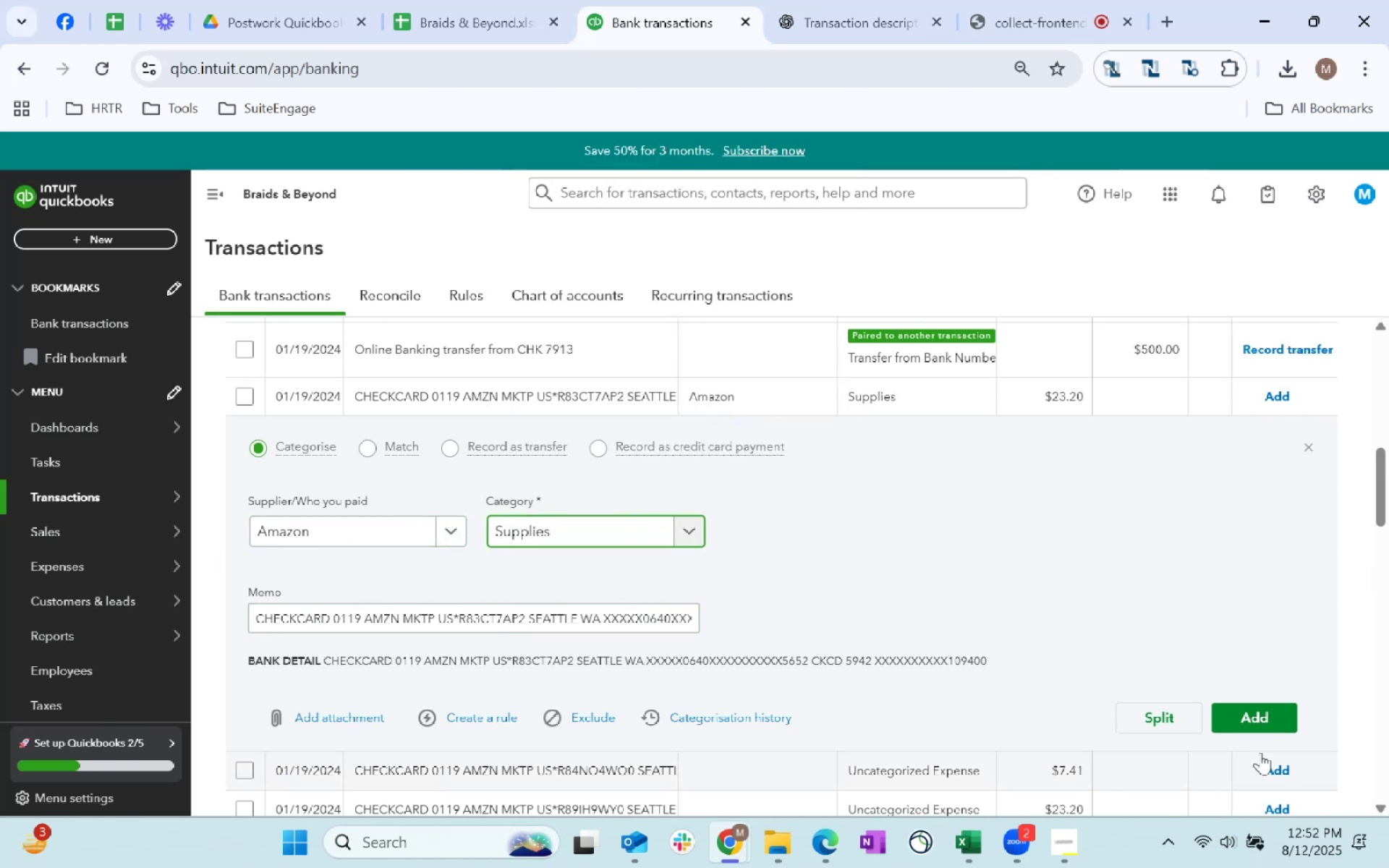 
left_click([1259, 721])
 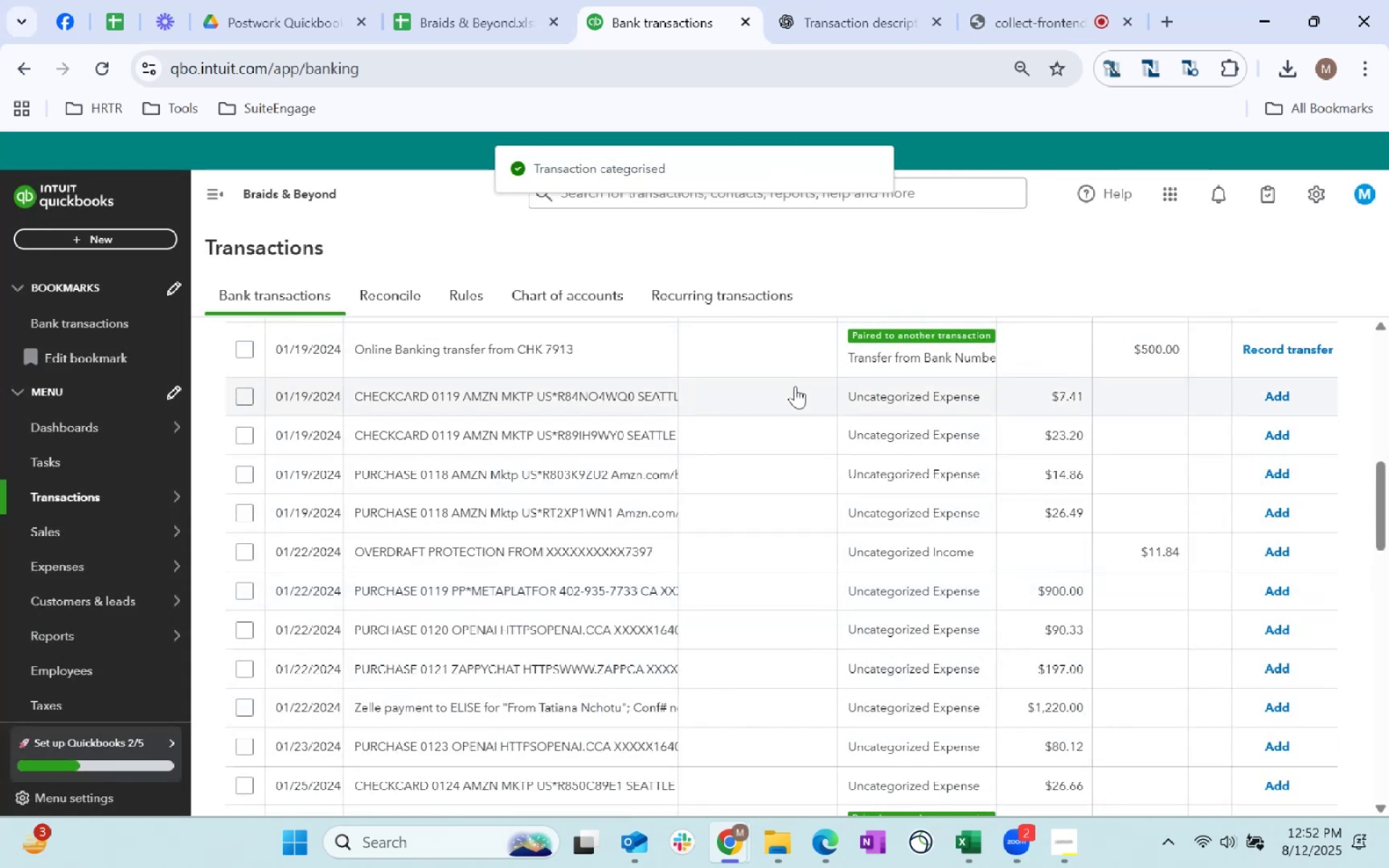 
left_click([791, 390])
 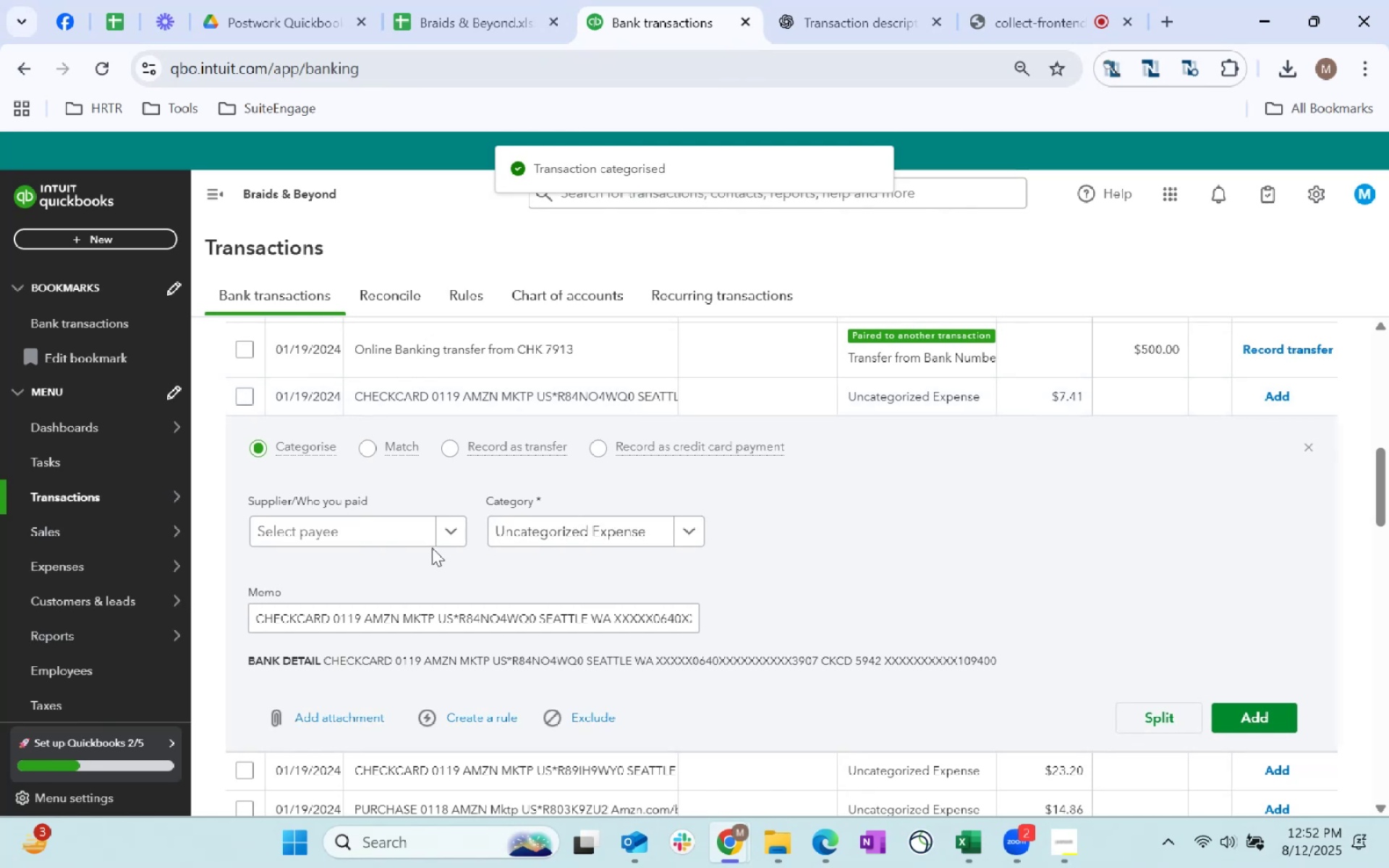 
left_click([408, 535])
 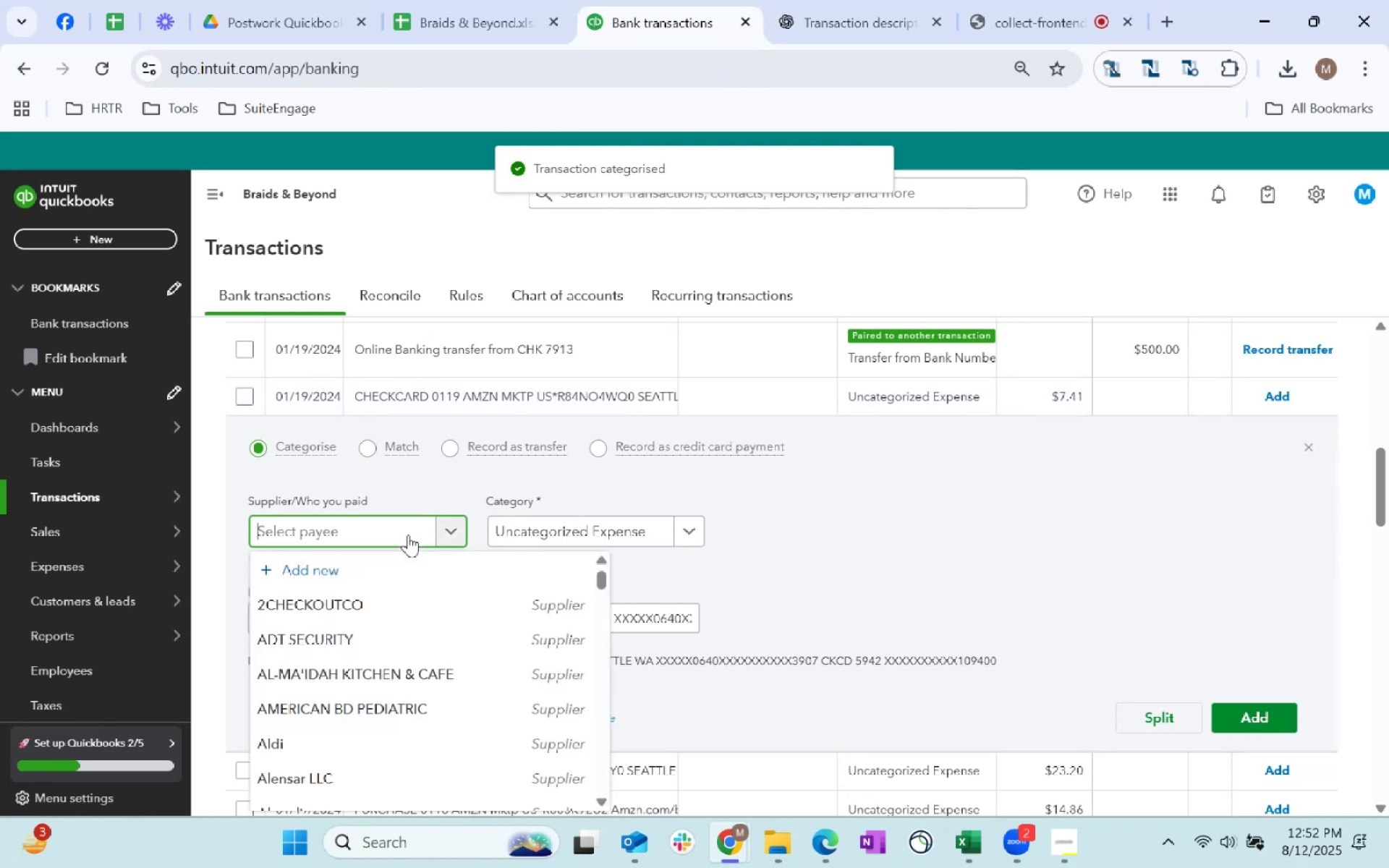 
type(Amazon)
 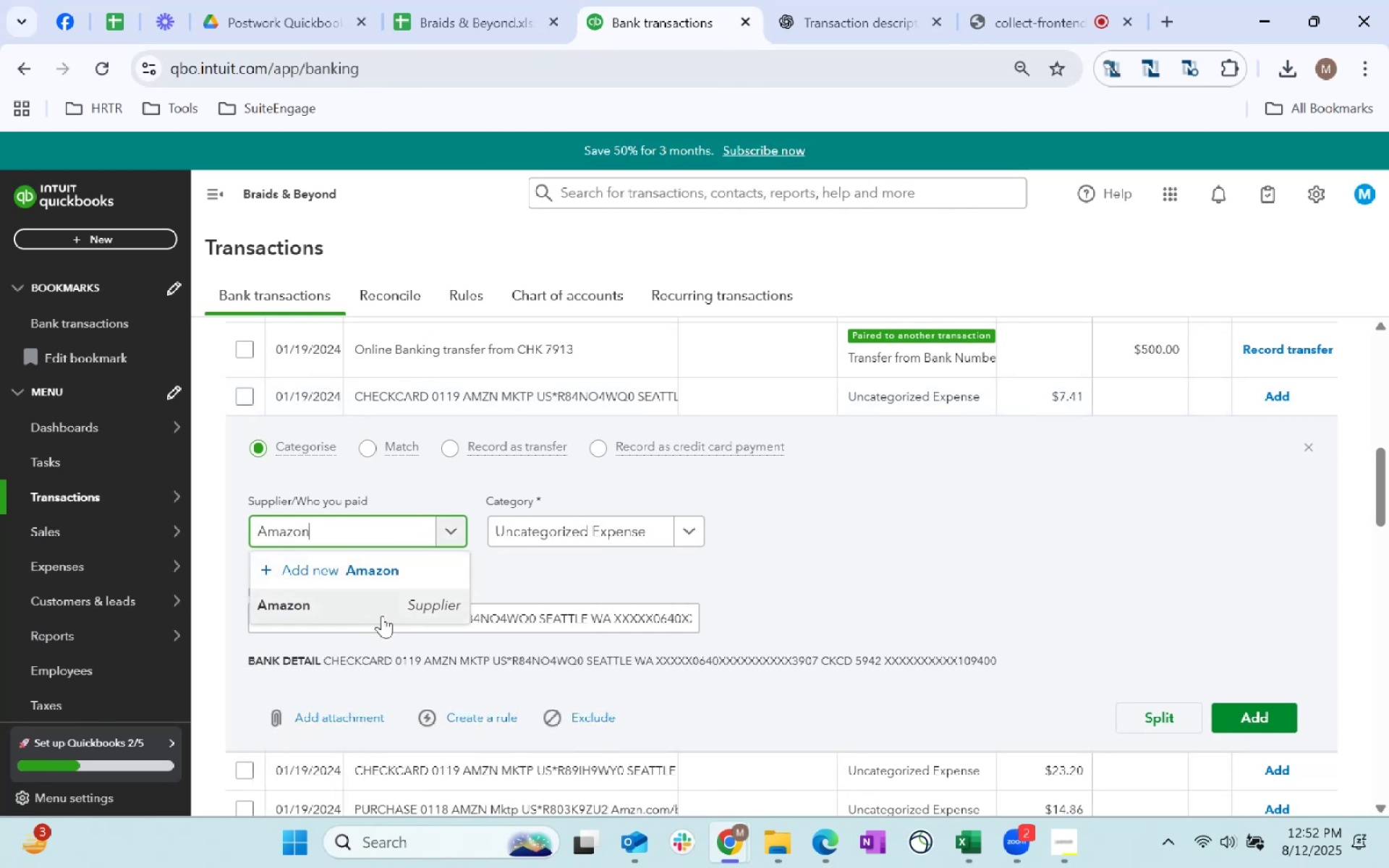 
left_click([600, 529])
 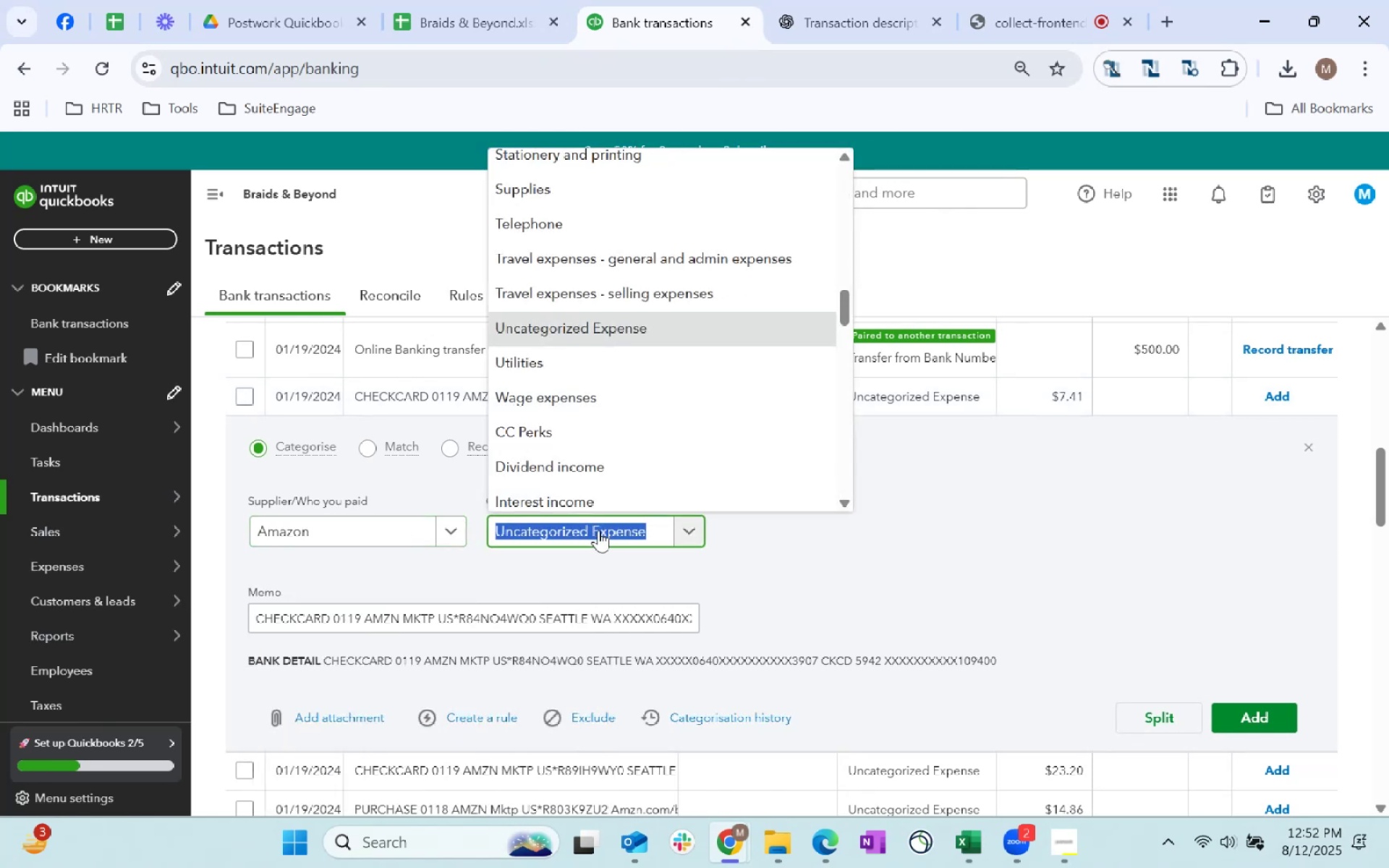 
type(supplies)
 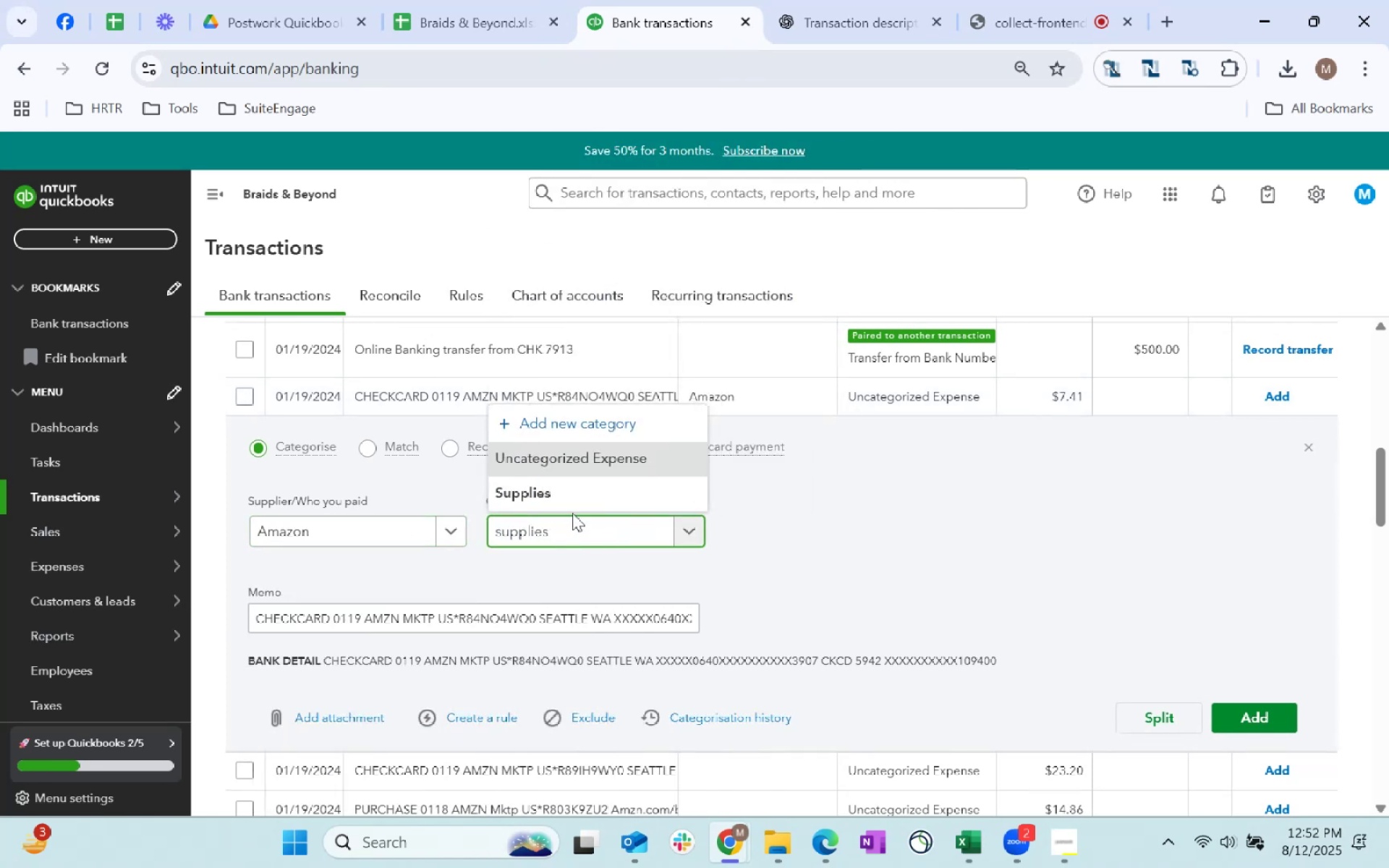 
left_click([582, 497])
 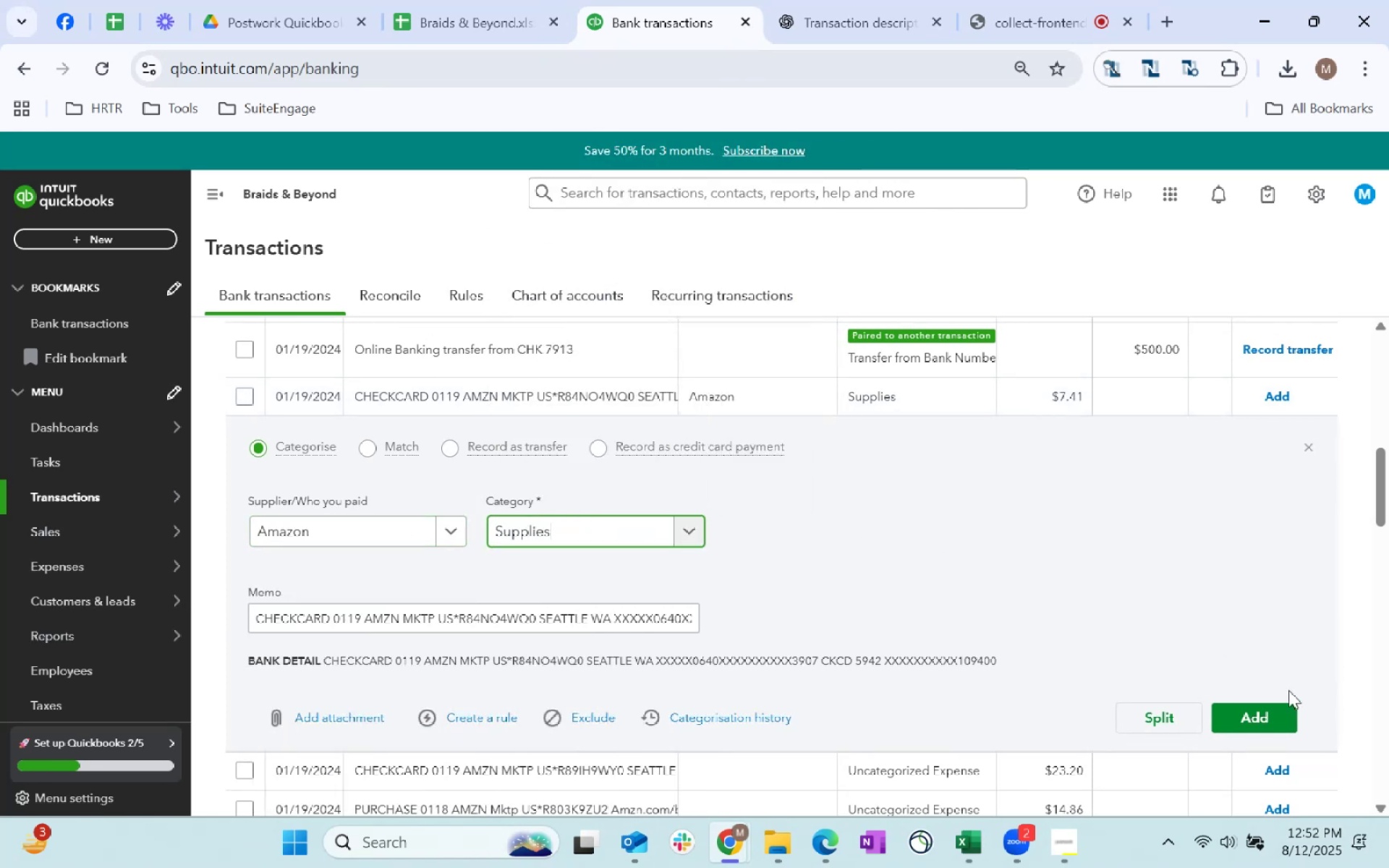 
left_click([1259, 721])
 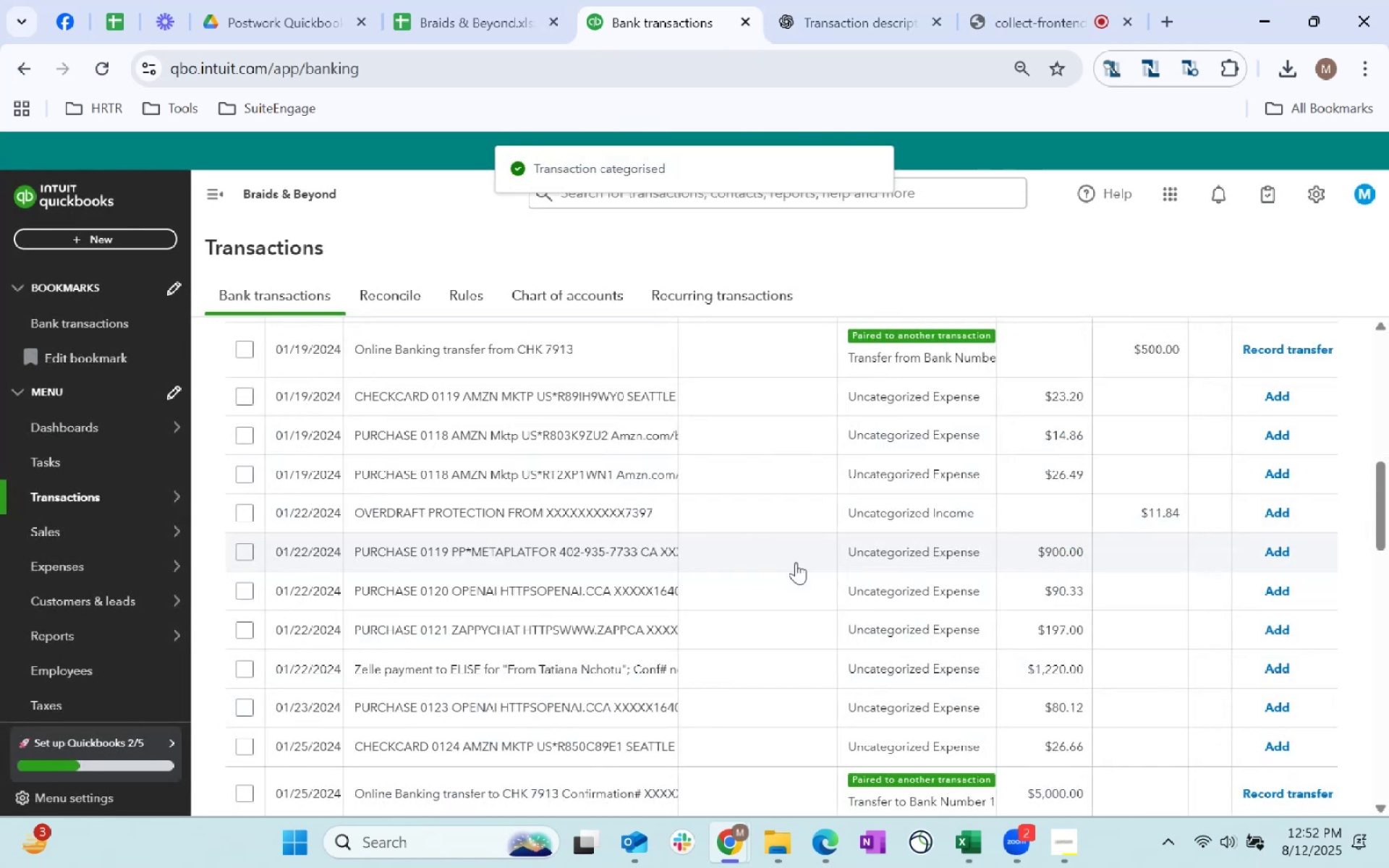 
left_click([808, 387])
 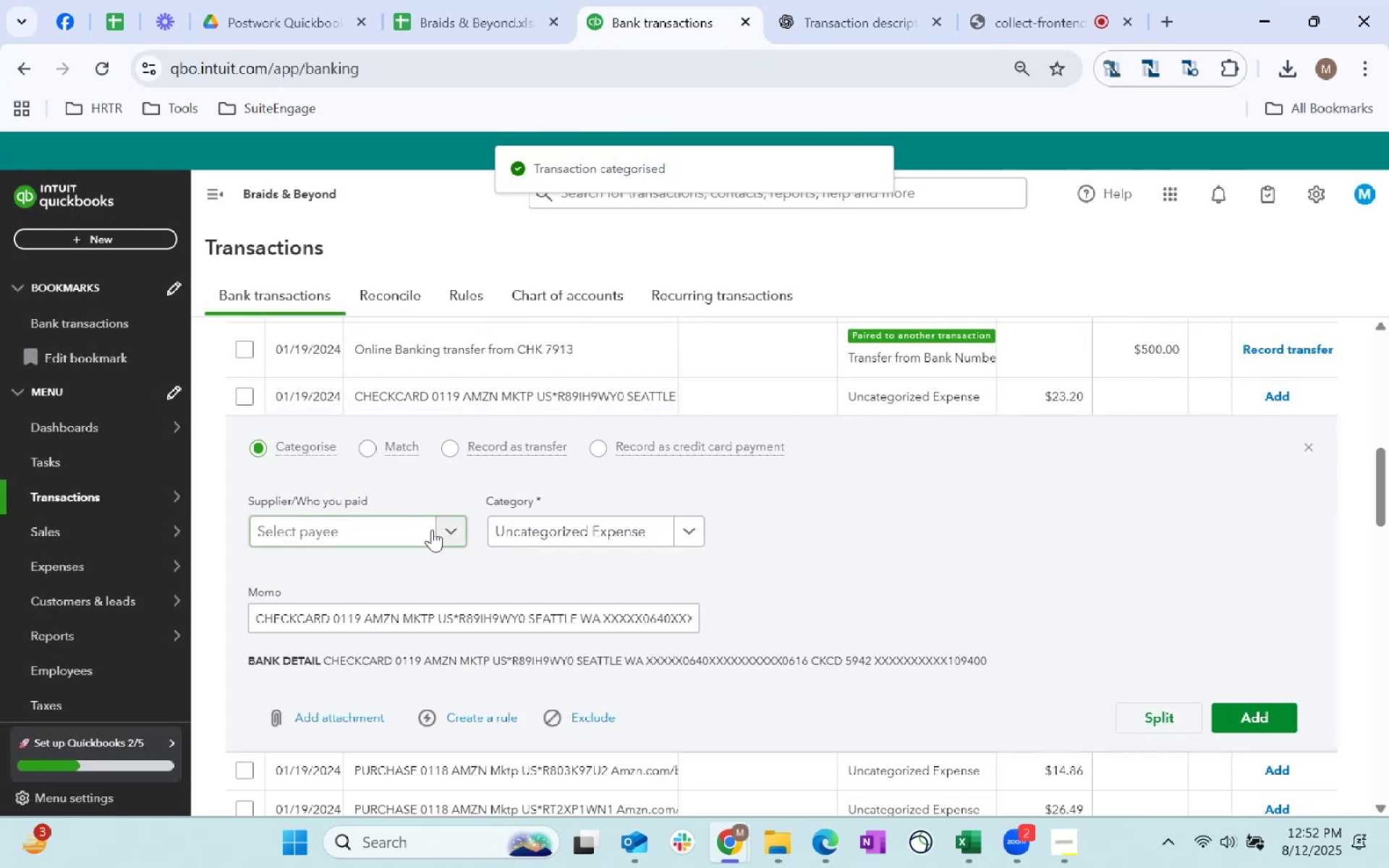 
left_click([375, 529])
 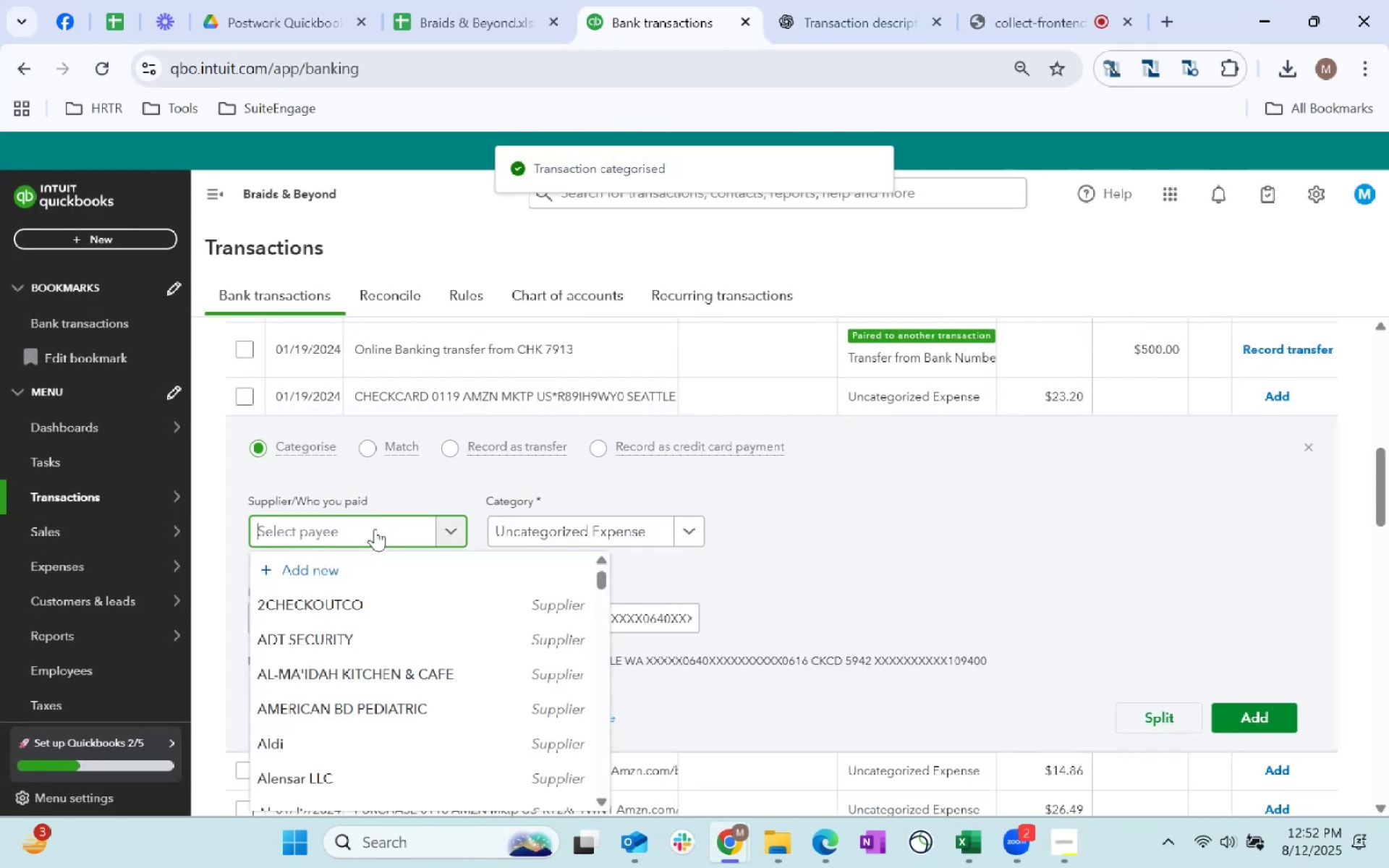 
type(Amazon)
 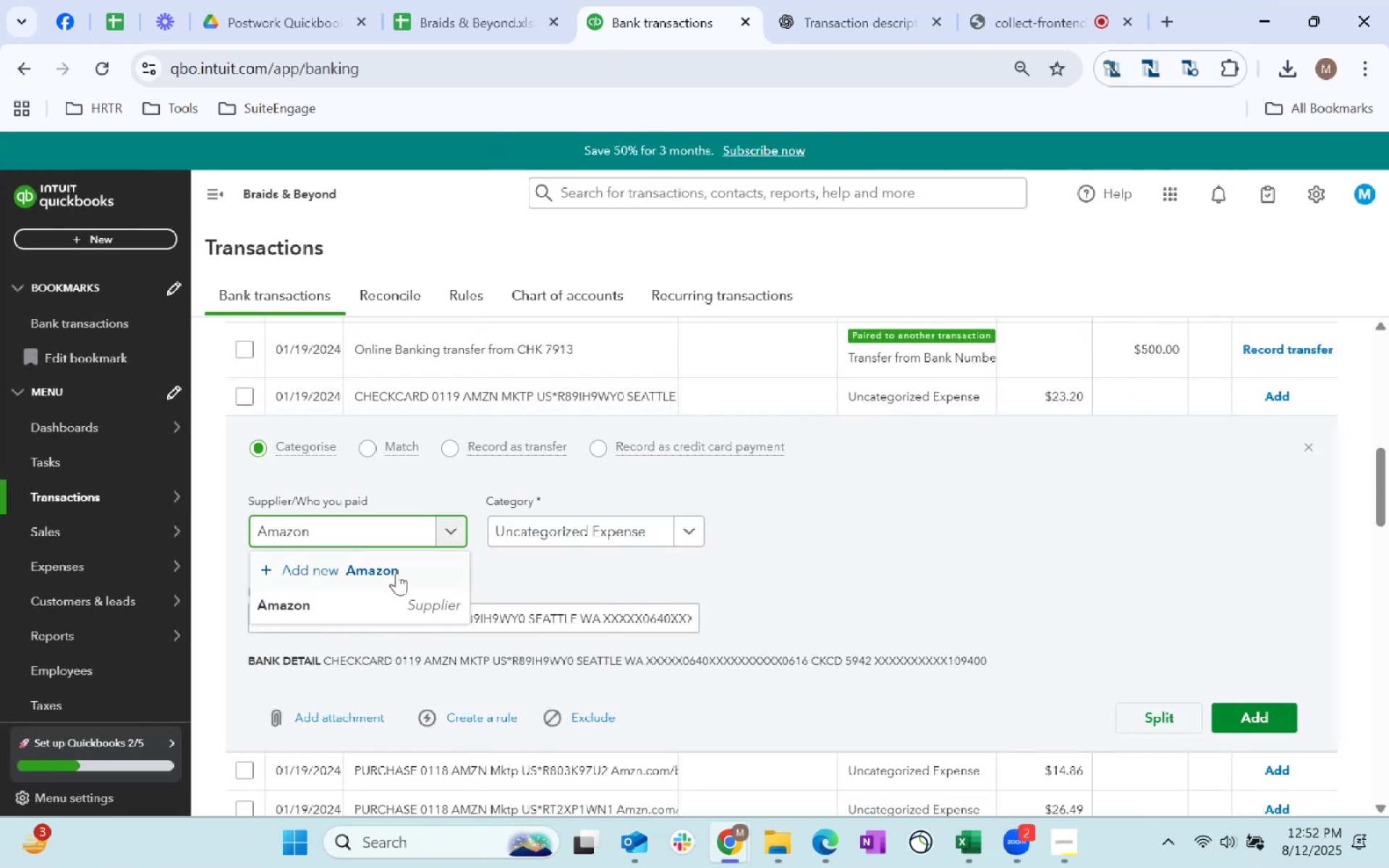 
left_click([402, 605])
 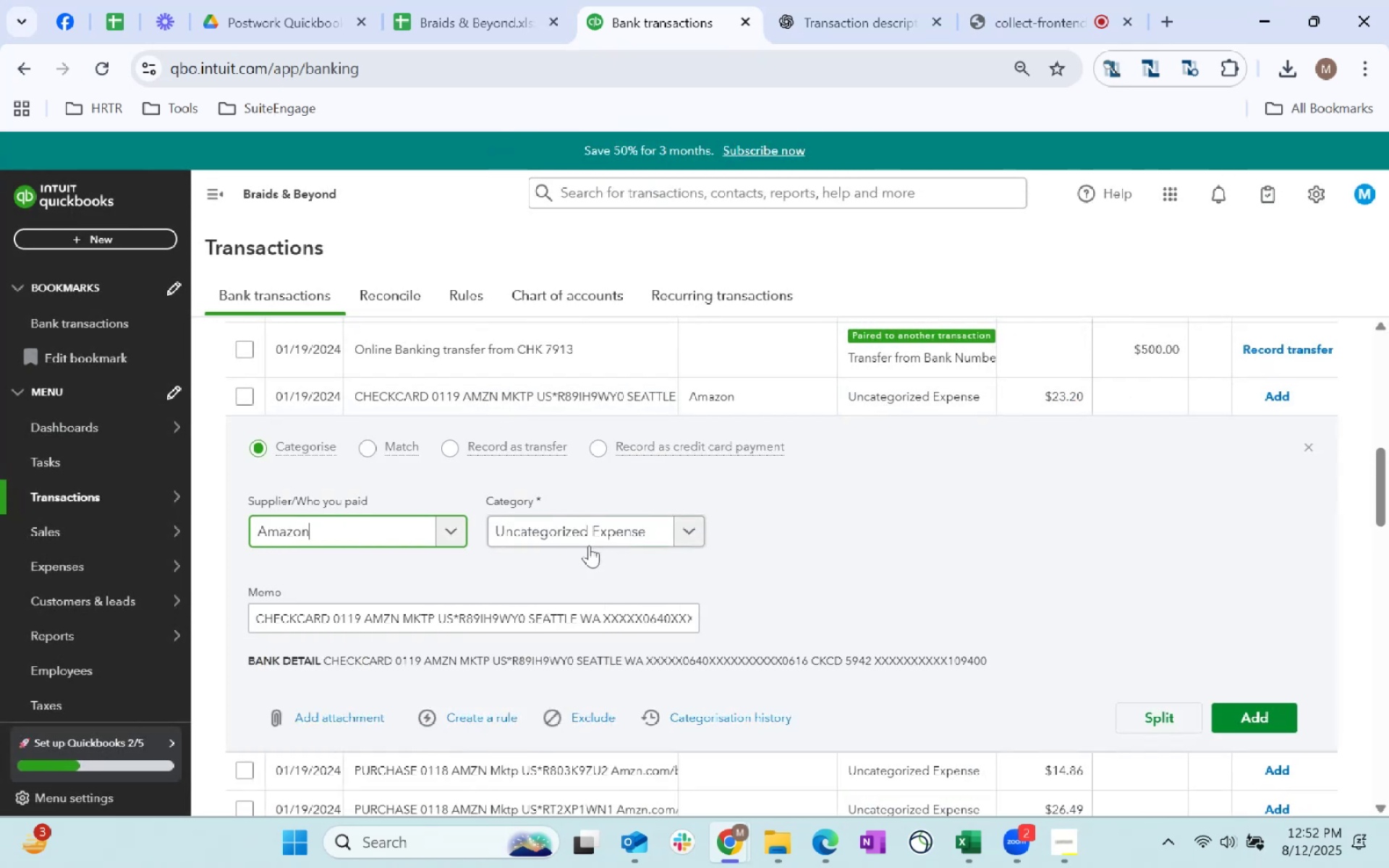 
left_click([592, 537])
 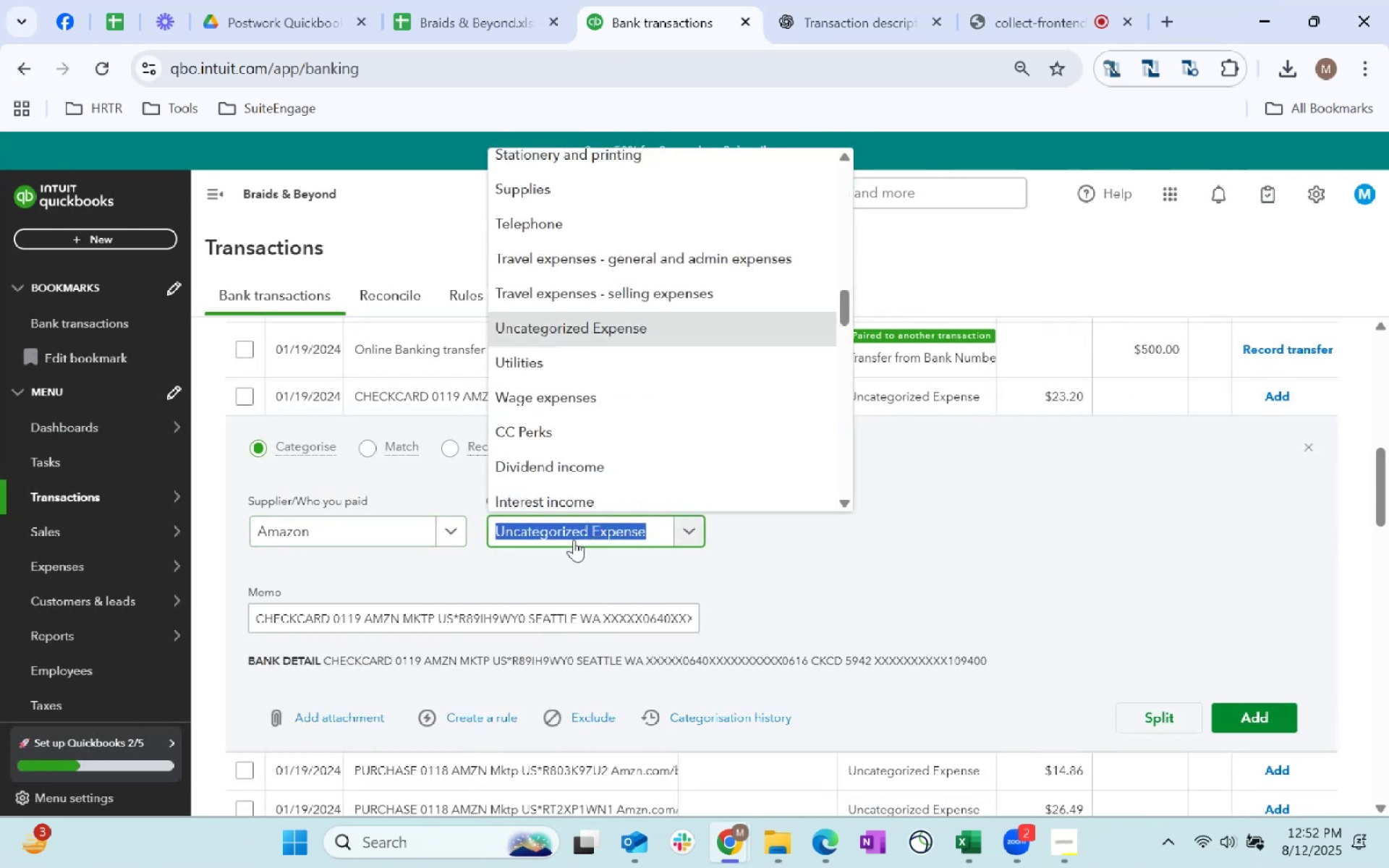 
type(Supplies)
 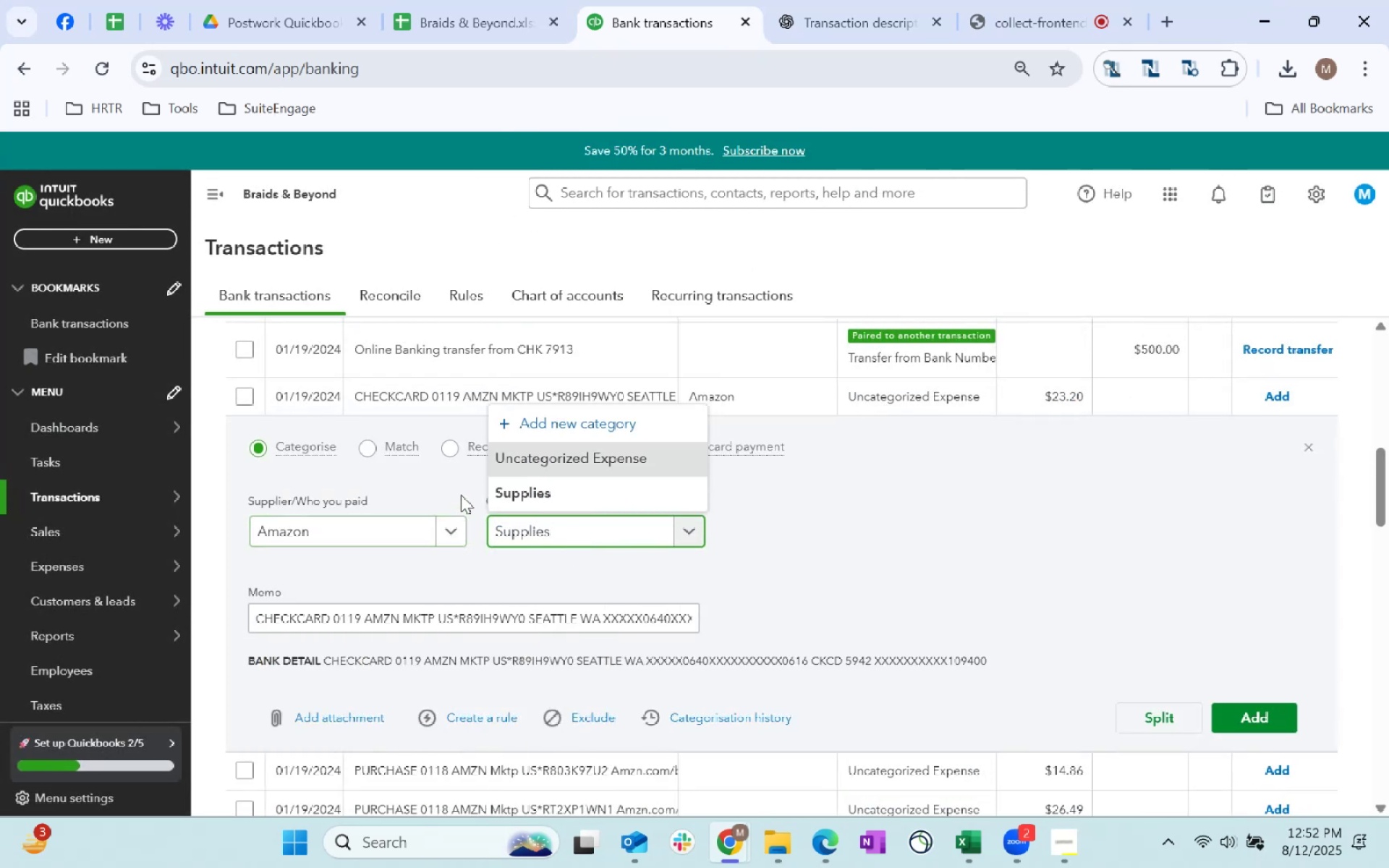 
left_click([505, 492])
 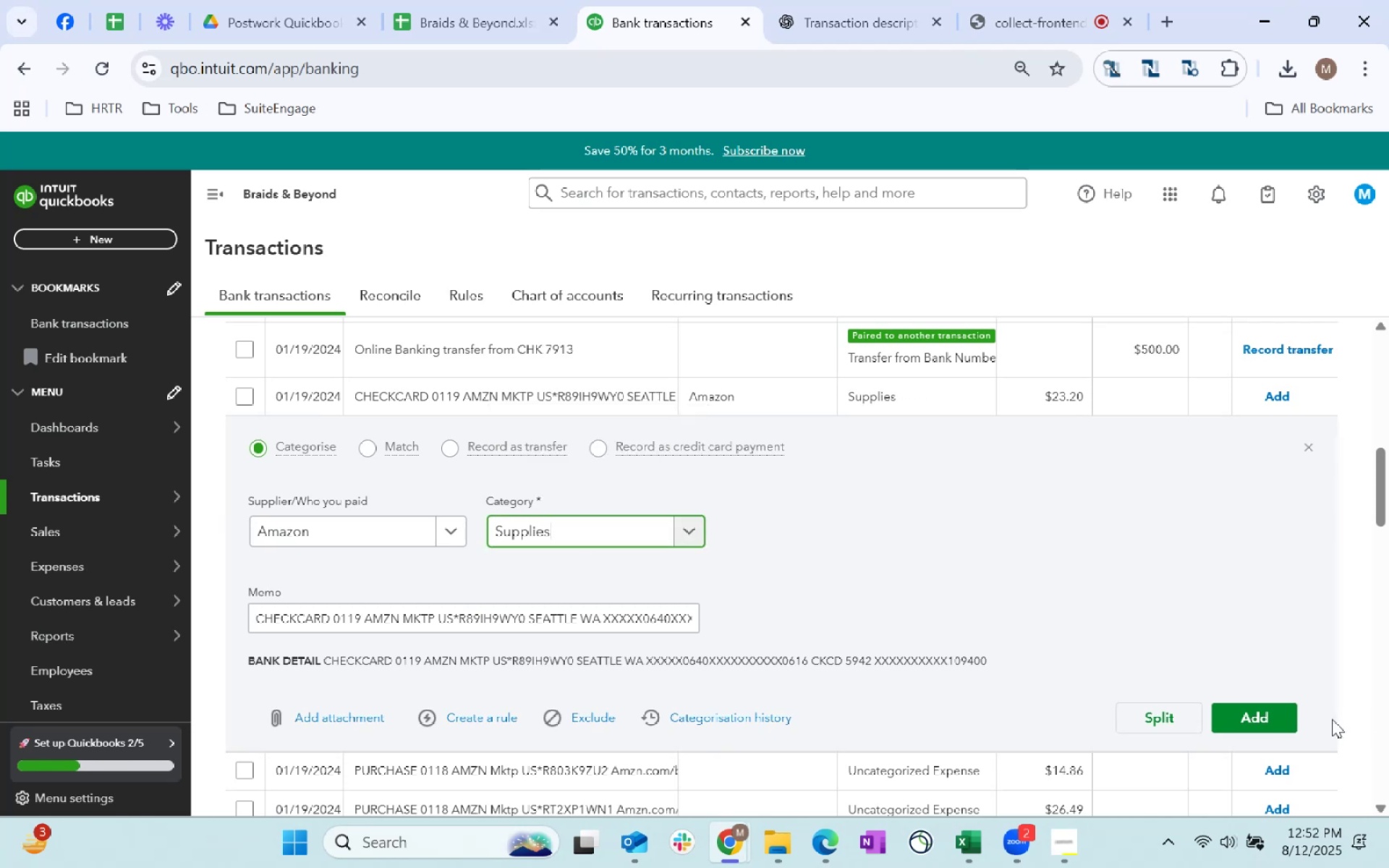 
left_click([1258, 716])
 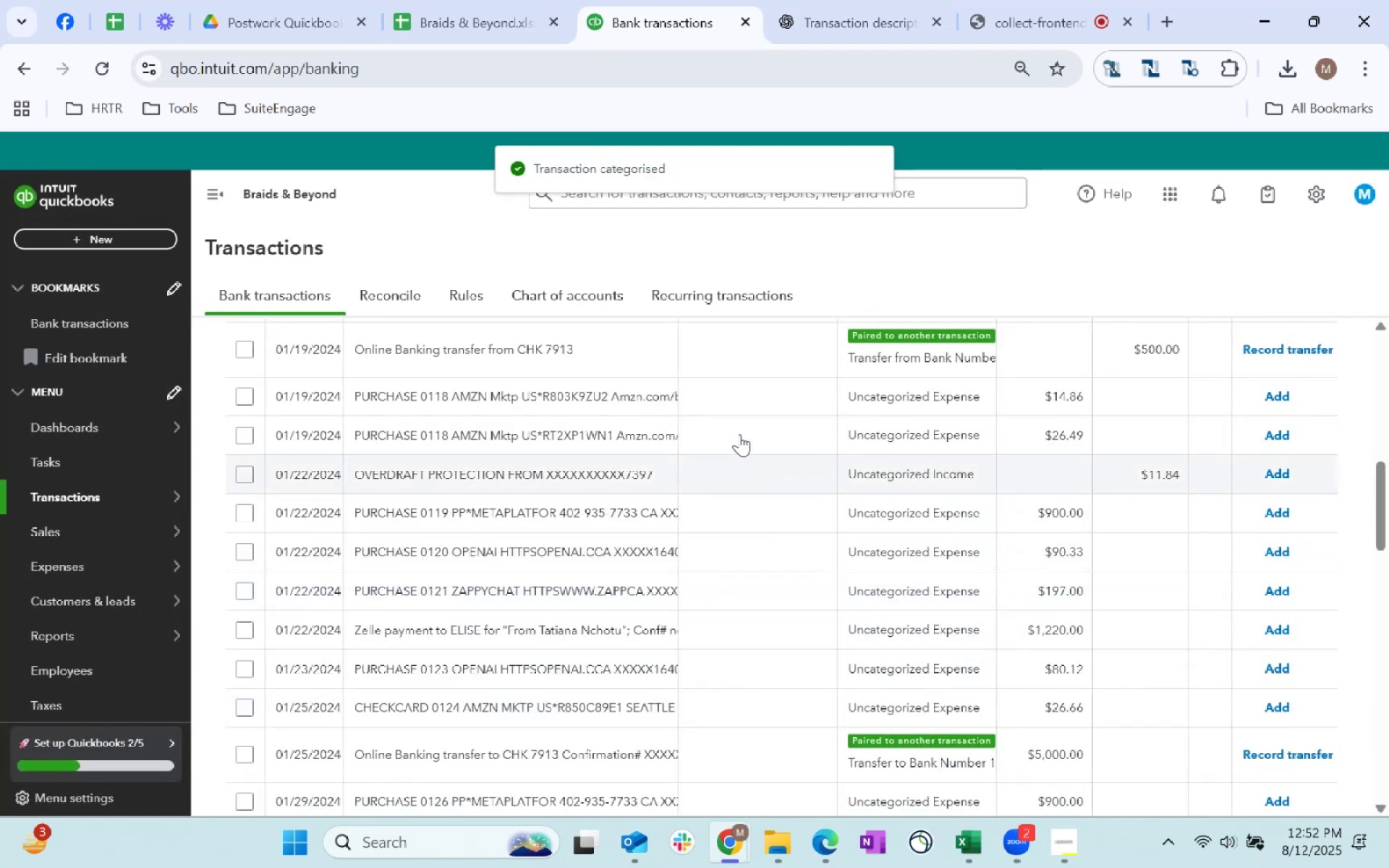 
left_click([767, 404])
 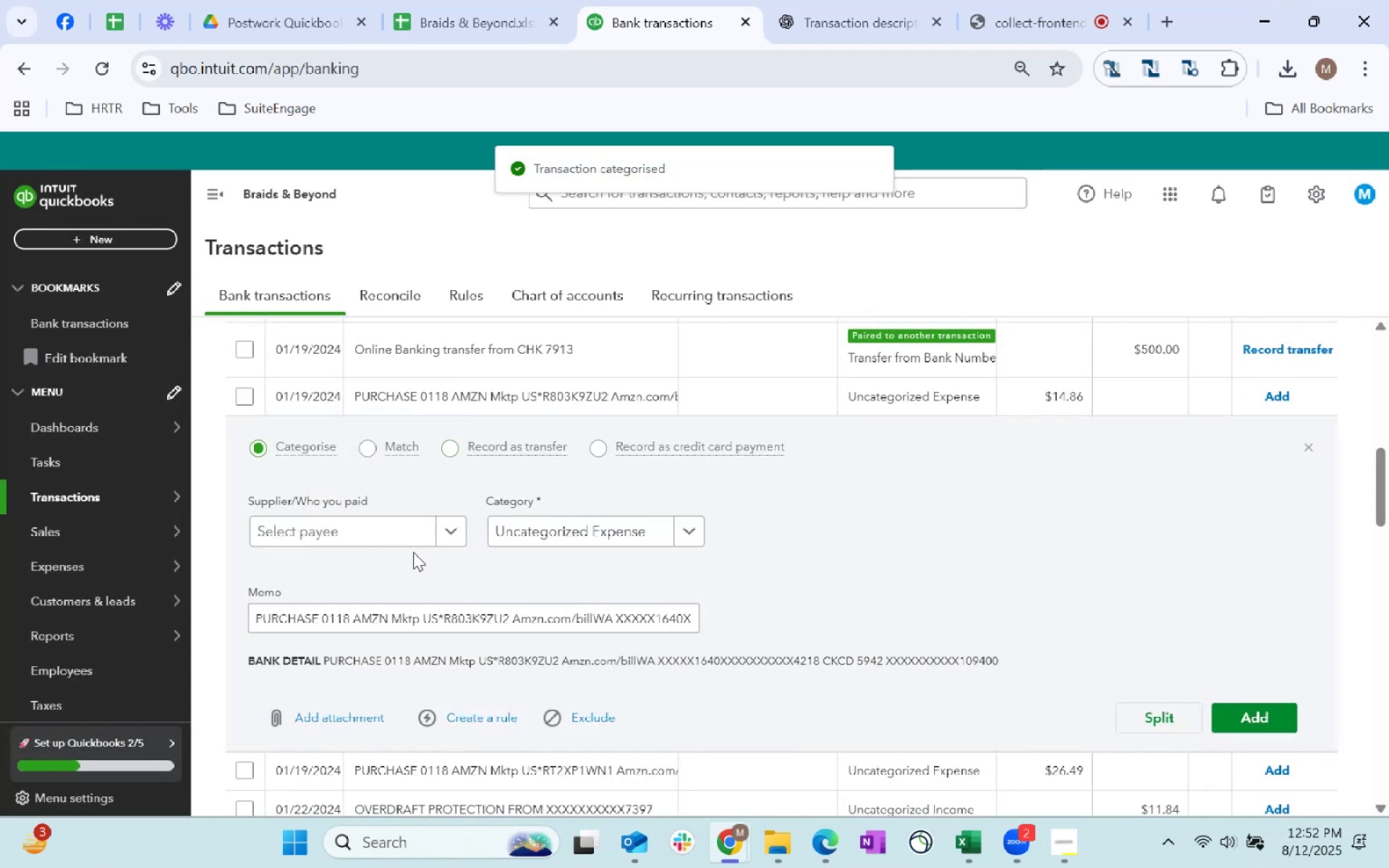 
type(Amazon)
 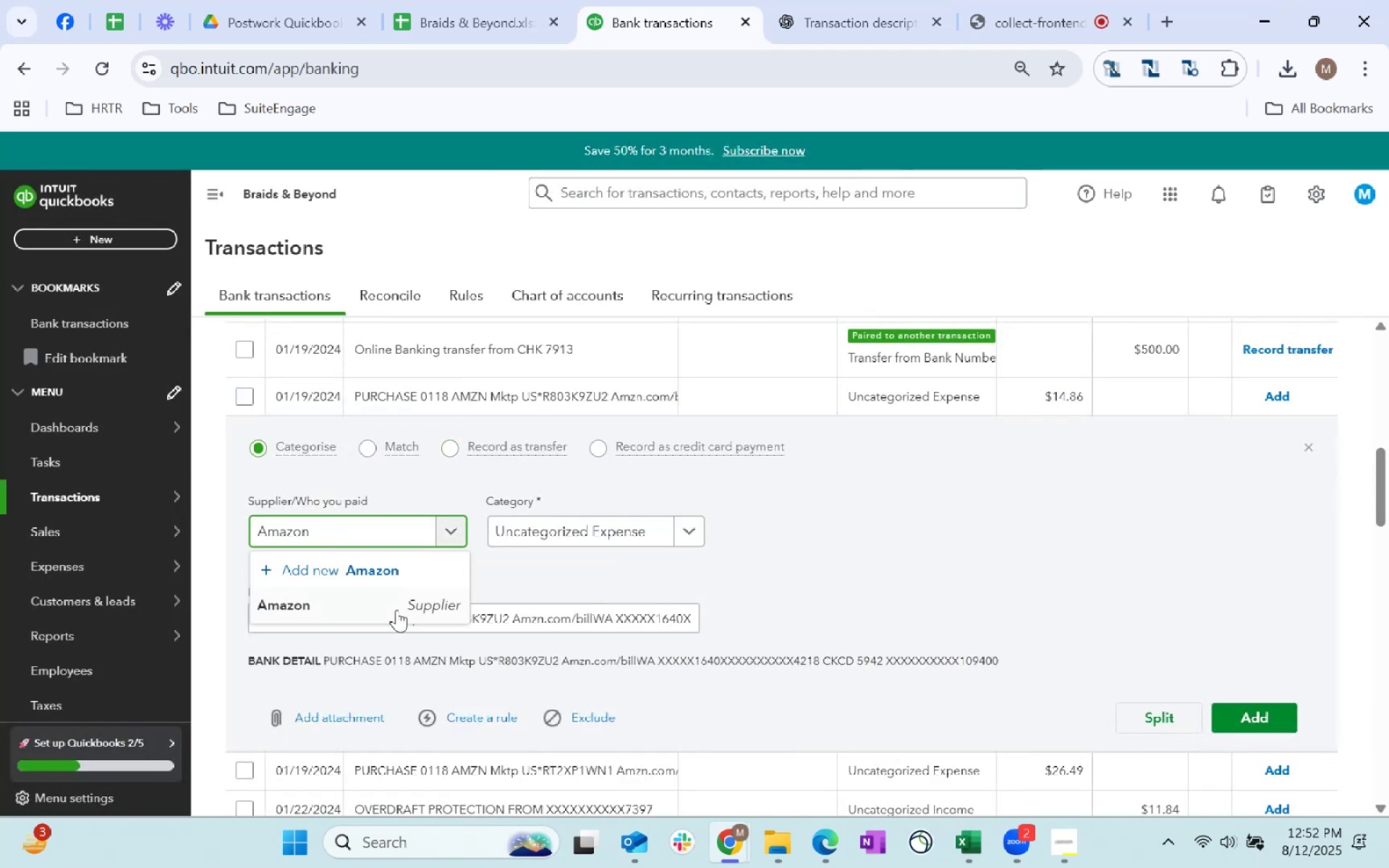 
left_click([425, 613])
 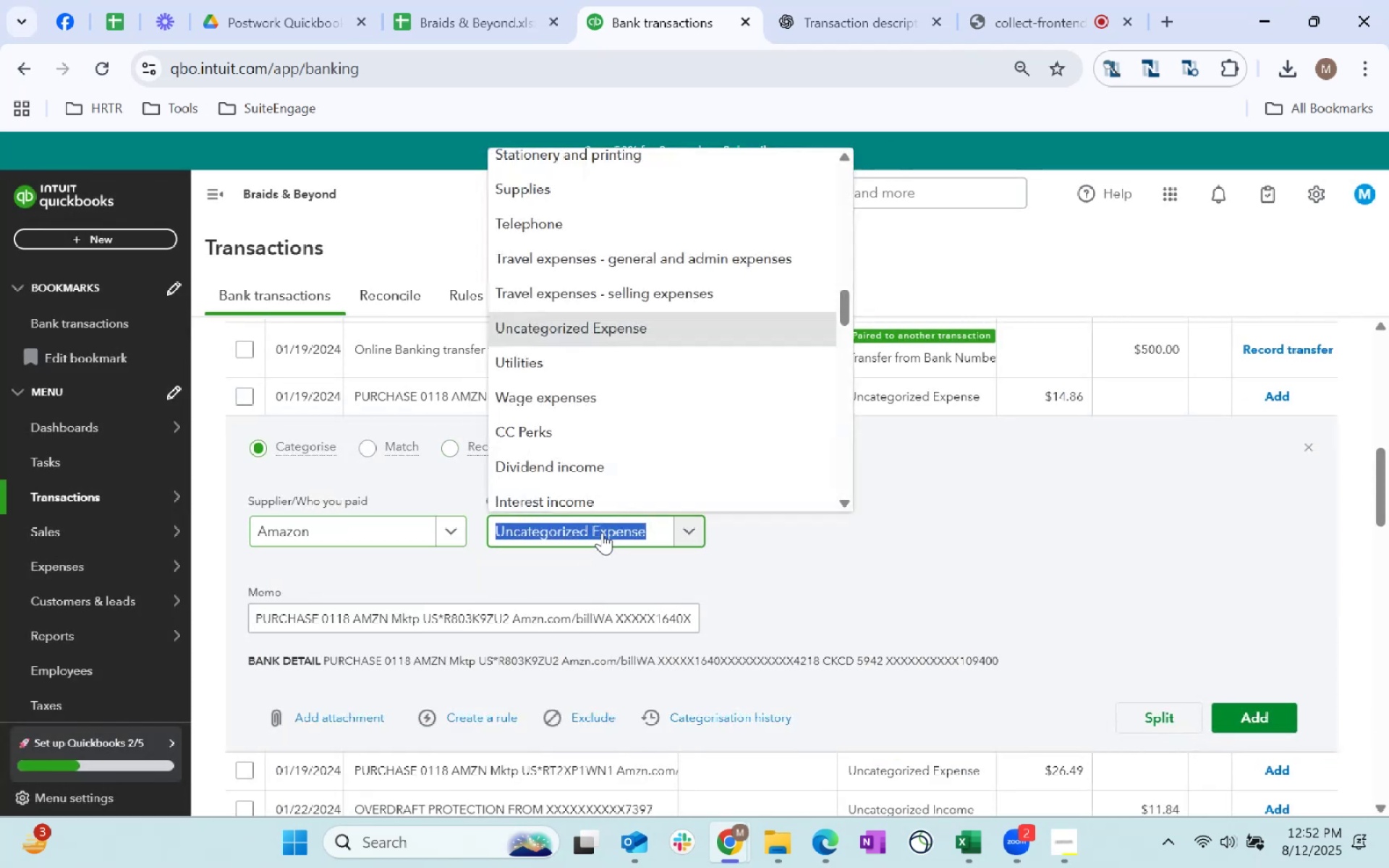 
type(Supplies)
 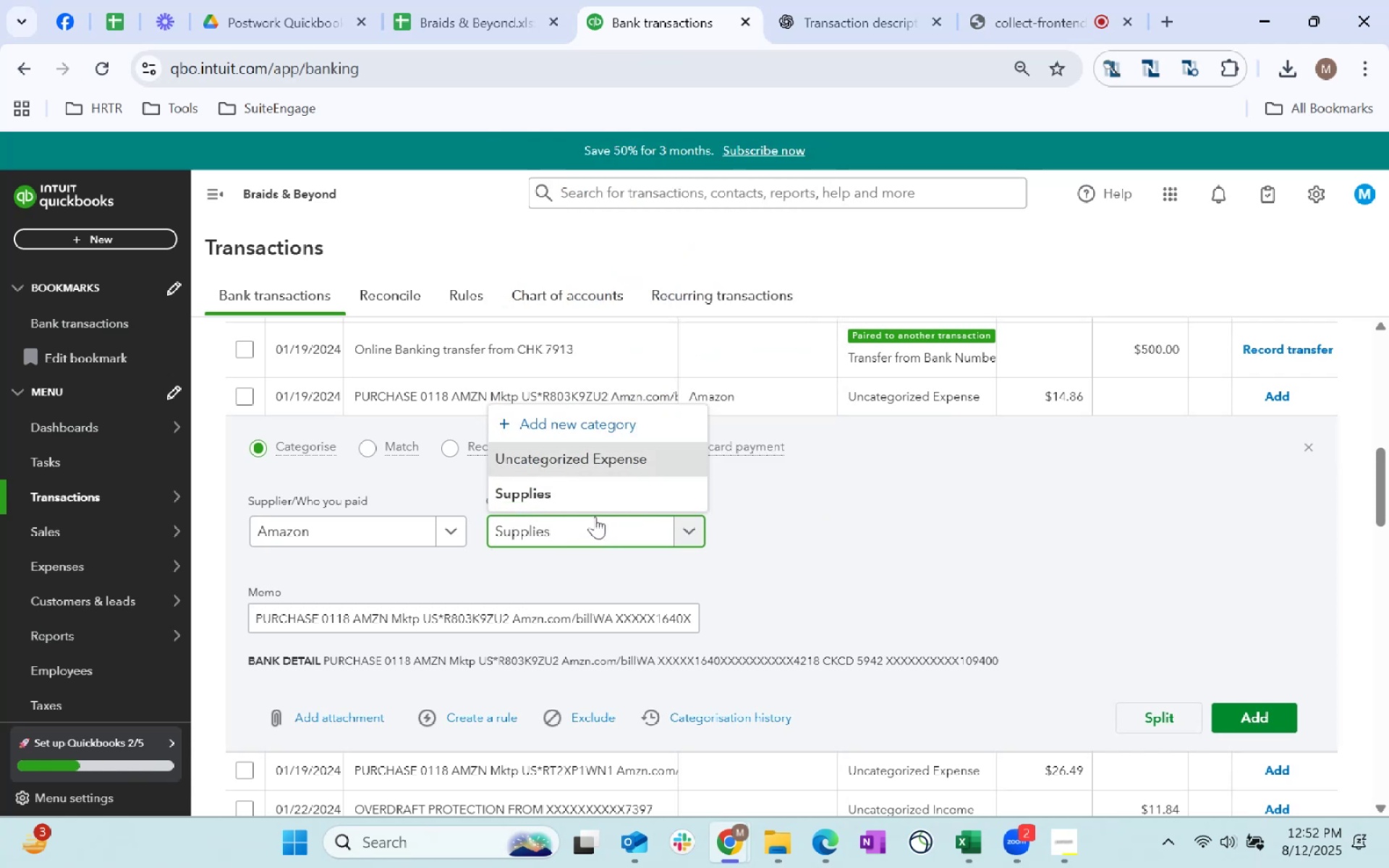 
left_click([594, 506])
 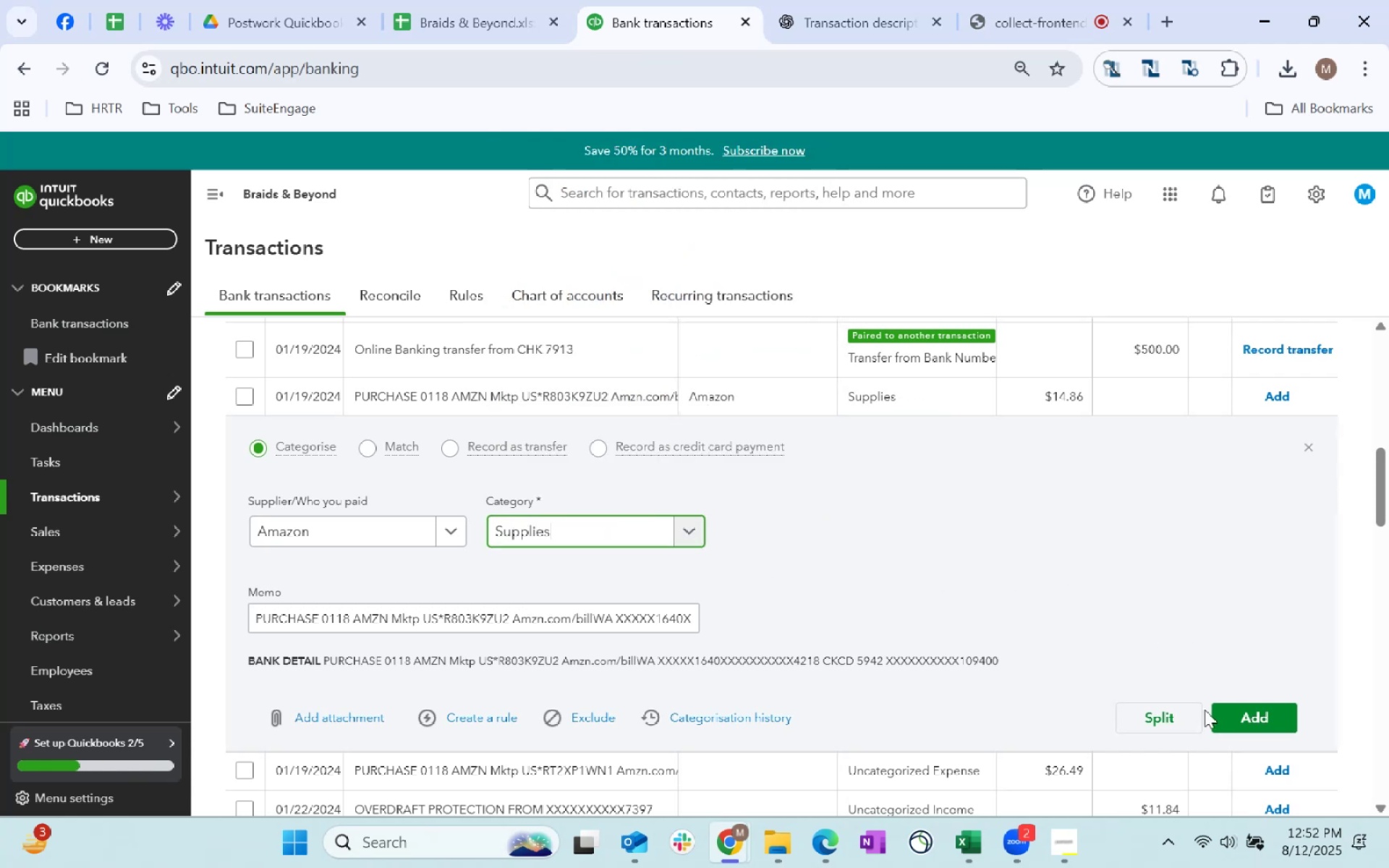 
left_click([1262, 740])
 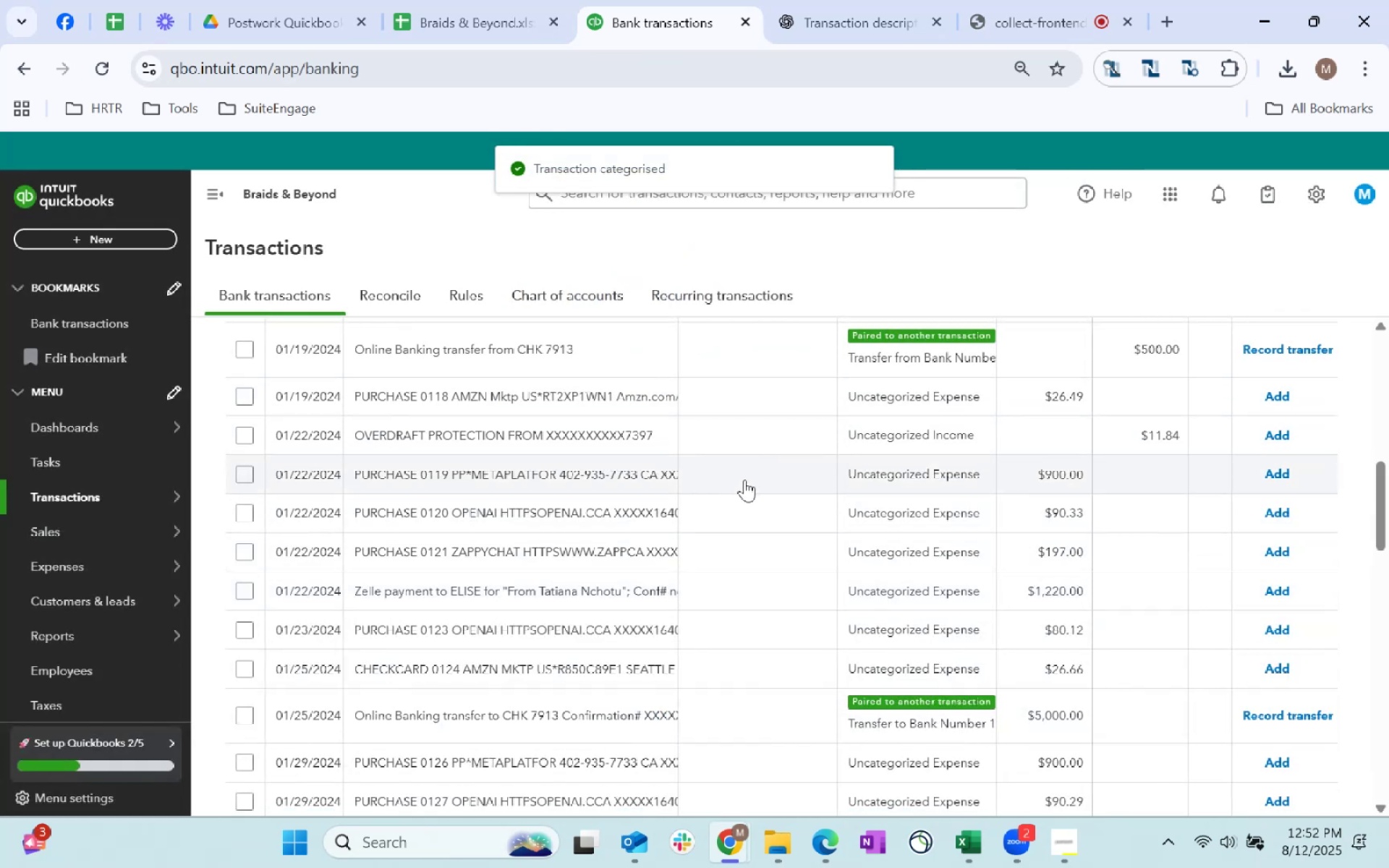 
wait(5.49)
 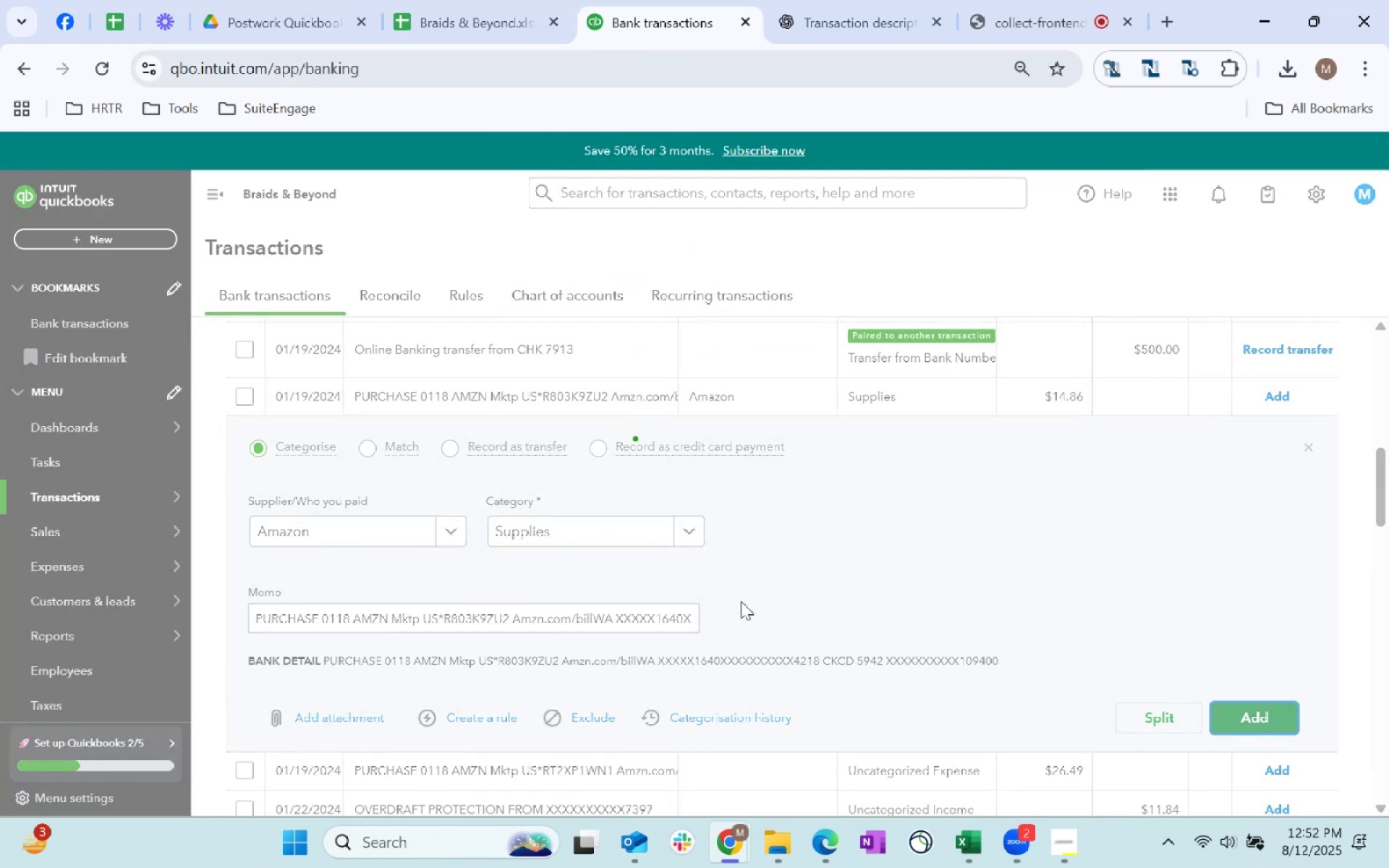 
left_click([766, 405])
 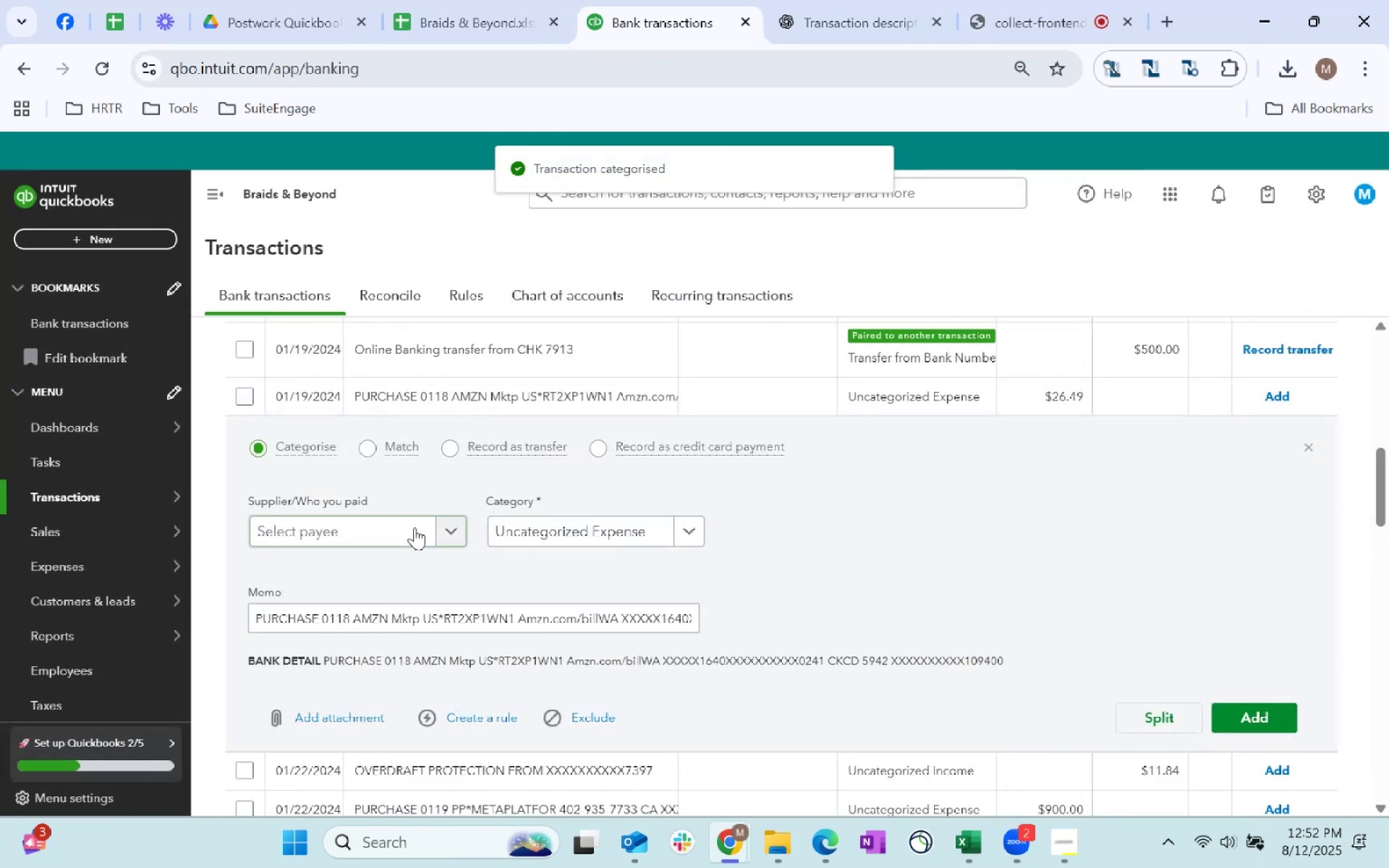 
left_click([417, 526])
 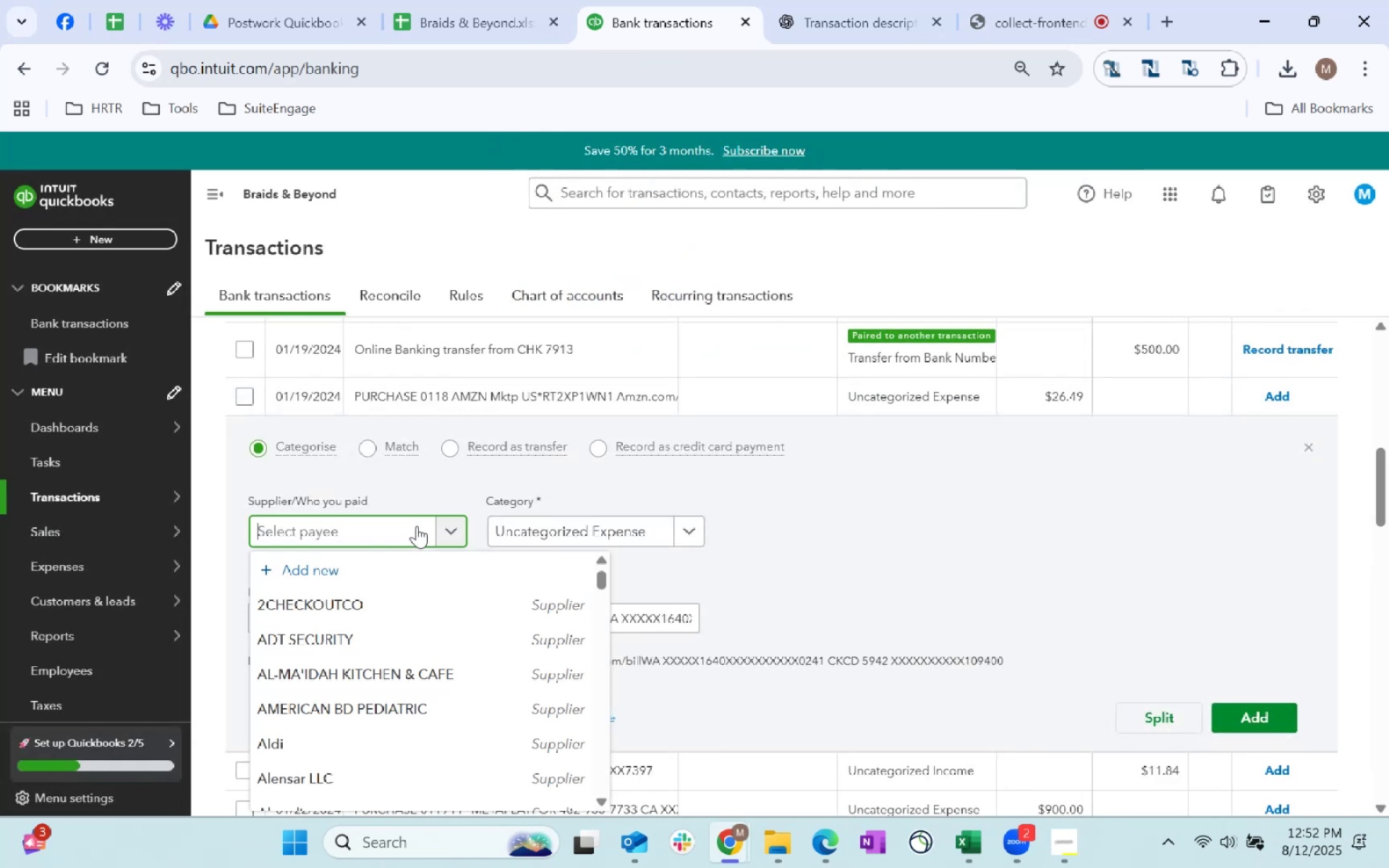 
type(Amazon)
 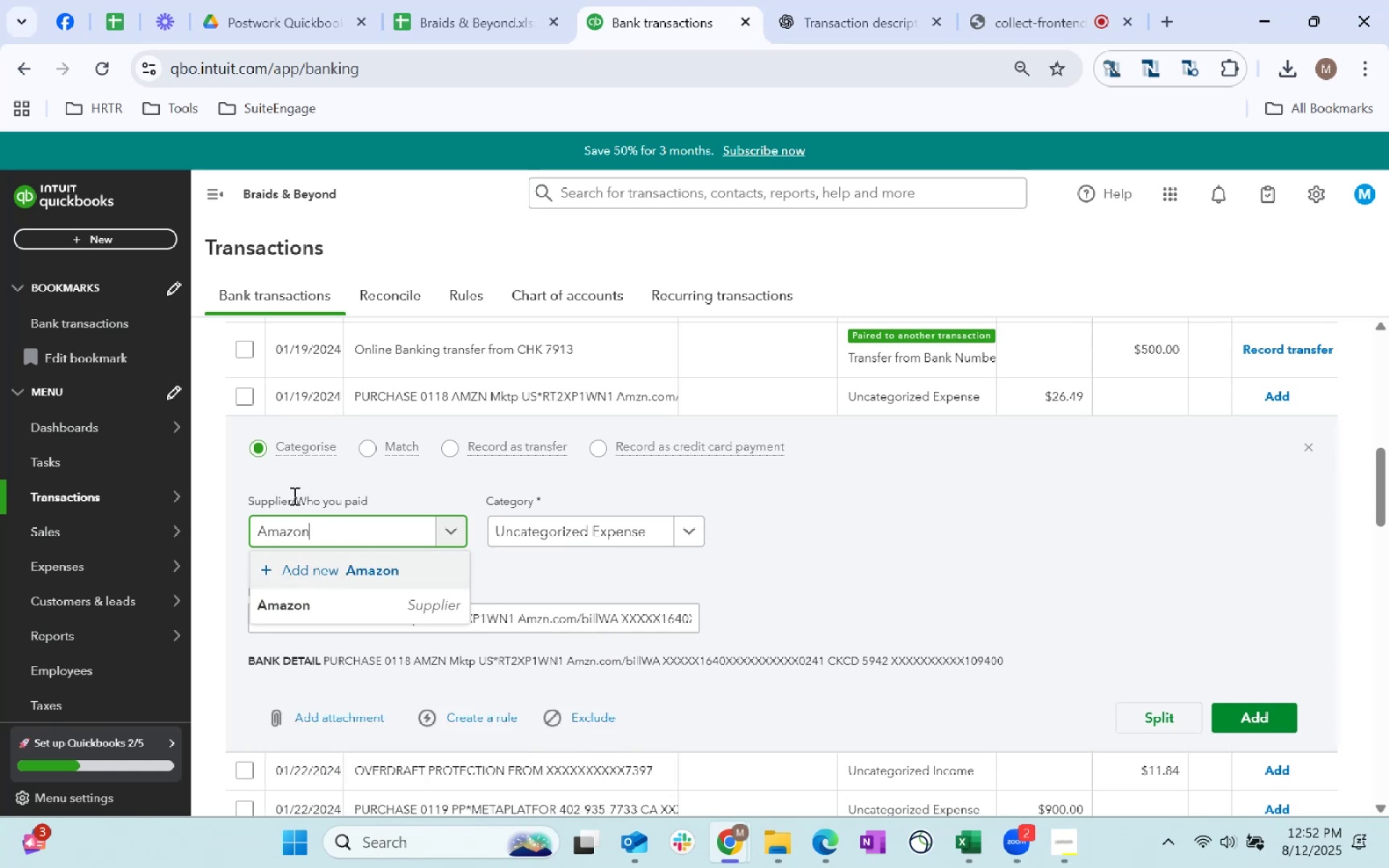 
left_click([403, 610])
 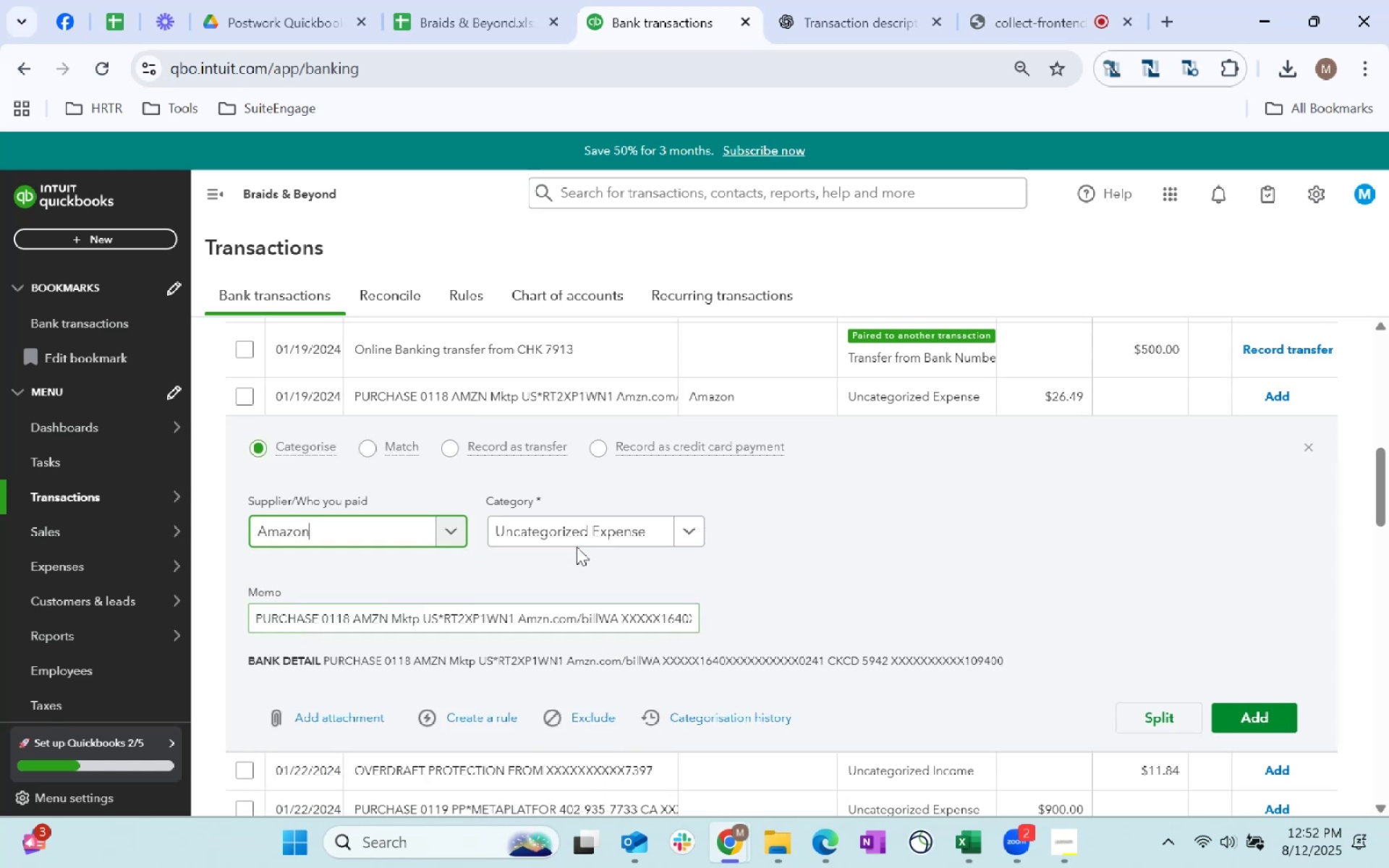 
left_click([577, 543])
 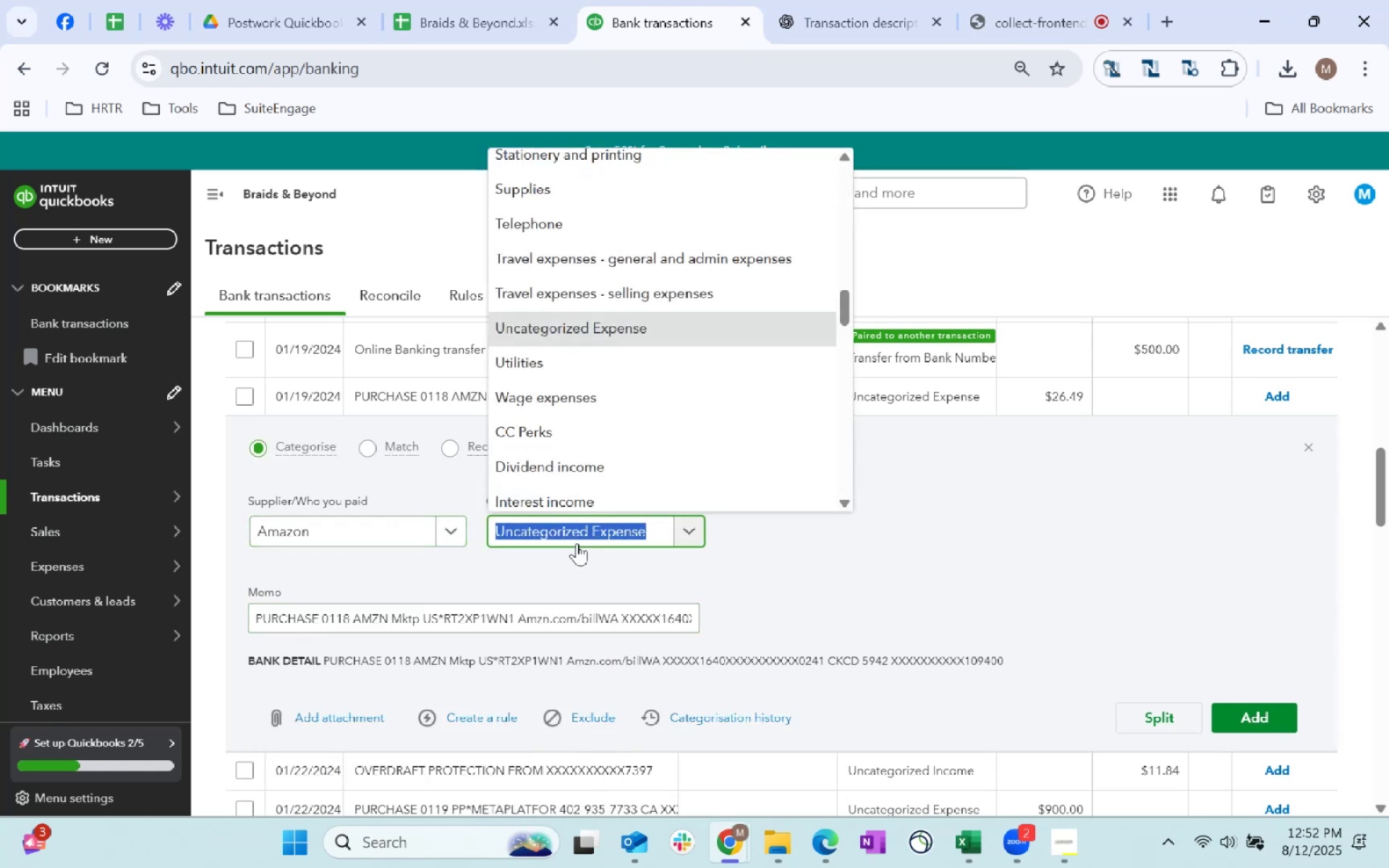 
type(Supplies)
 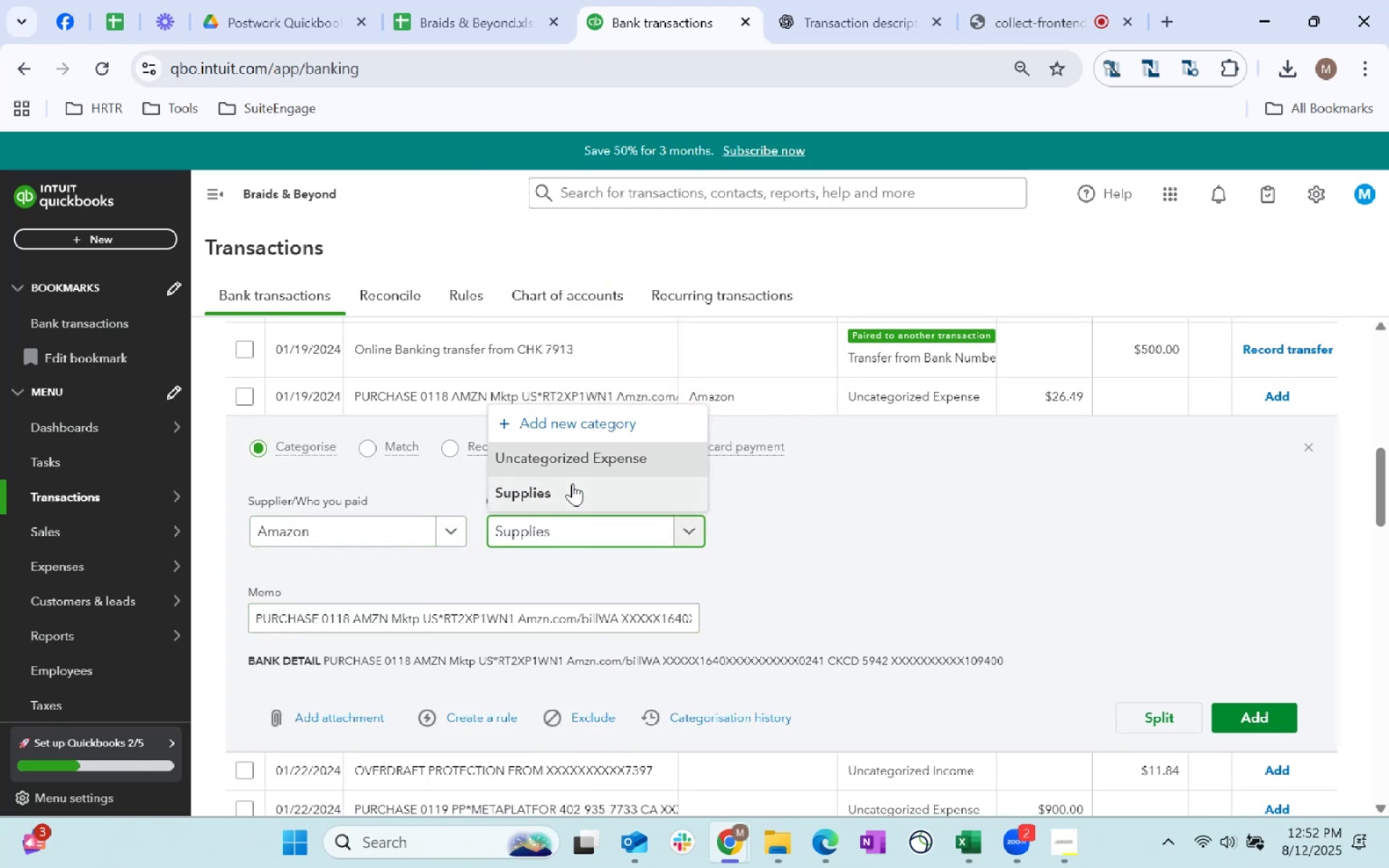 
left_click([576, 489])
 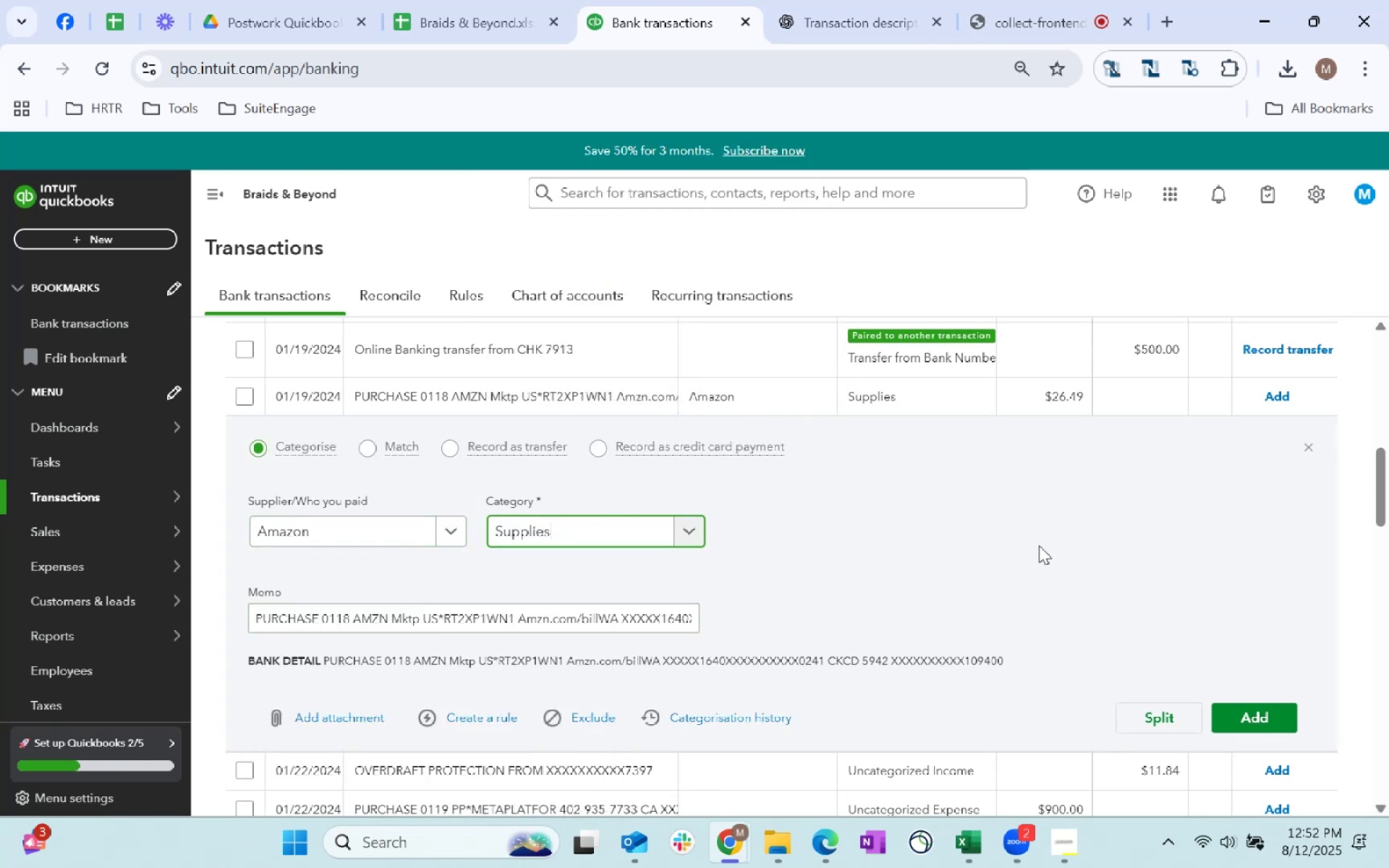 
left_click([1011, 558])
 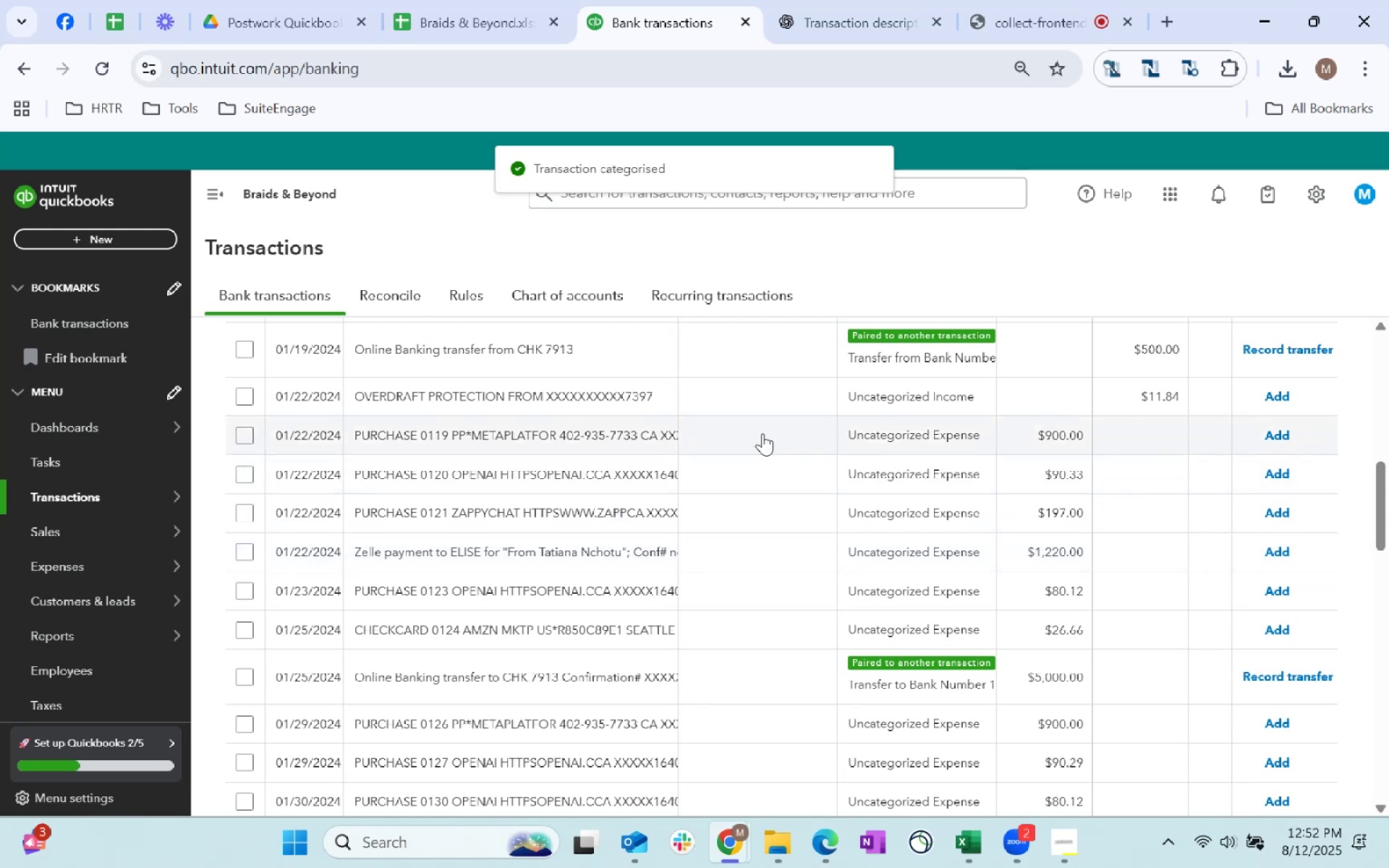 
wait(5.02)
 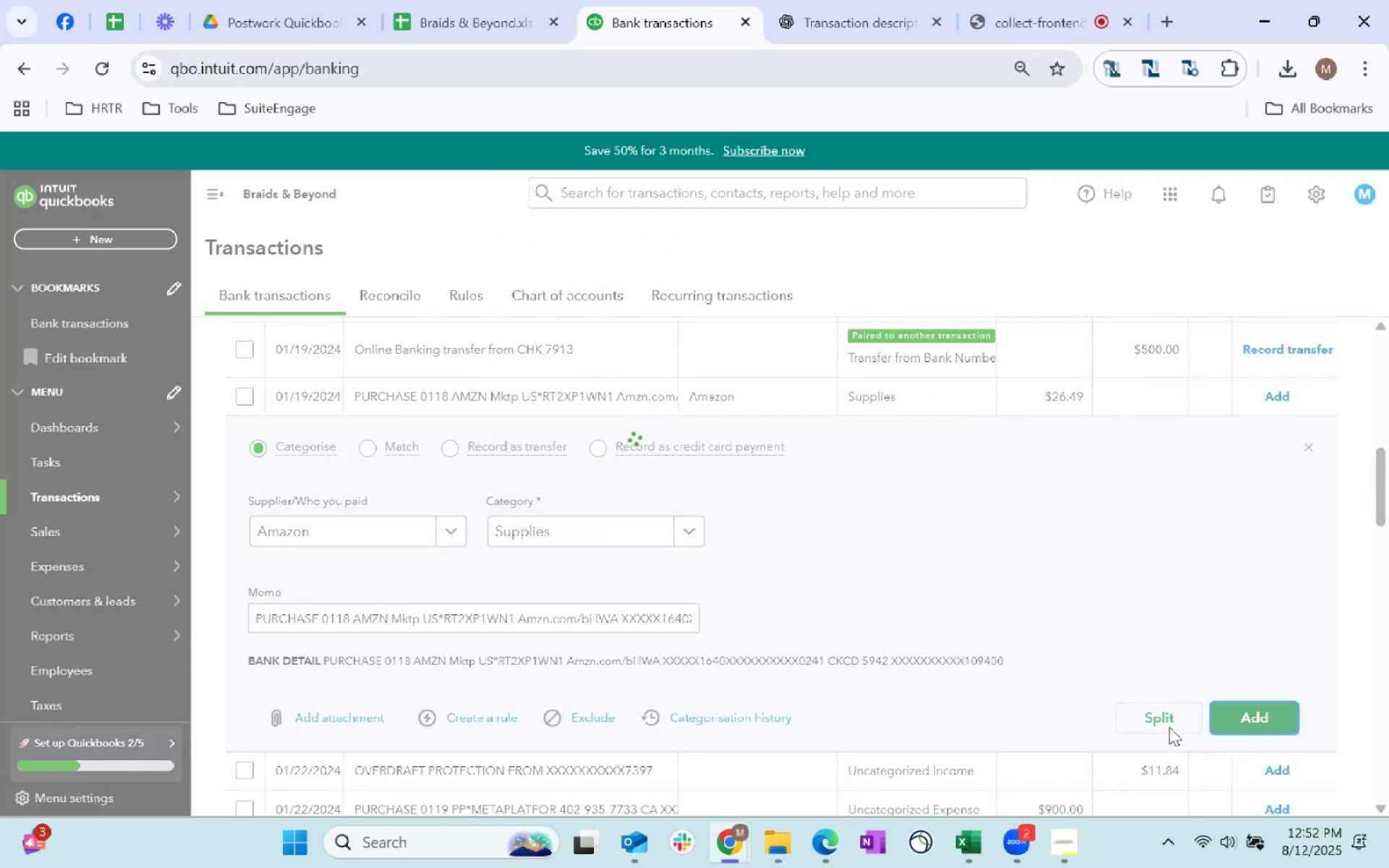 
left_click([732, 444])
 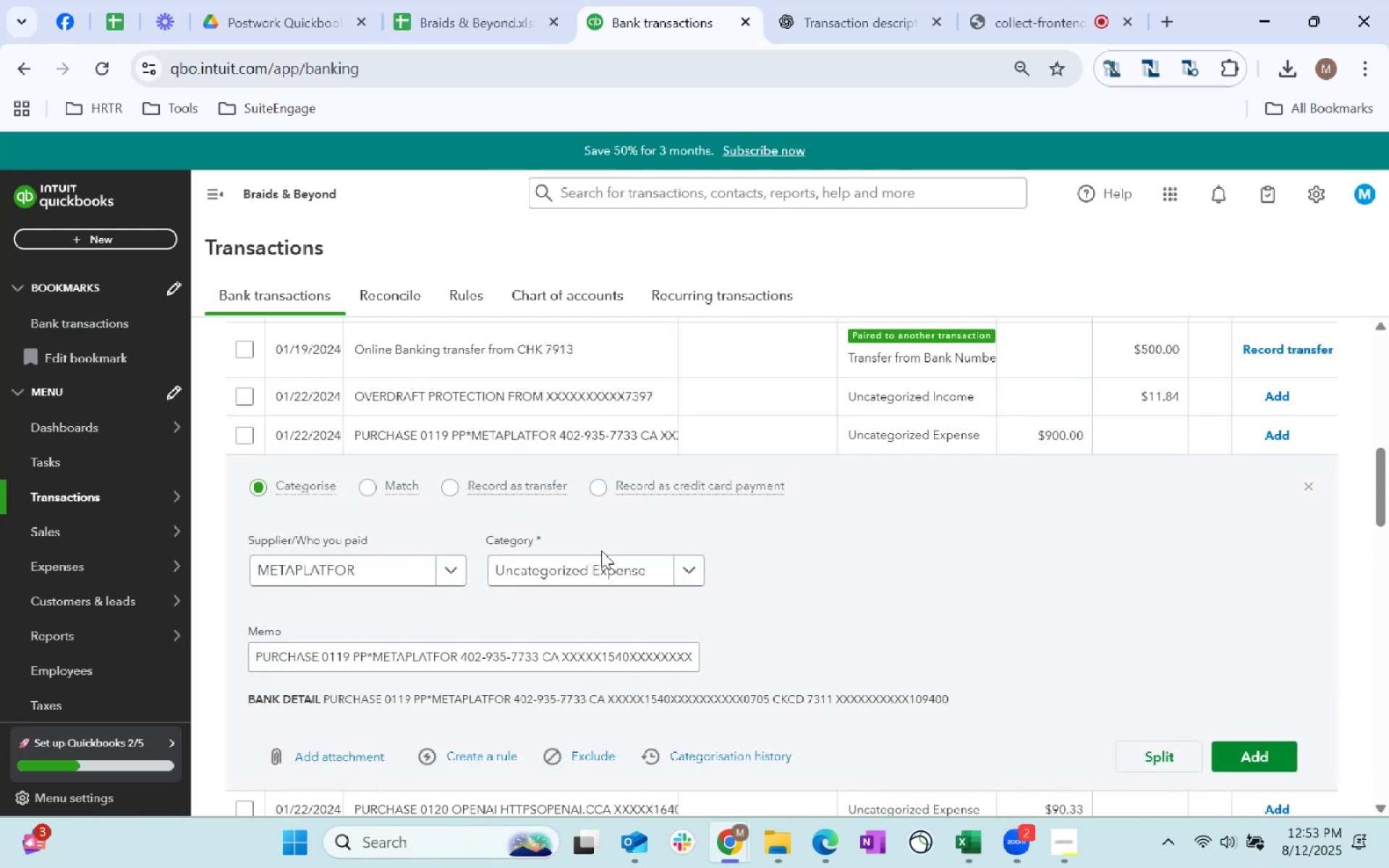 
left_click([611, 579])
 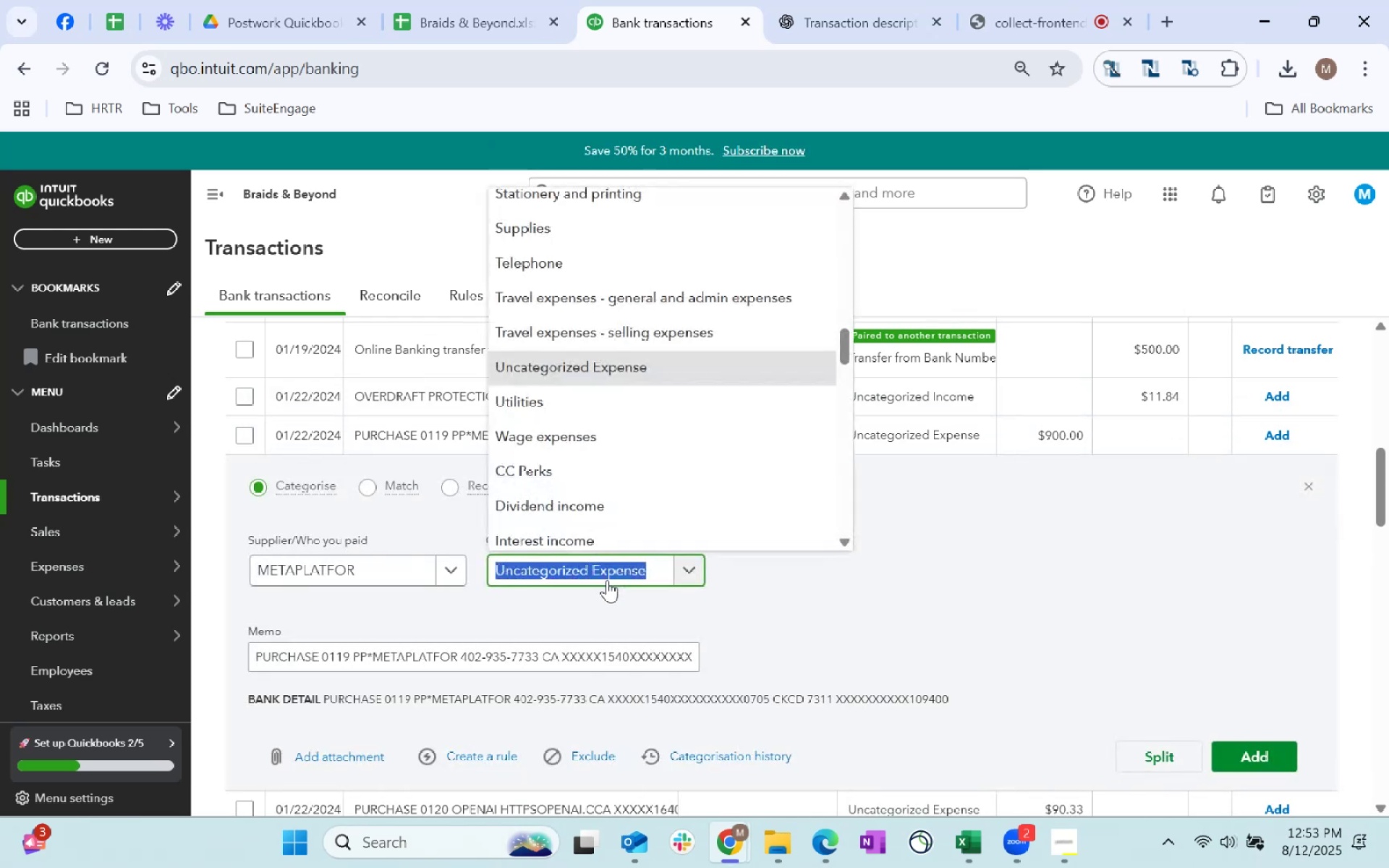 
type(soft)
 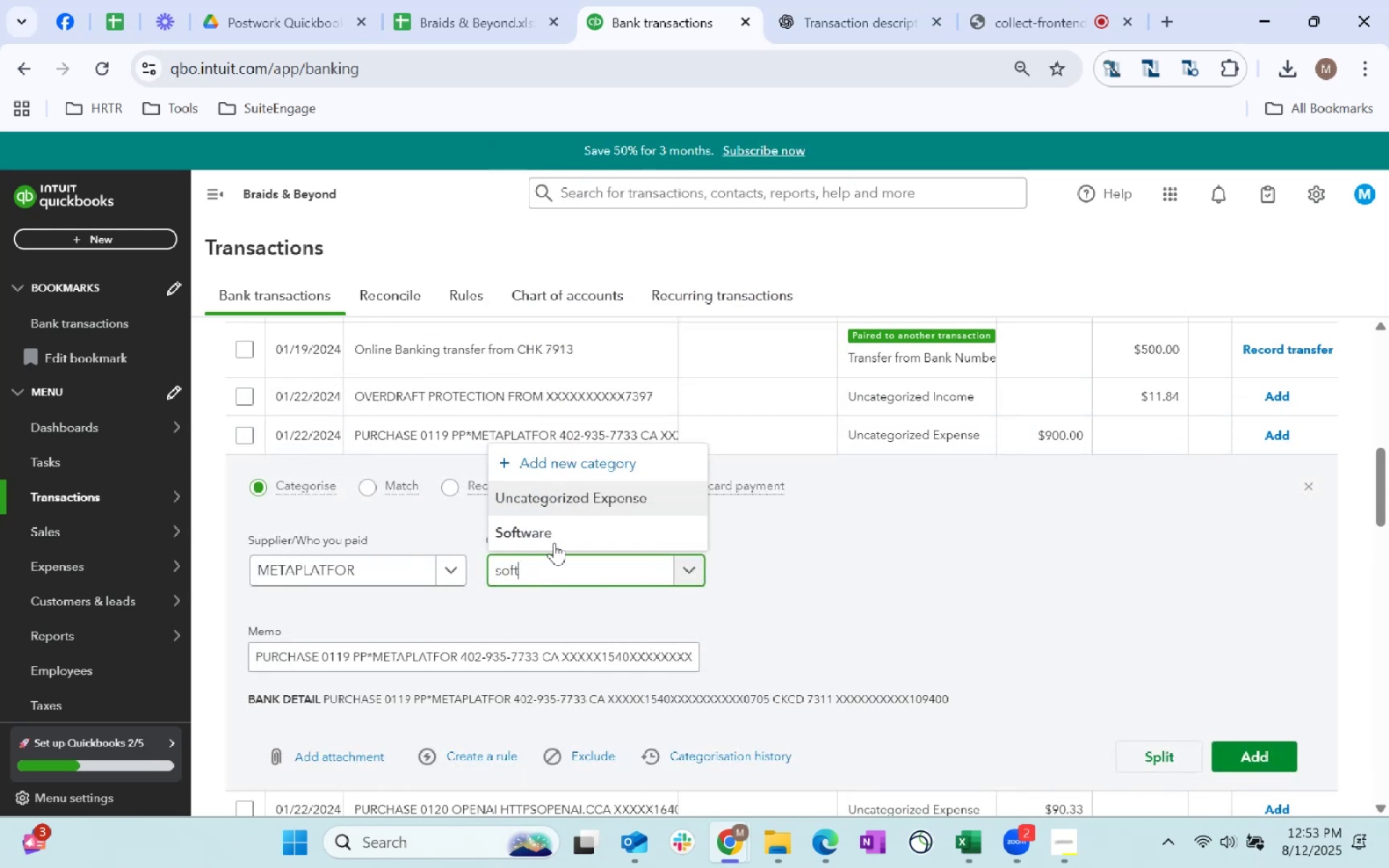 
left_click([561, 540])
 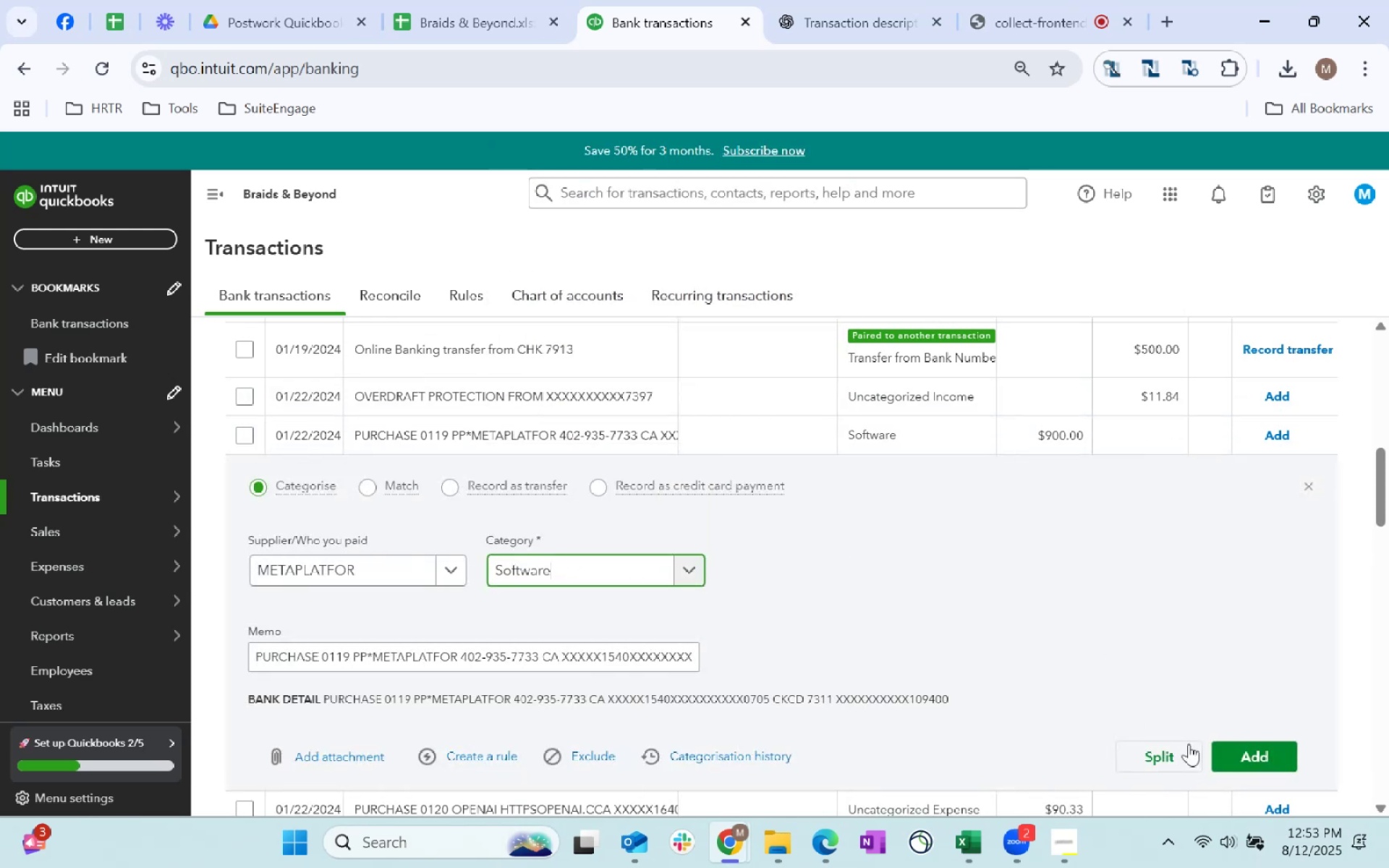 
left_click([1254, 767])
 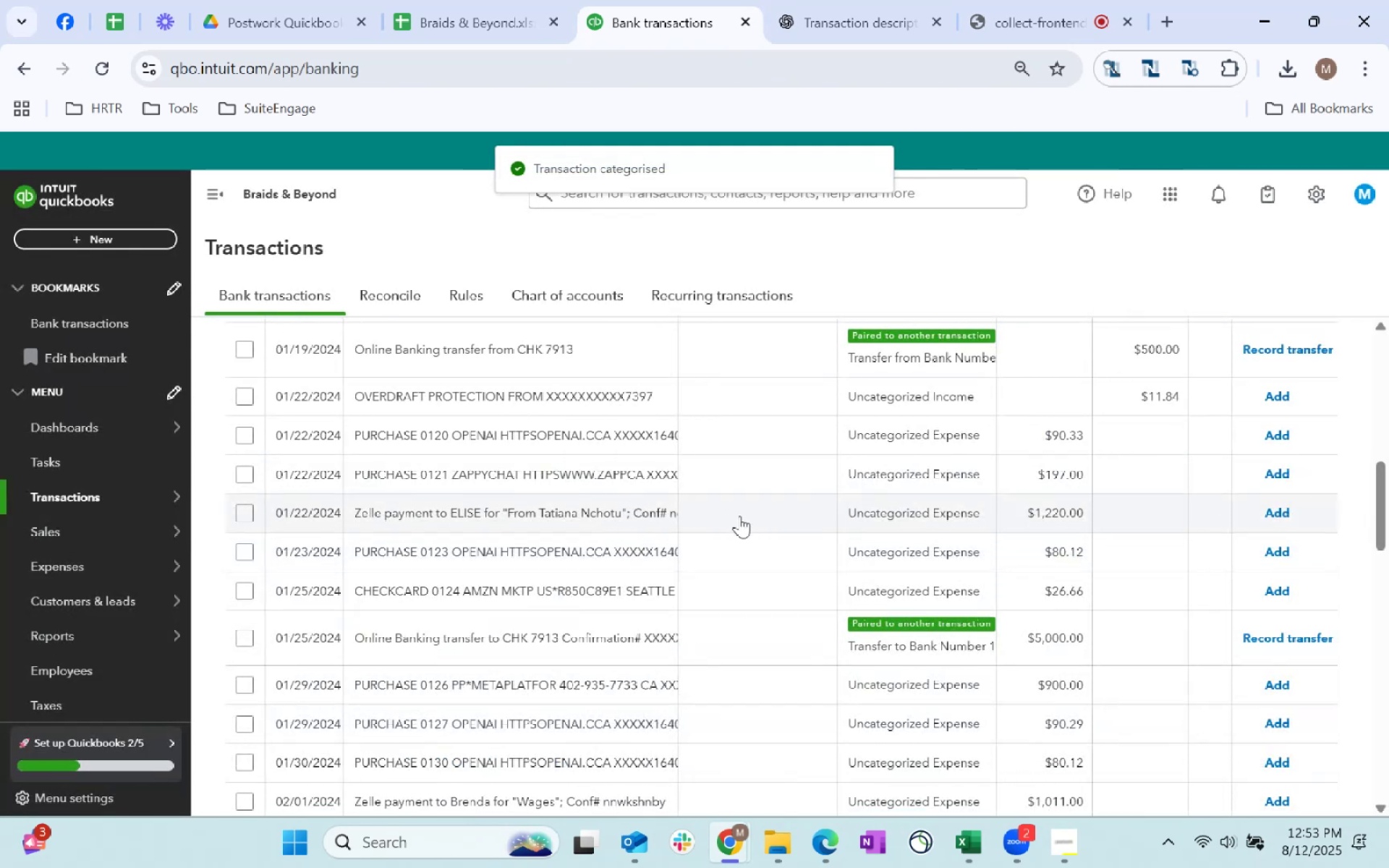 
wait(7.33)
 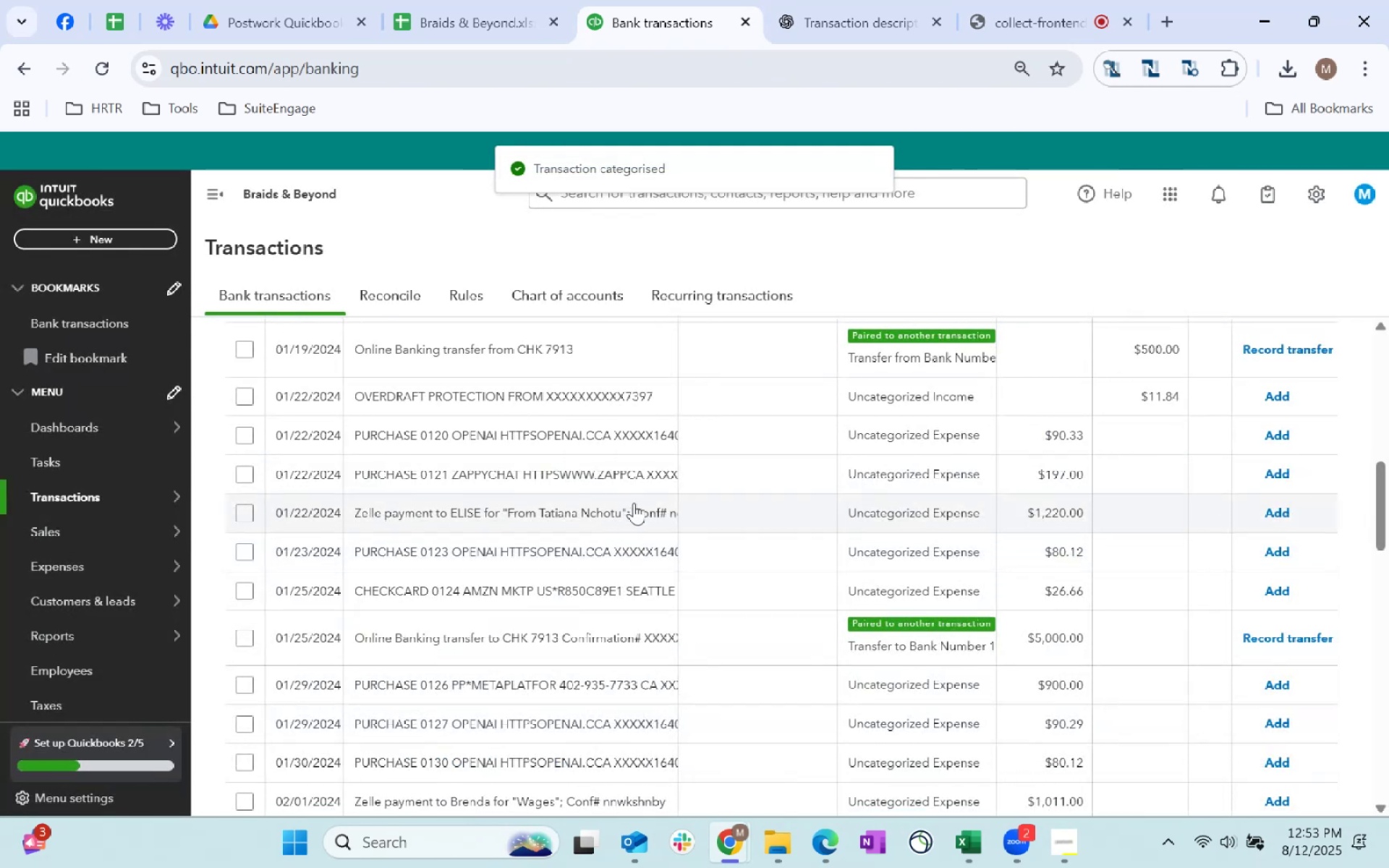 
left_click([765, 509])
 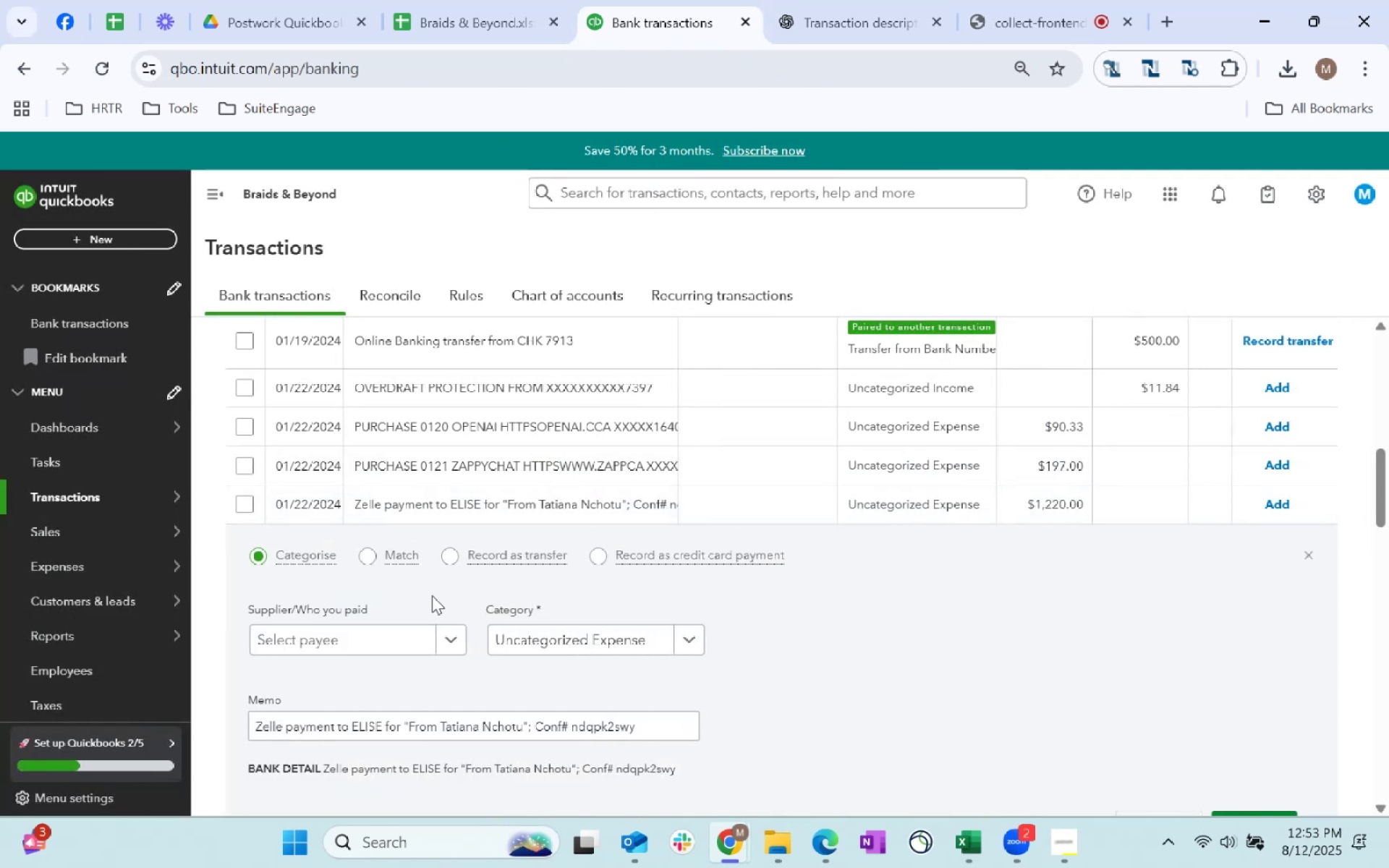 
left_click([415, 638])
 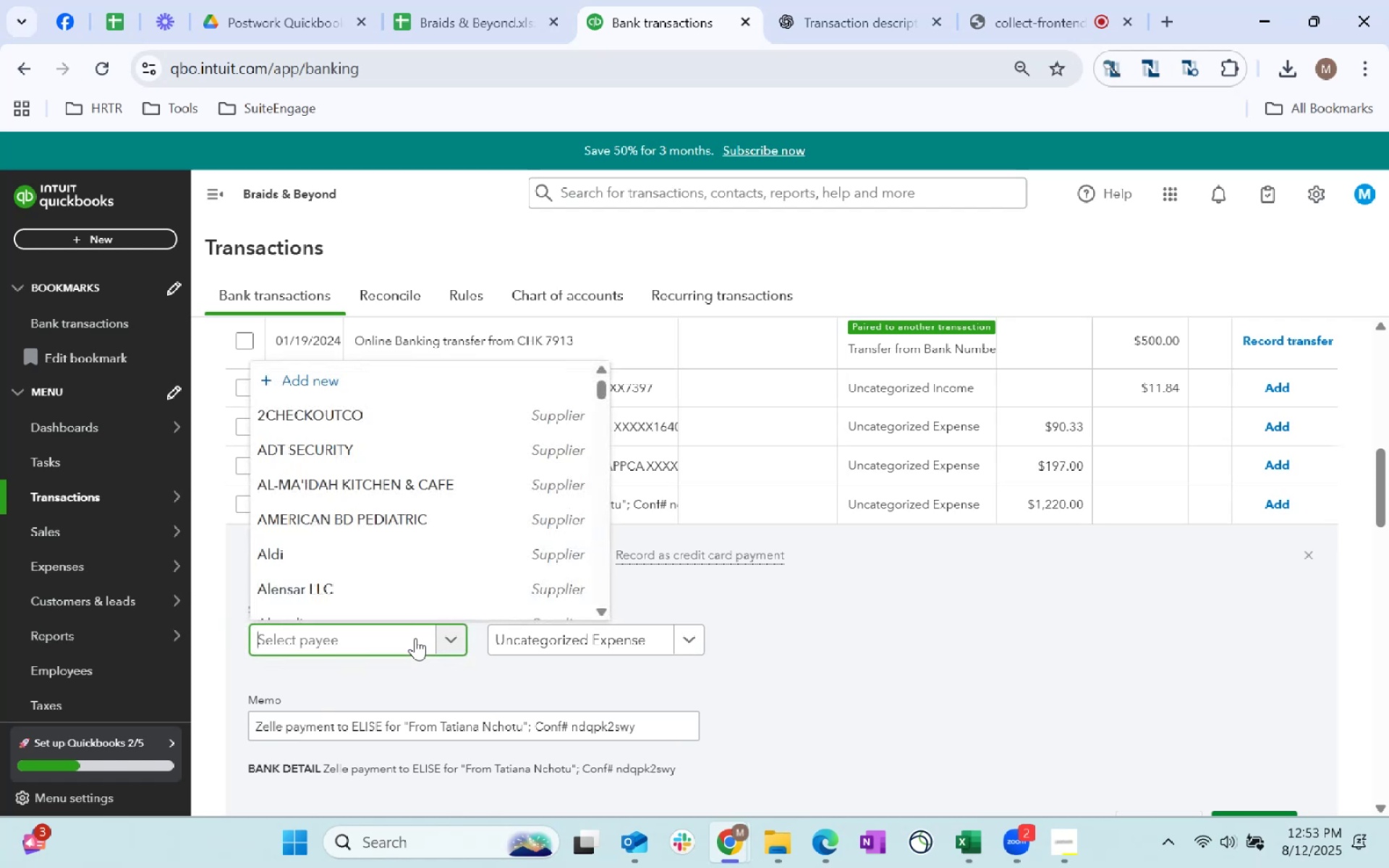 
scroll: coordinate [457, 538], scroll_direction: down, amount: 12.0
 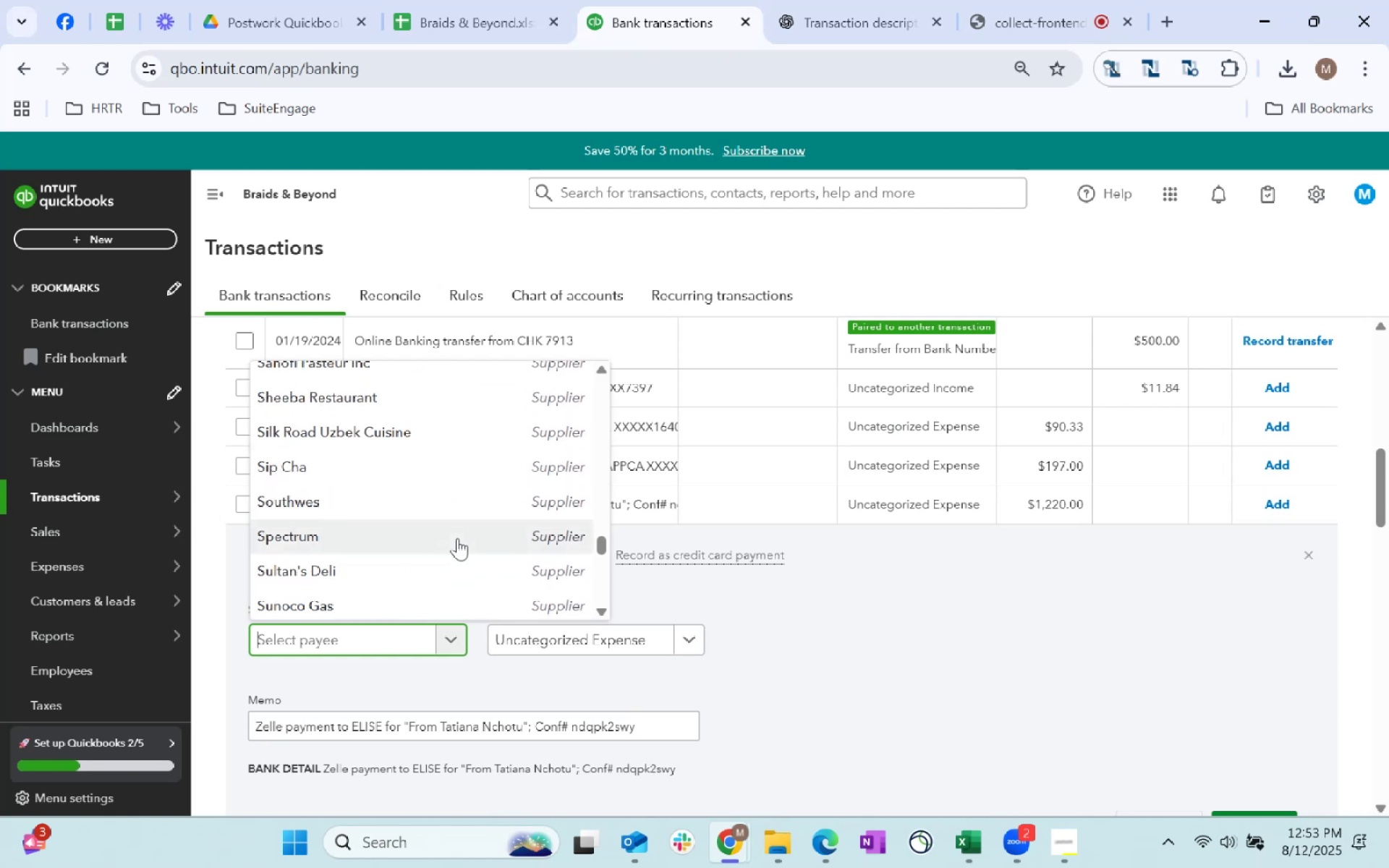 
scroll: coordinate [457, 538], scroll_direction: down, amount: 1.0
 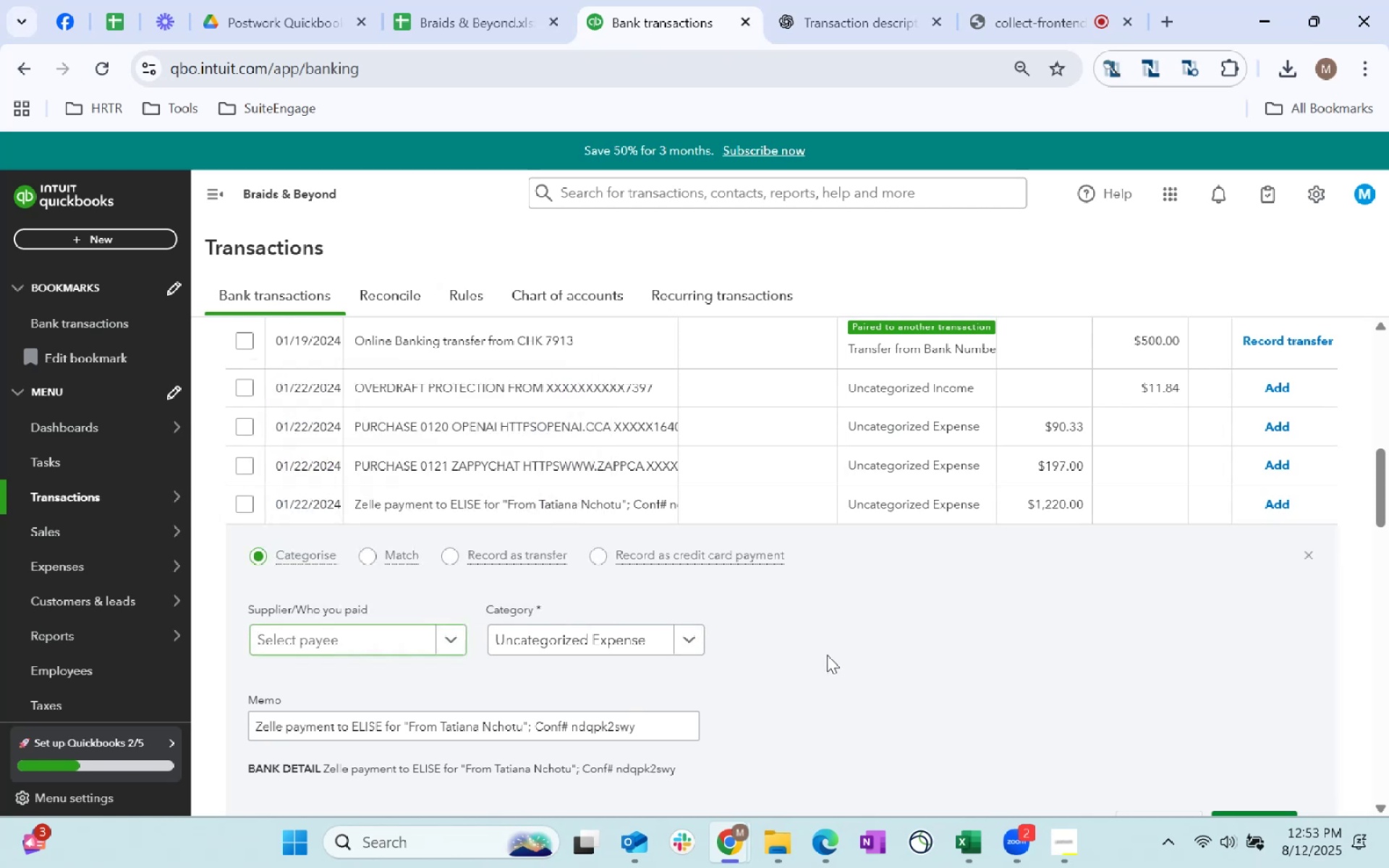 
double_click([564, 648])
 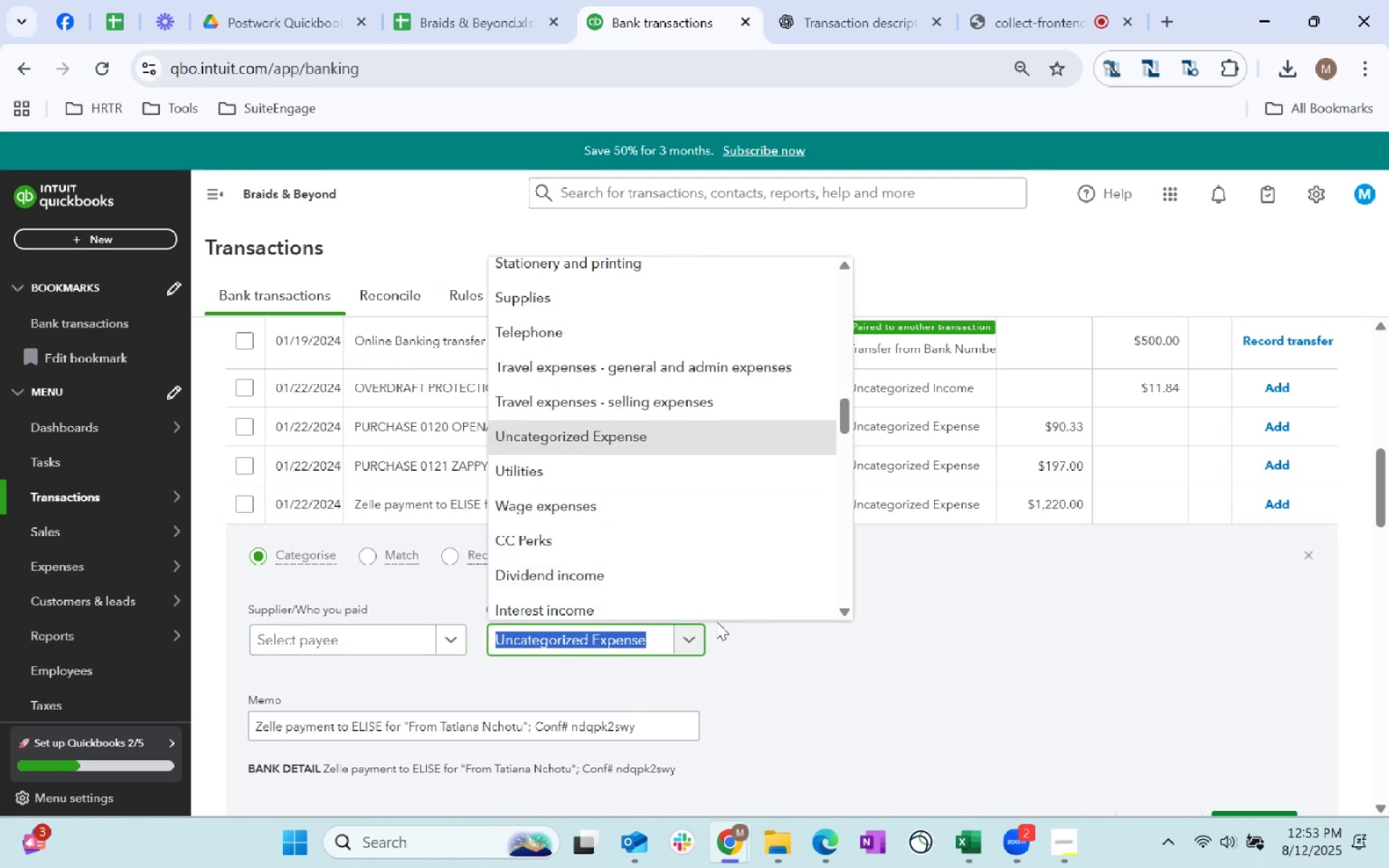 
type(IT)
 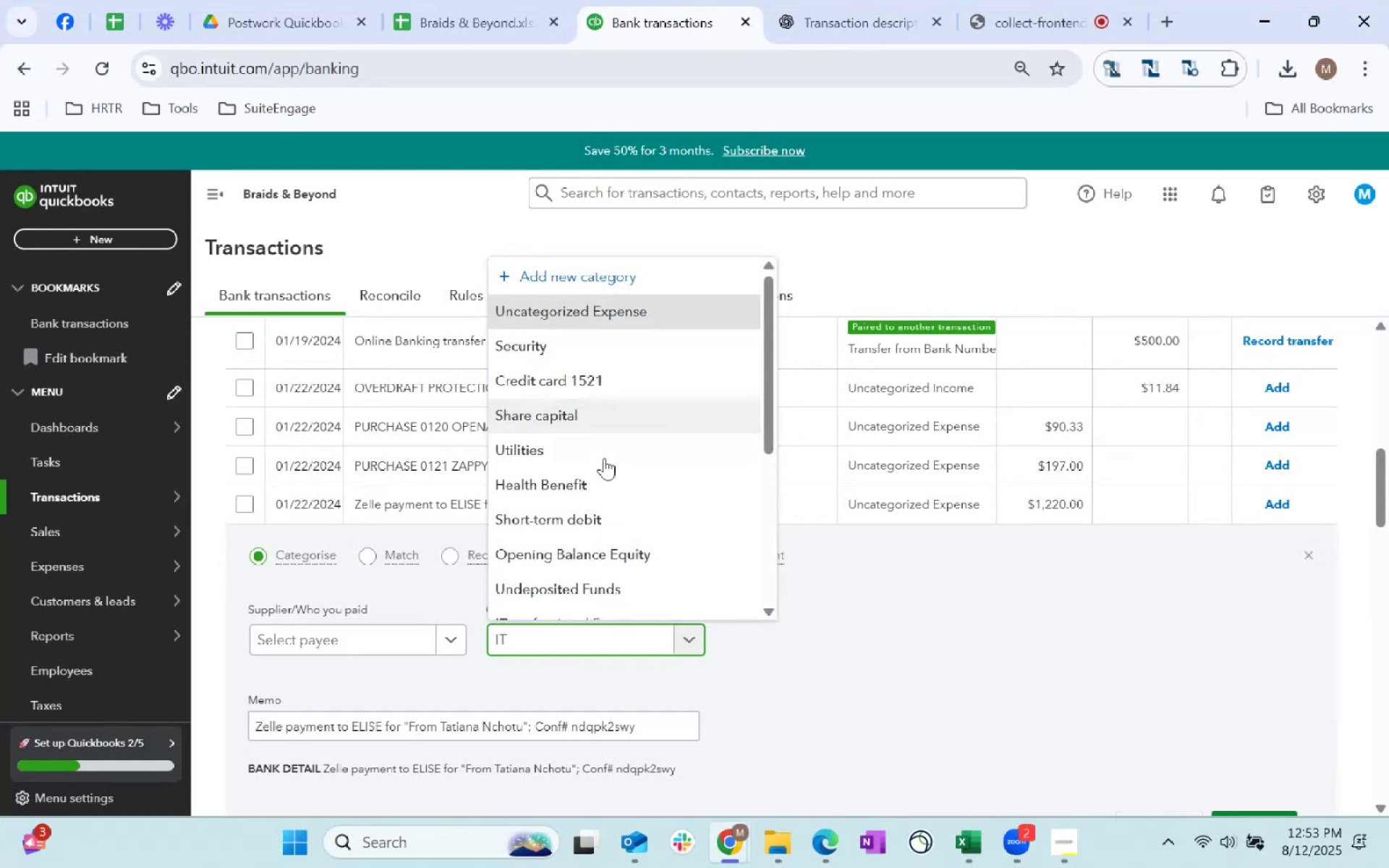 
scroll: coordinate [653, 504], scroll_direction: down, amount: 2.0
 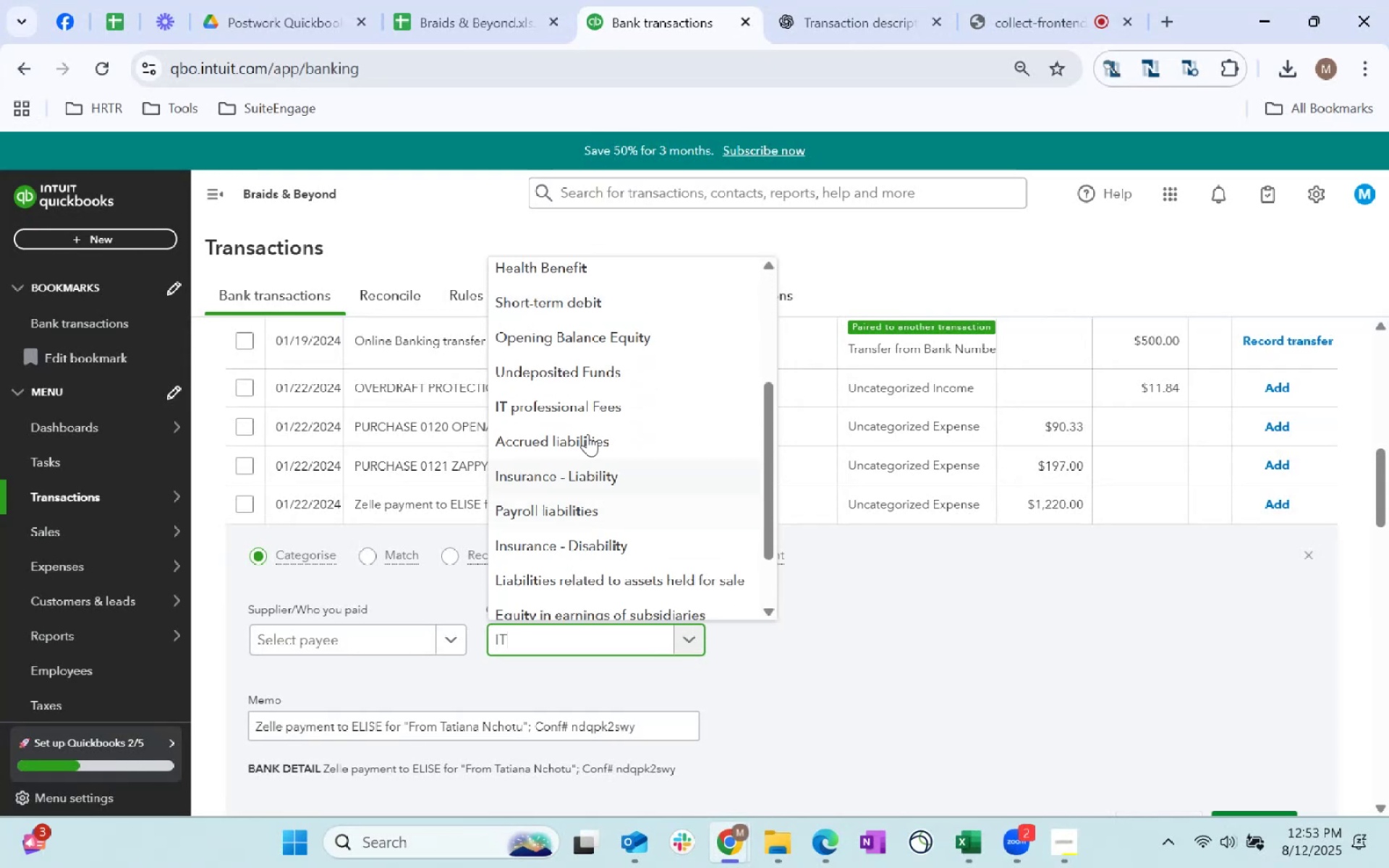 
left_click([574, 403])
 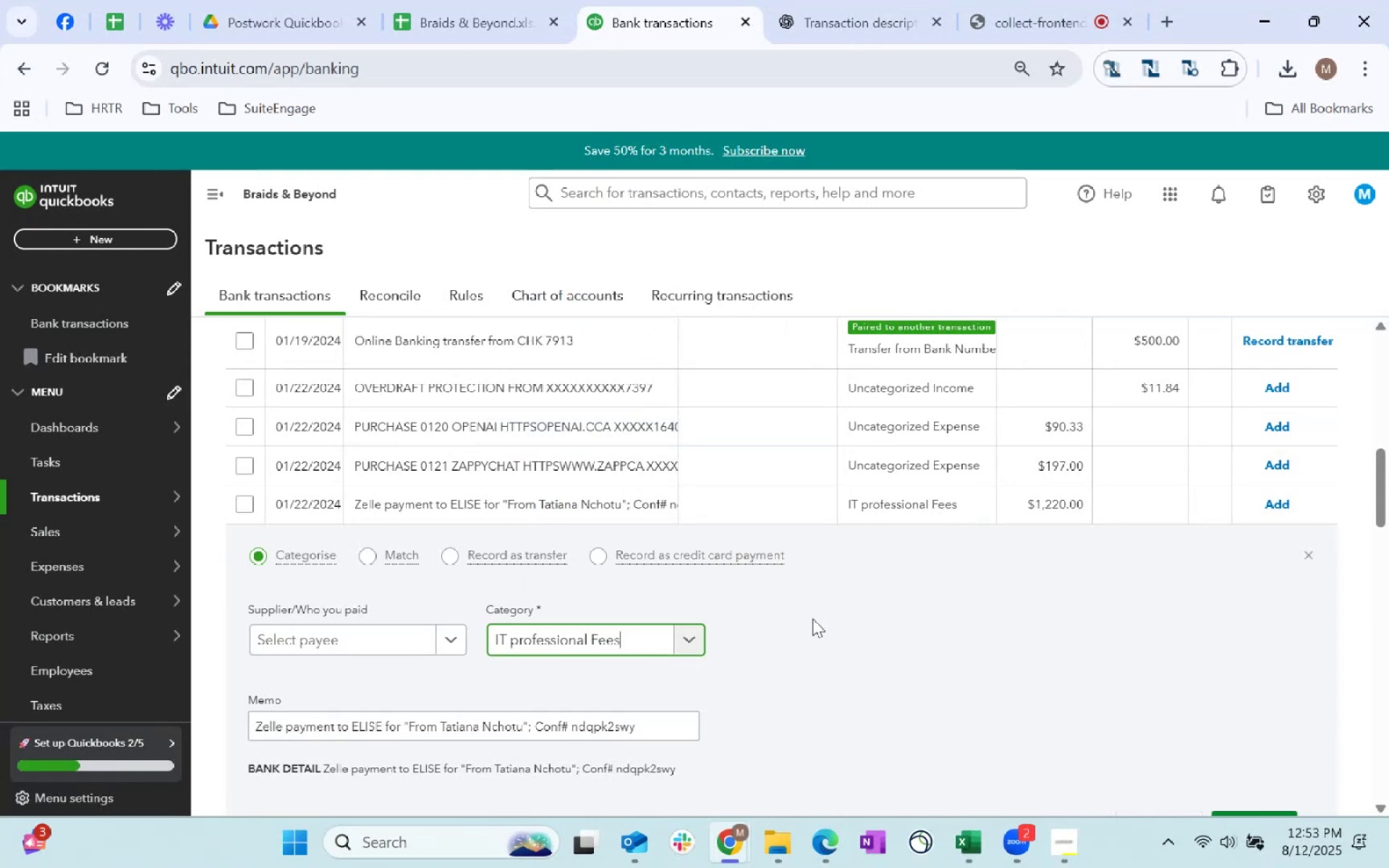 
left_click([812, 618])
 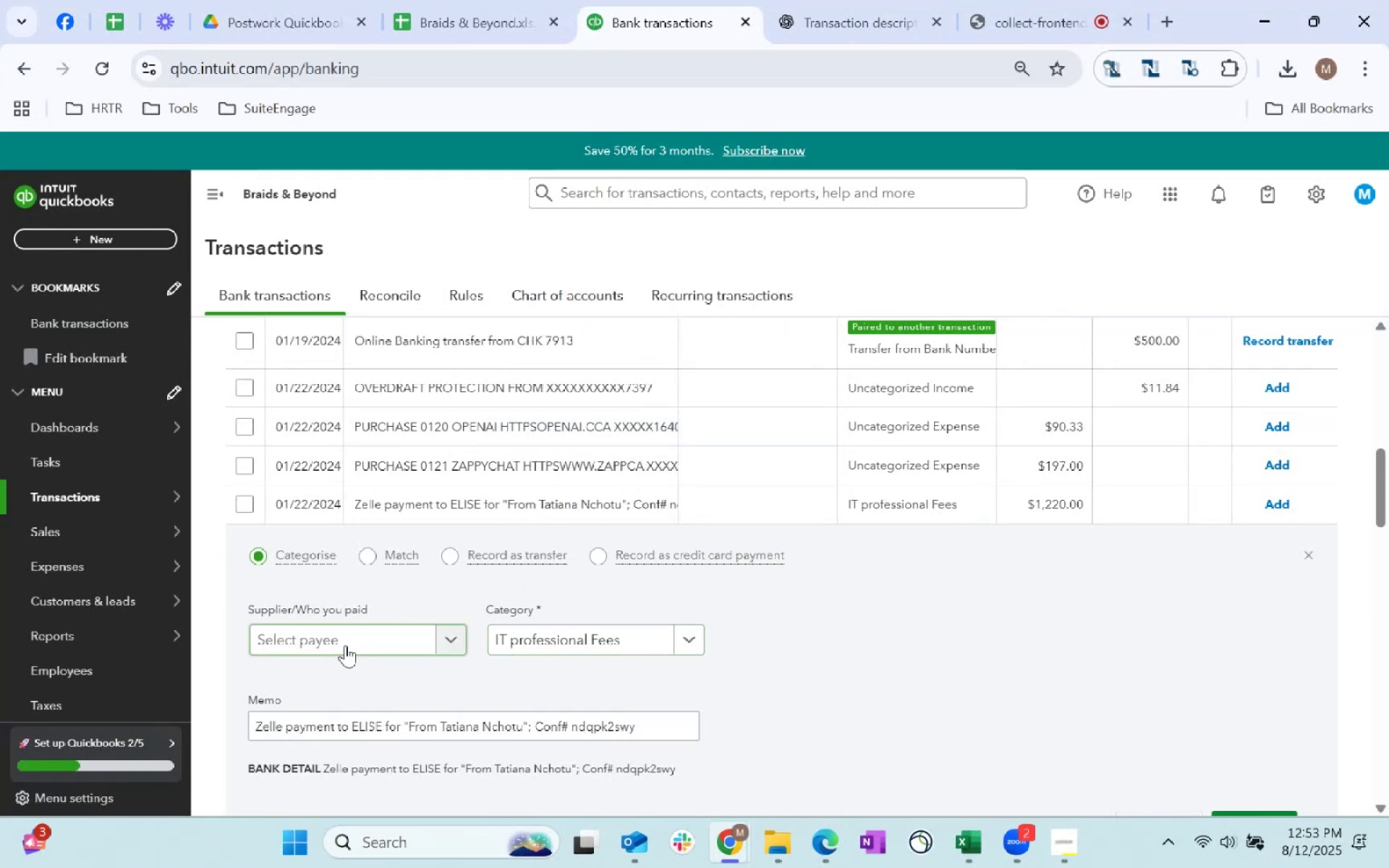 
left_click([345, 645])
 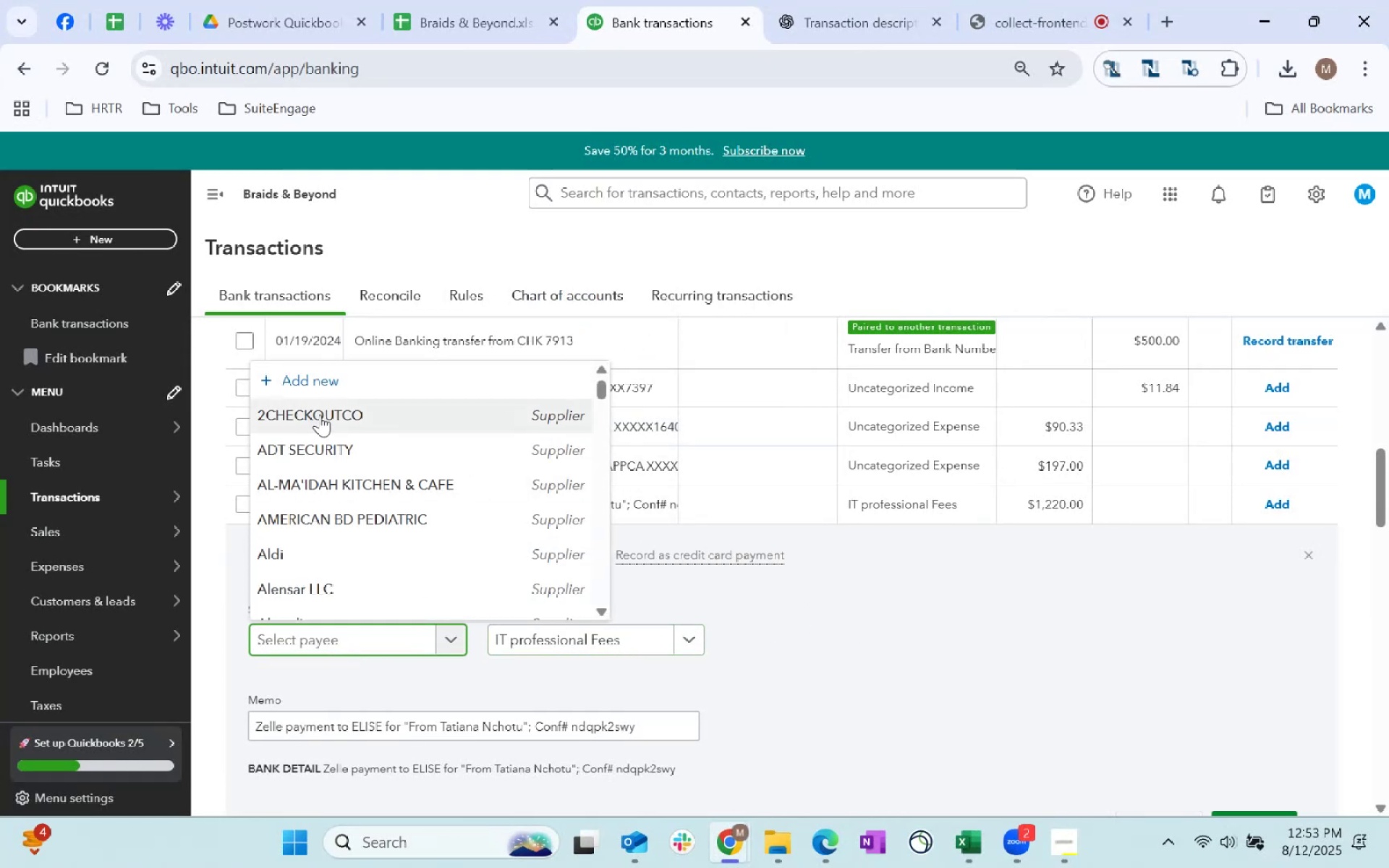 
left_click([331, 393])
 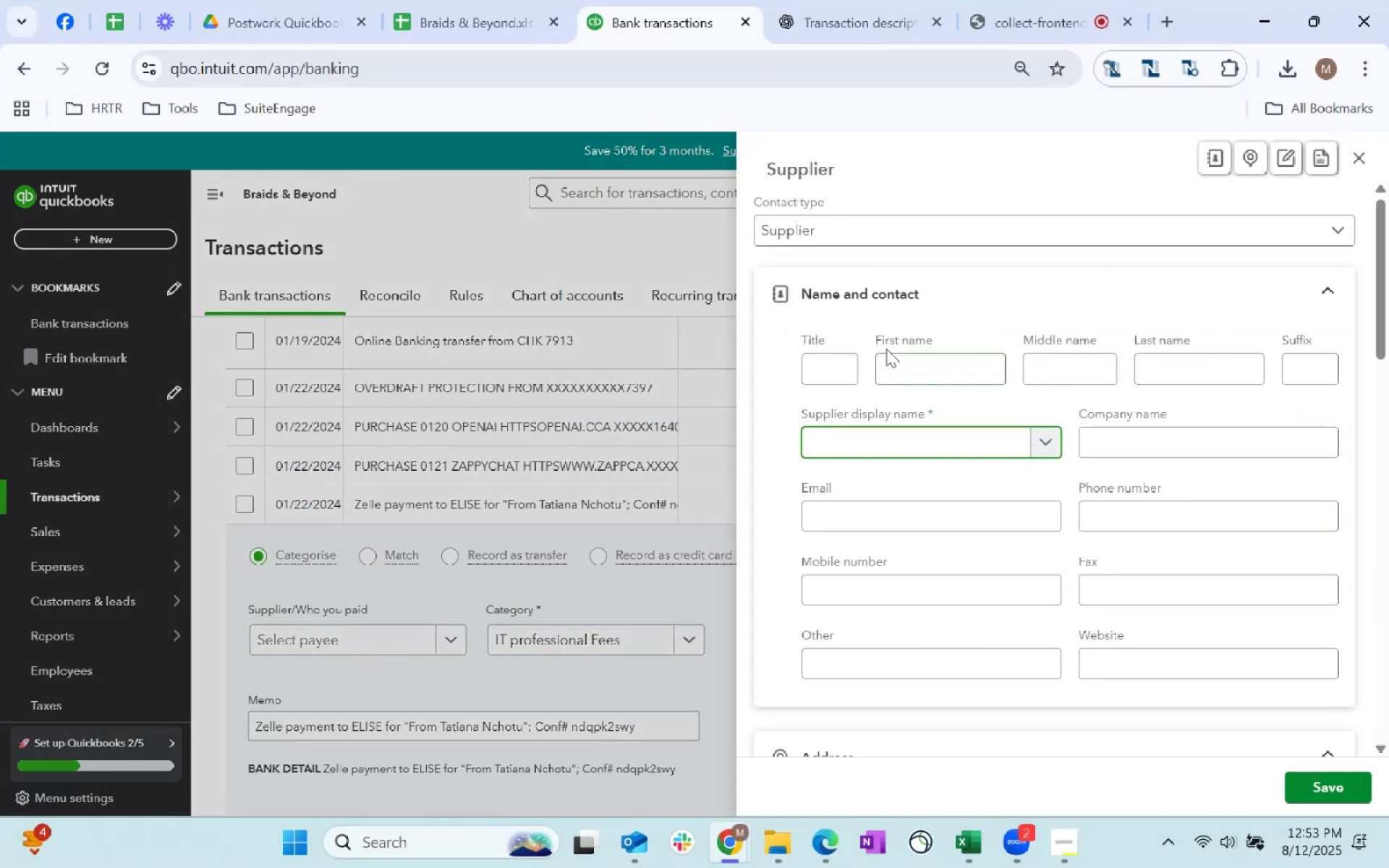 
type(Ta)
key(Backspace)
key(Backspace)
key(Backspace)
type(Tatiana)
 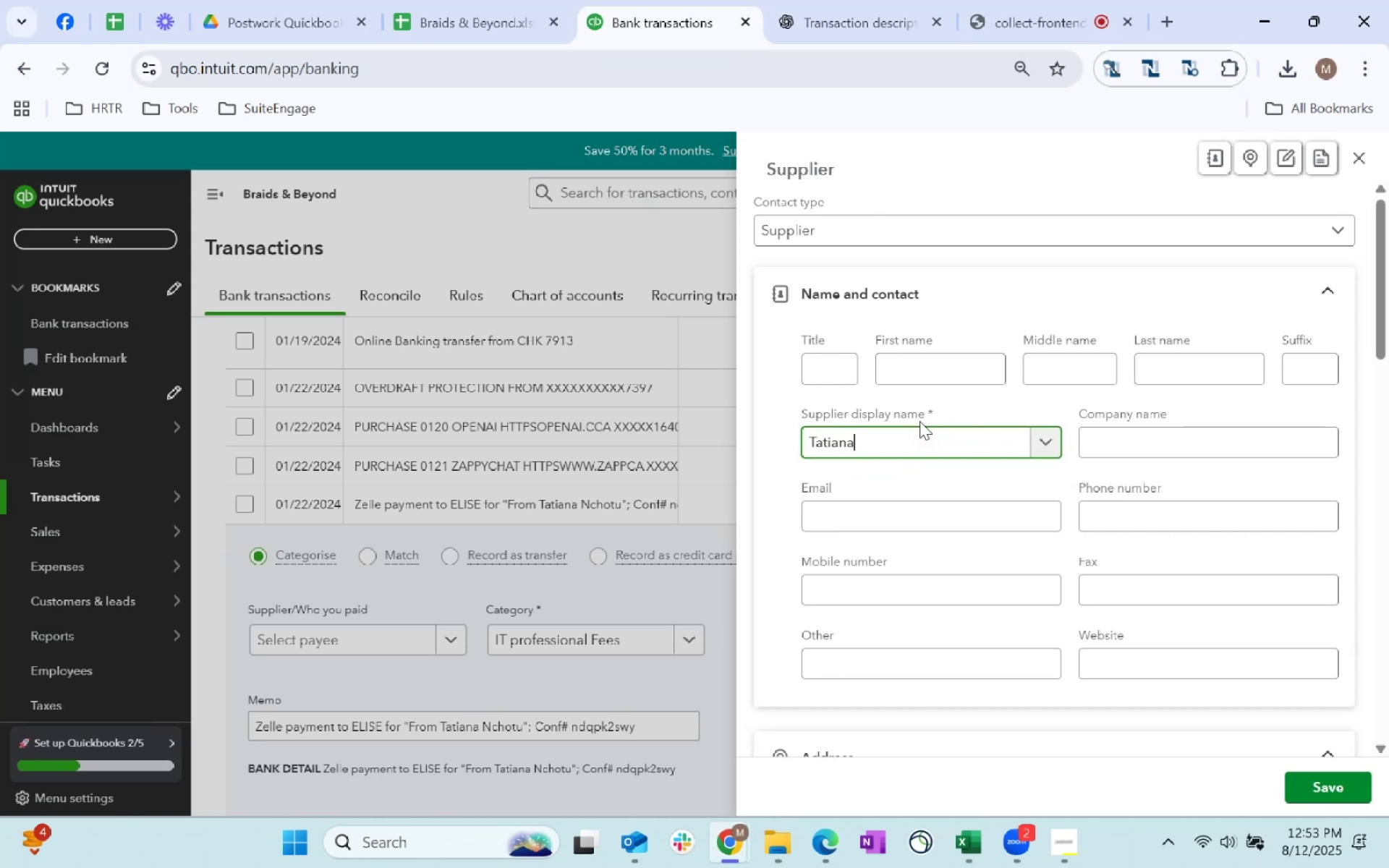 
type( Nchotu)
 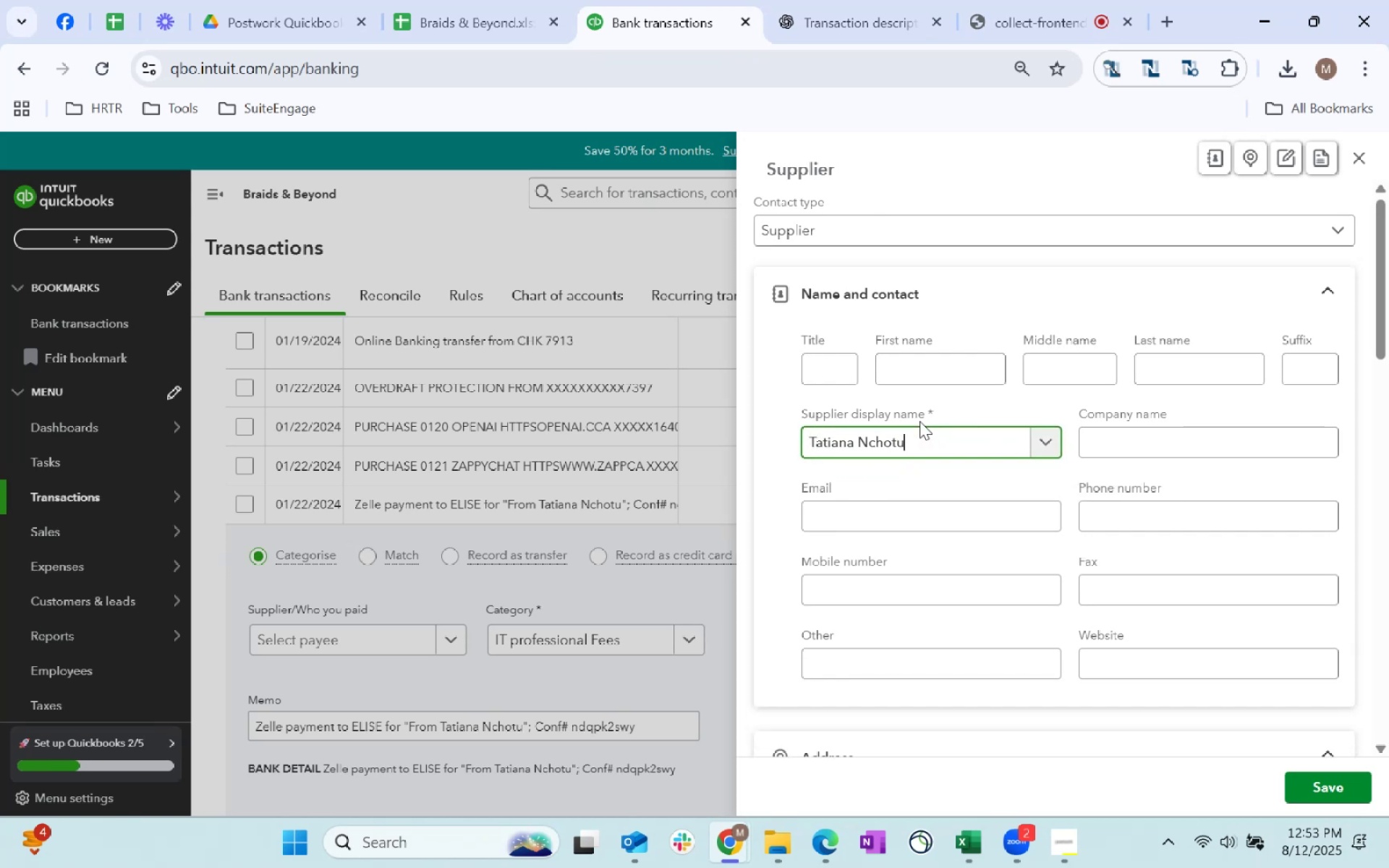 
scroll: coordinate [1016, 518], scroll_direction: down, amount: 58.0
 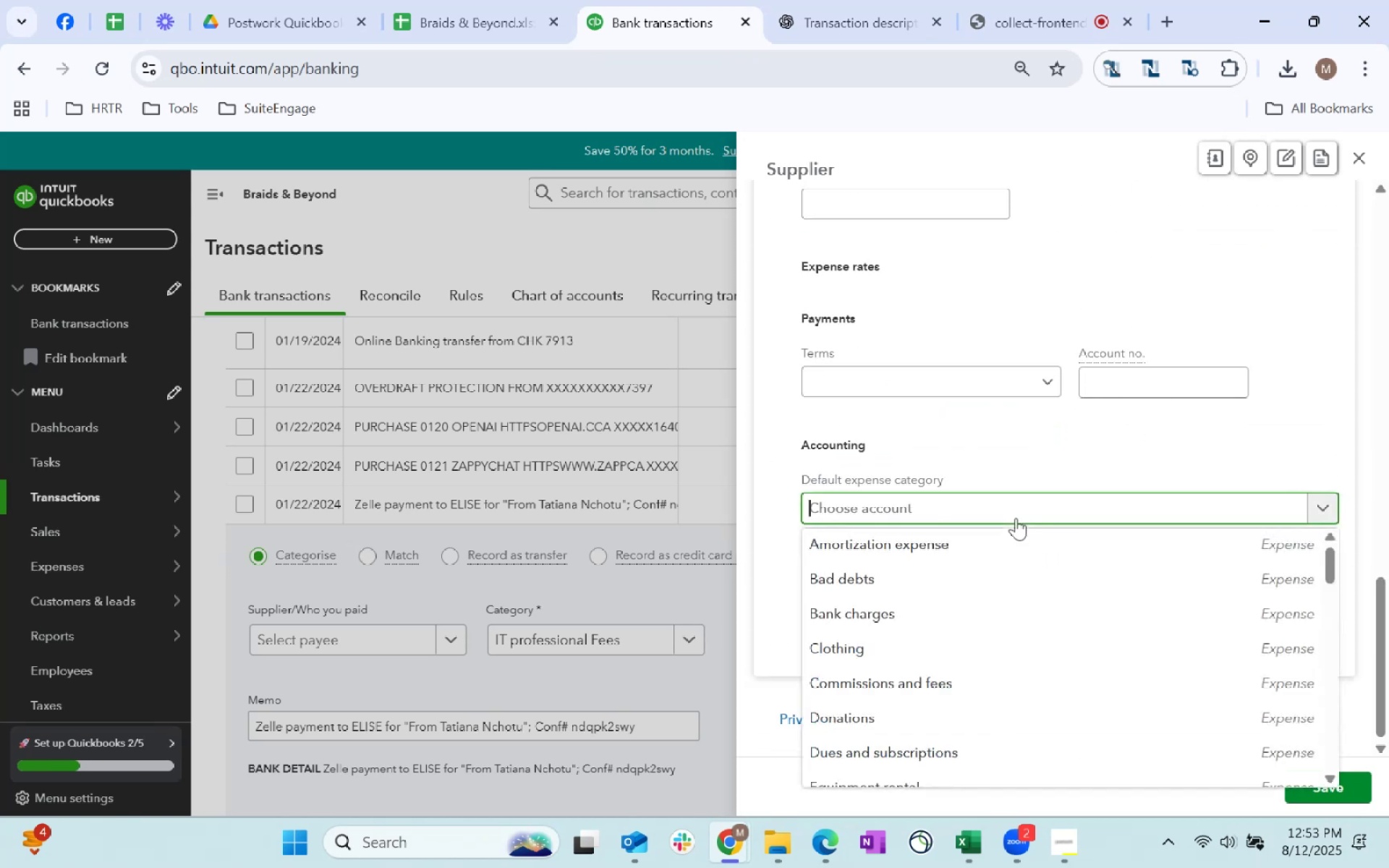 
left_click([1016, 518])
 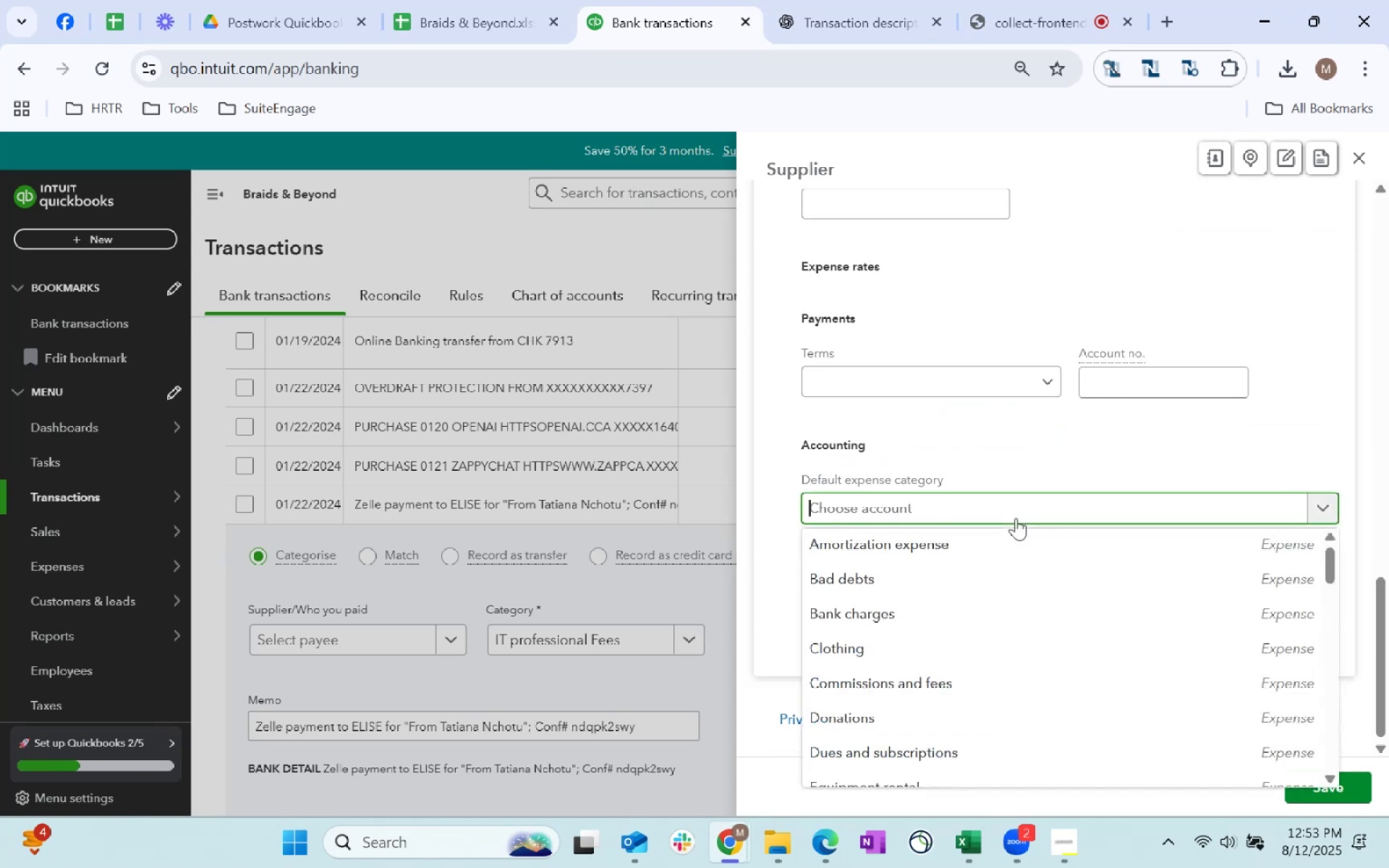 
type(IT)
 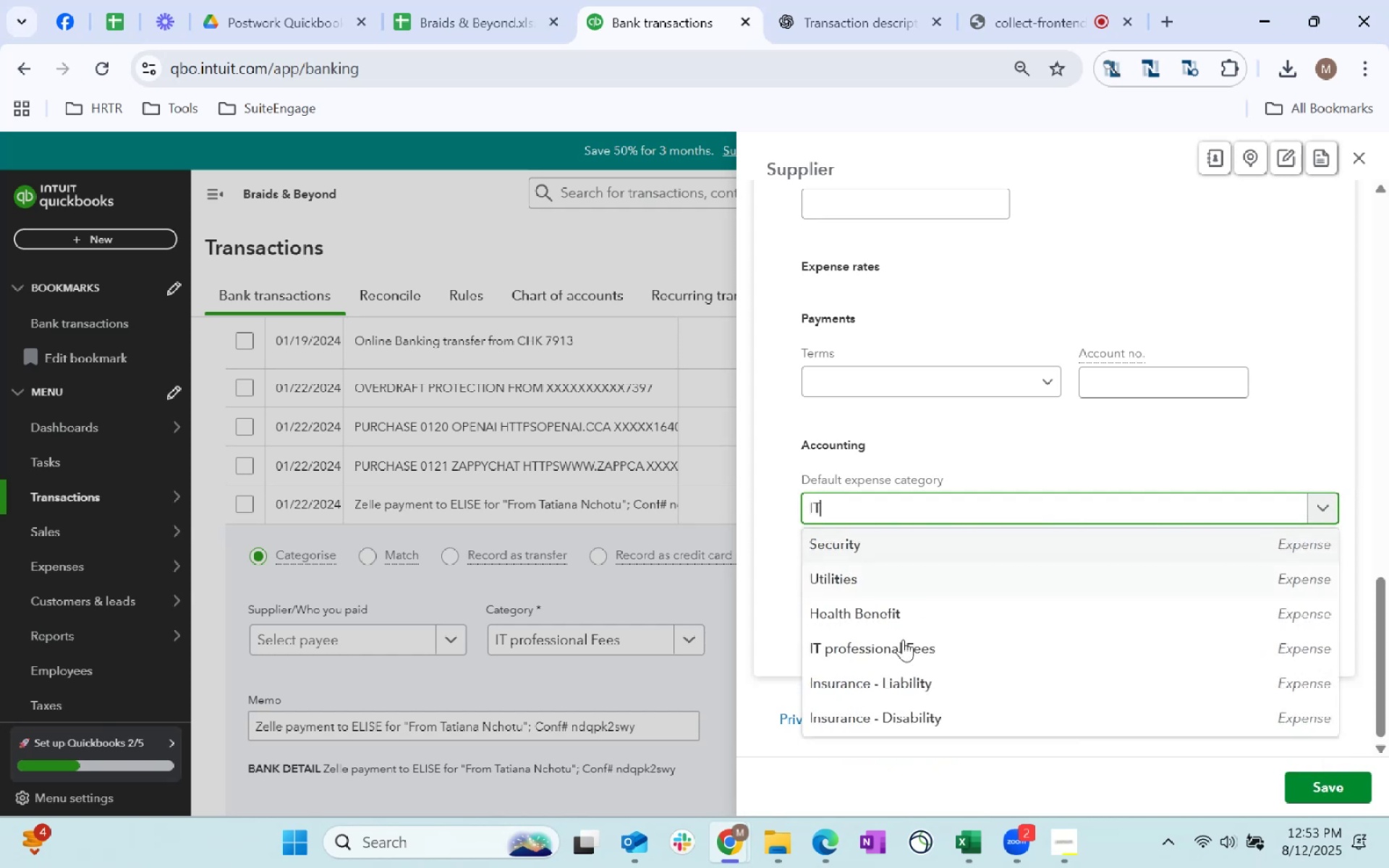 
left_click([923, 655])
 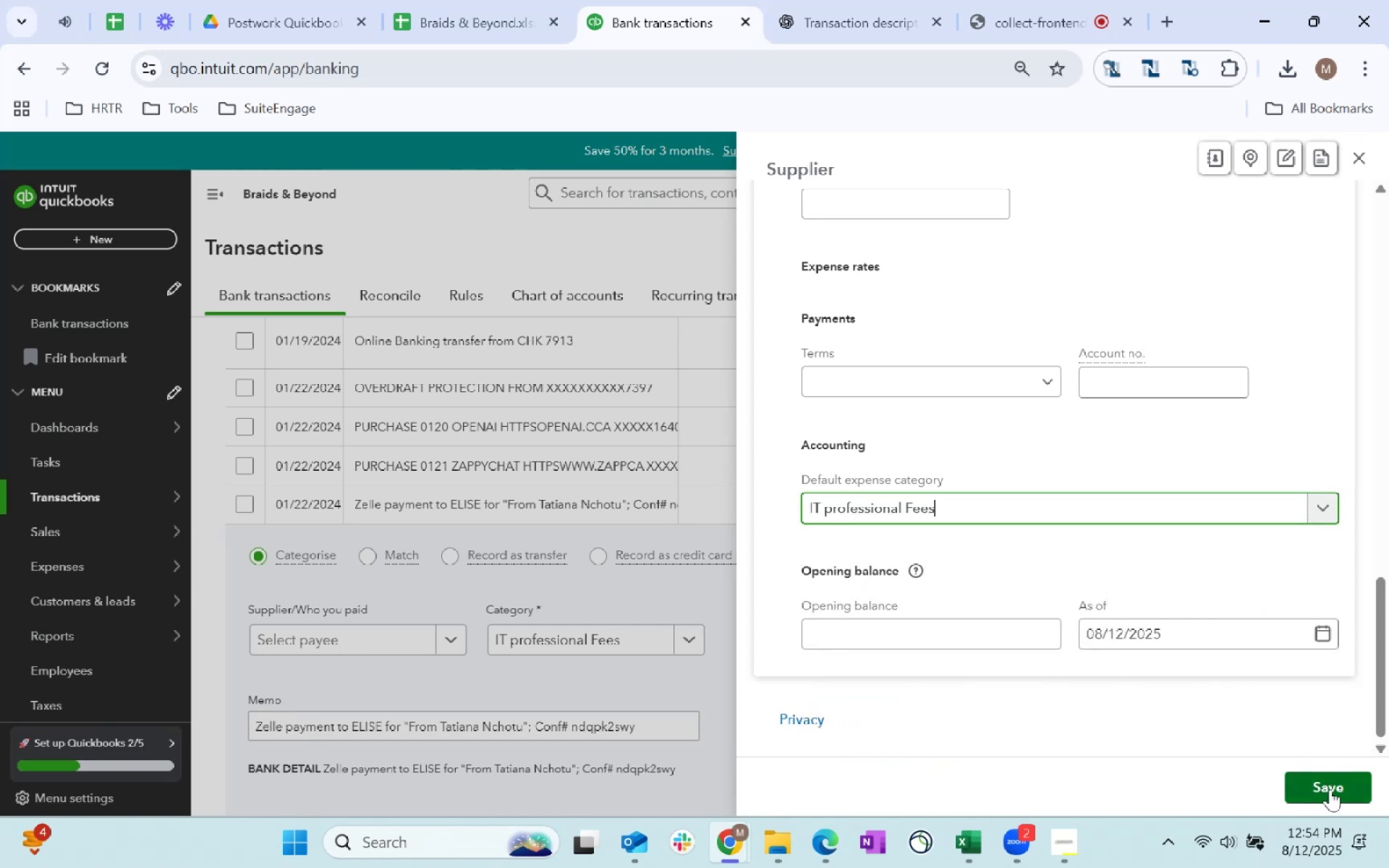 
left_click([1330, 789])
 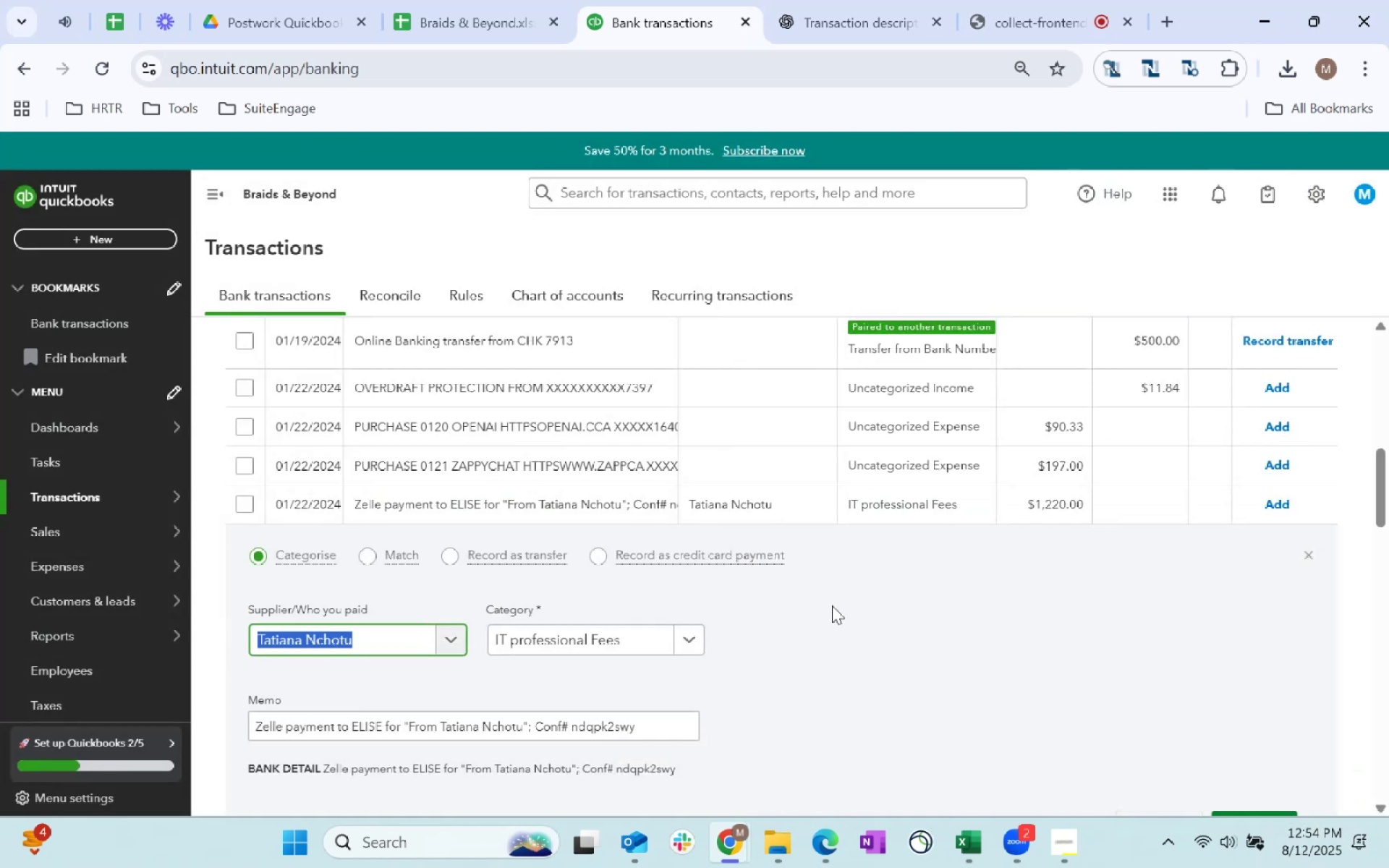 
scroll: coordinate [980, 659], scroll_direction: down, amount: 2.0
 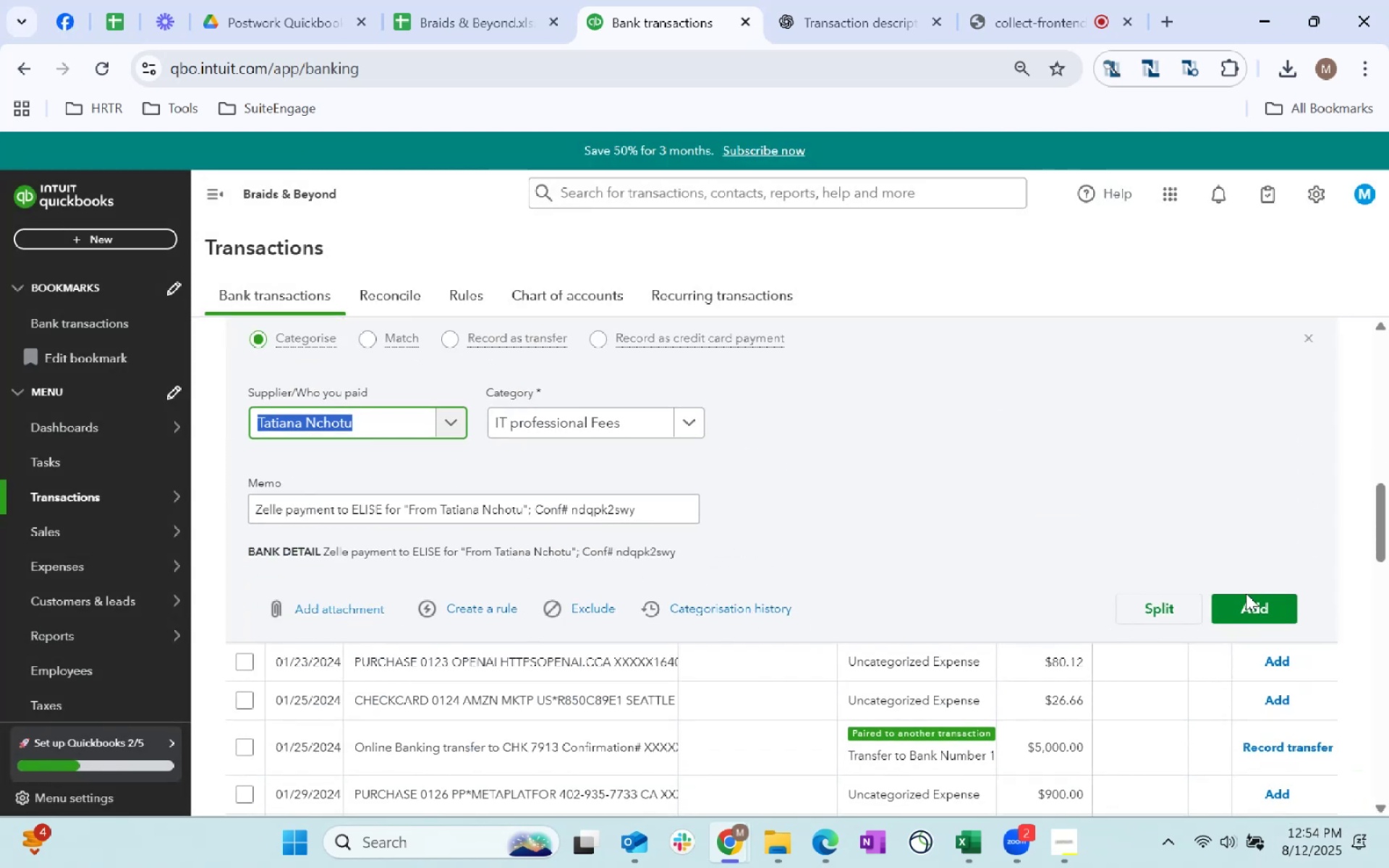 
left_click([1242, 613])
 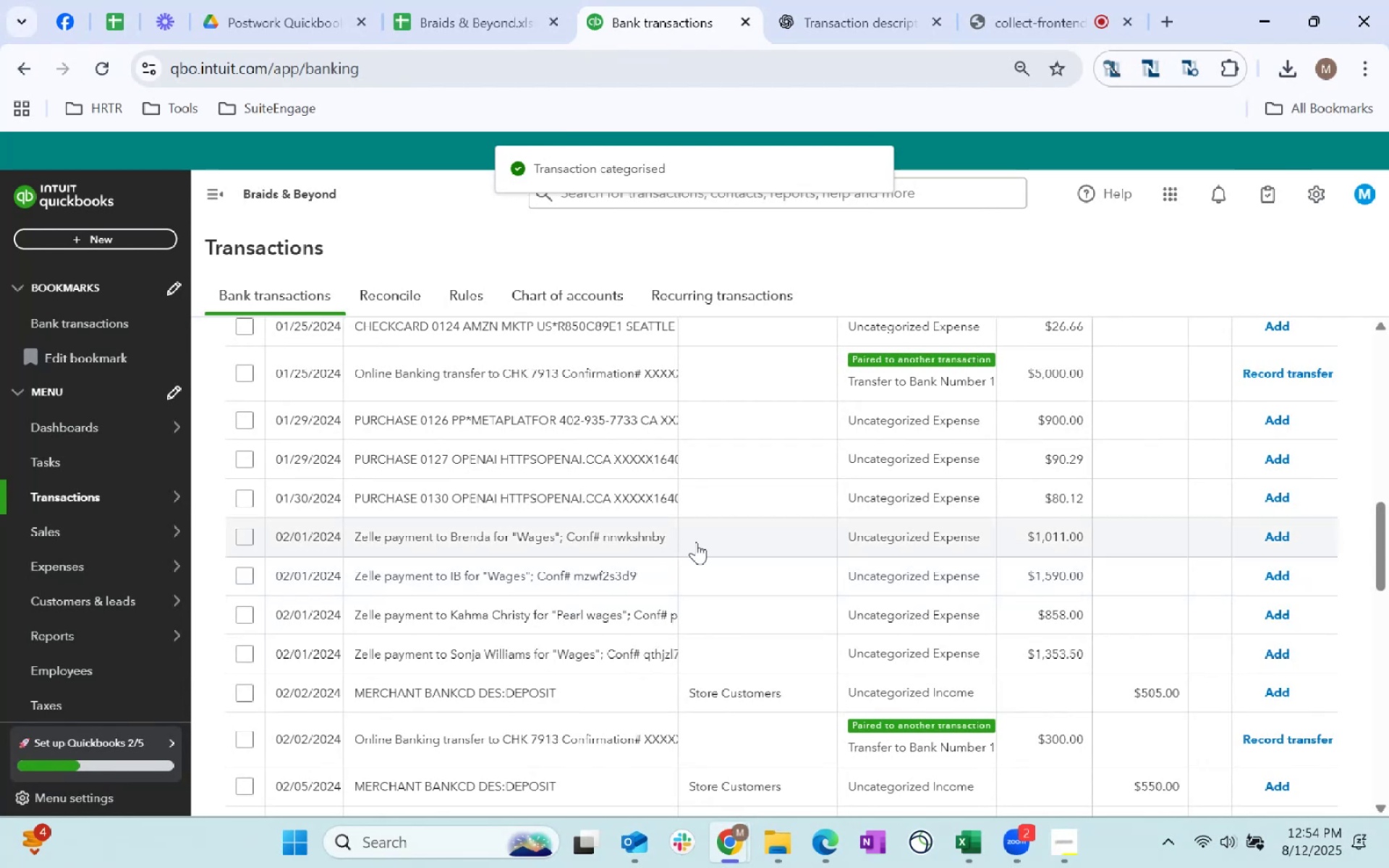 
wait(5.39)
 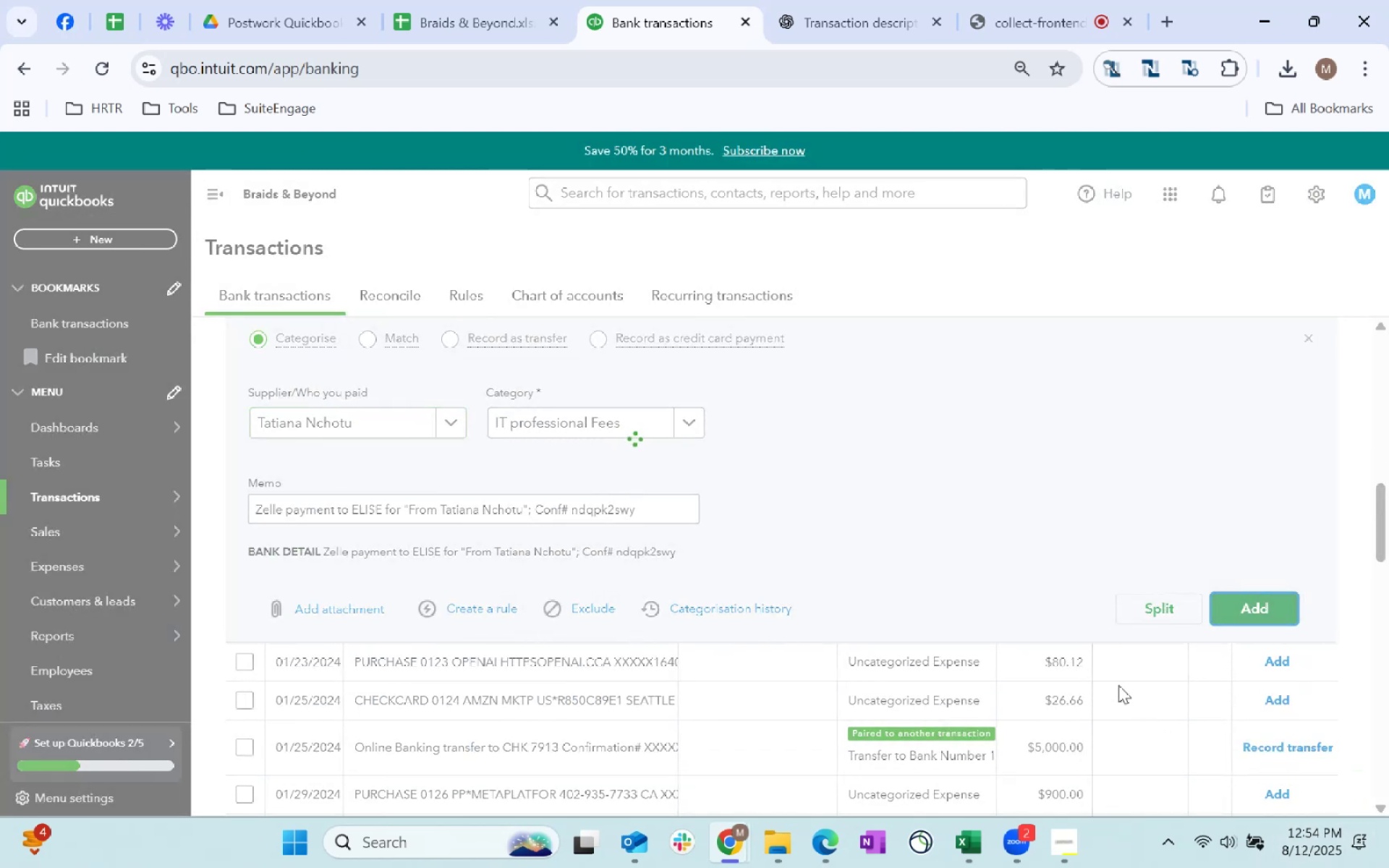 
left_click([716, 496])
 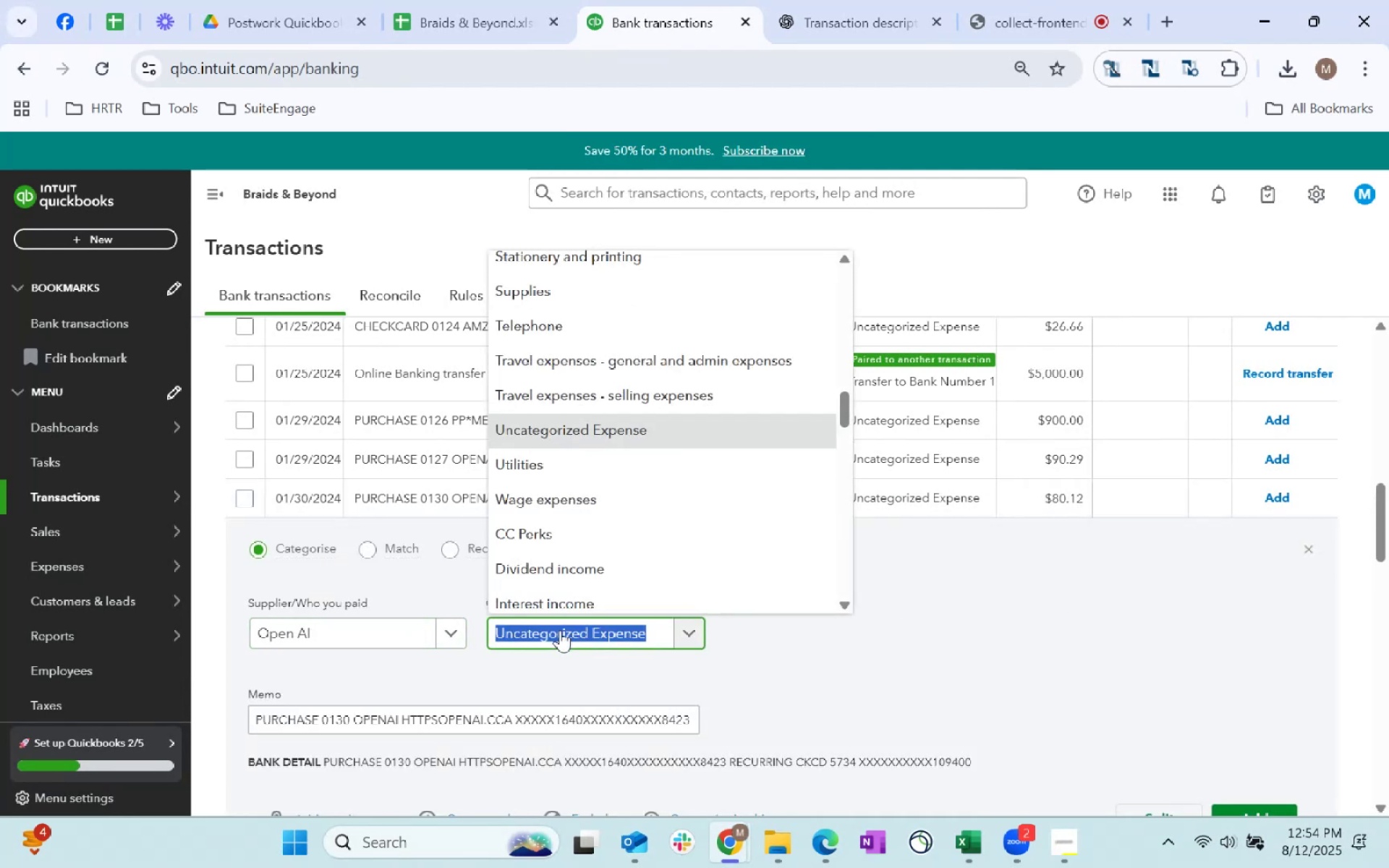 
type(dues)
 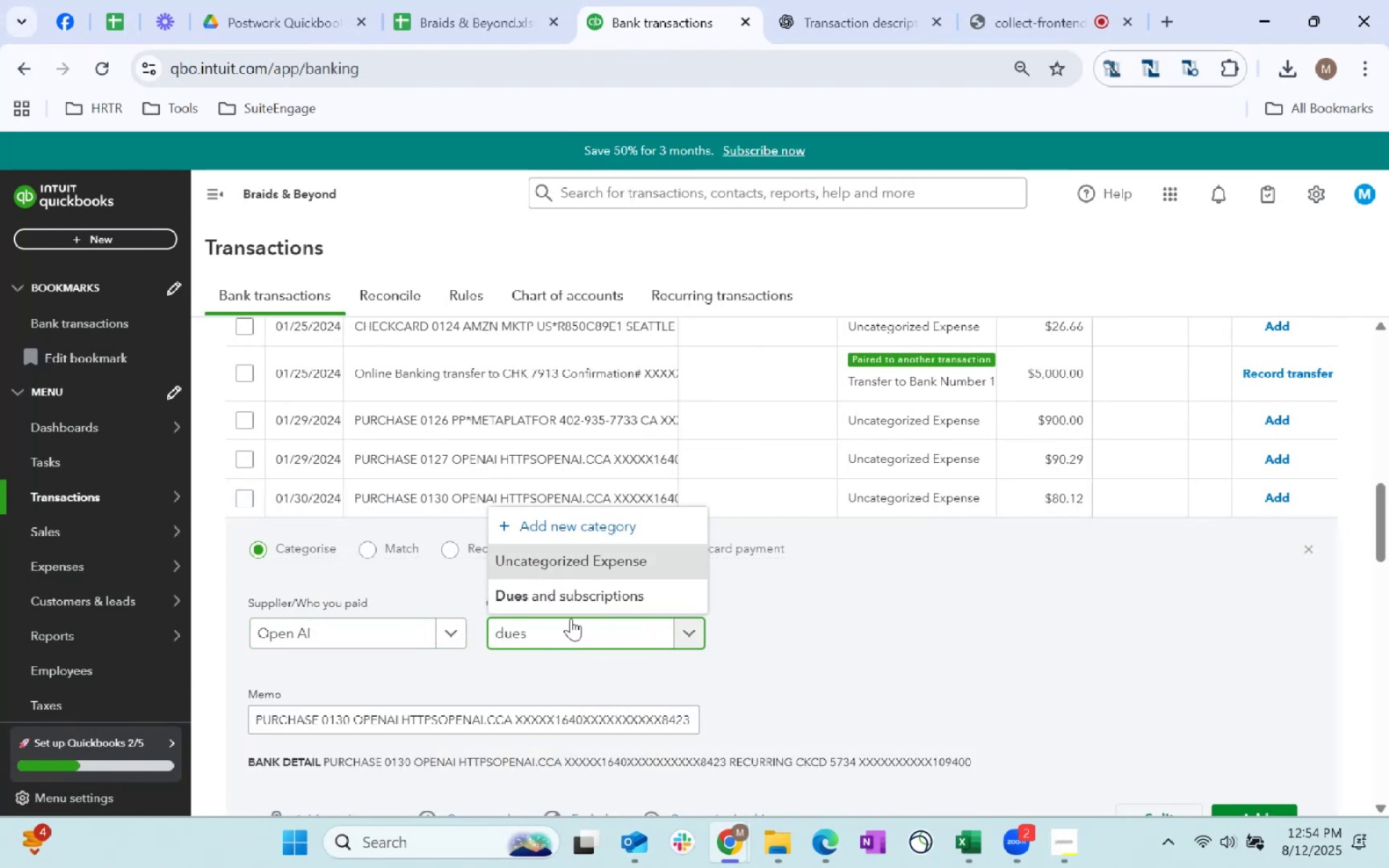 
left_click([584, 605])
 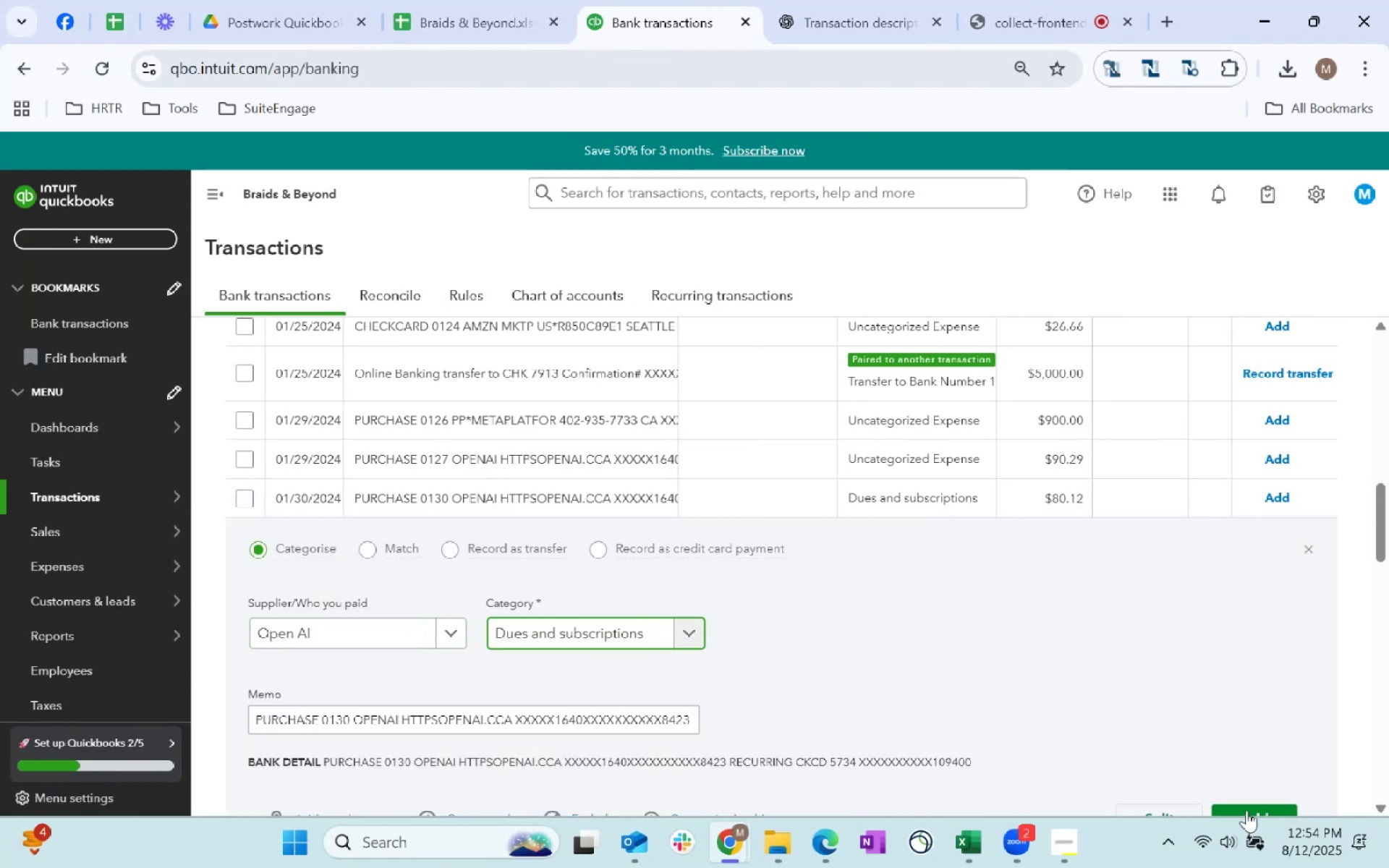 
left_click([1257, 811])
 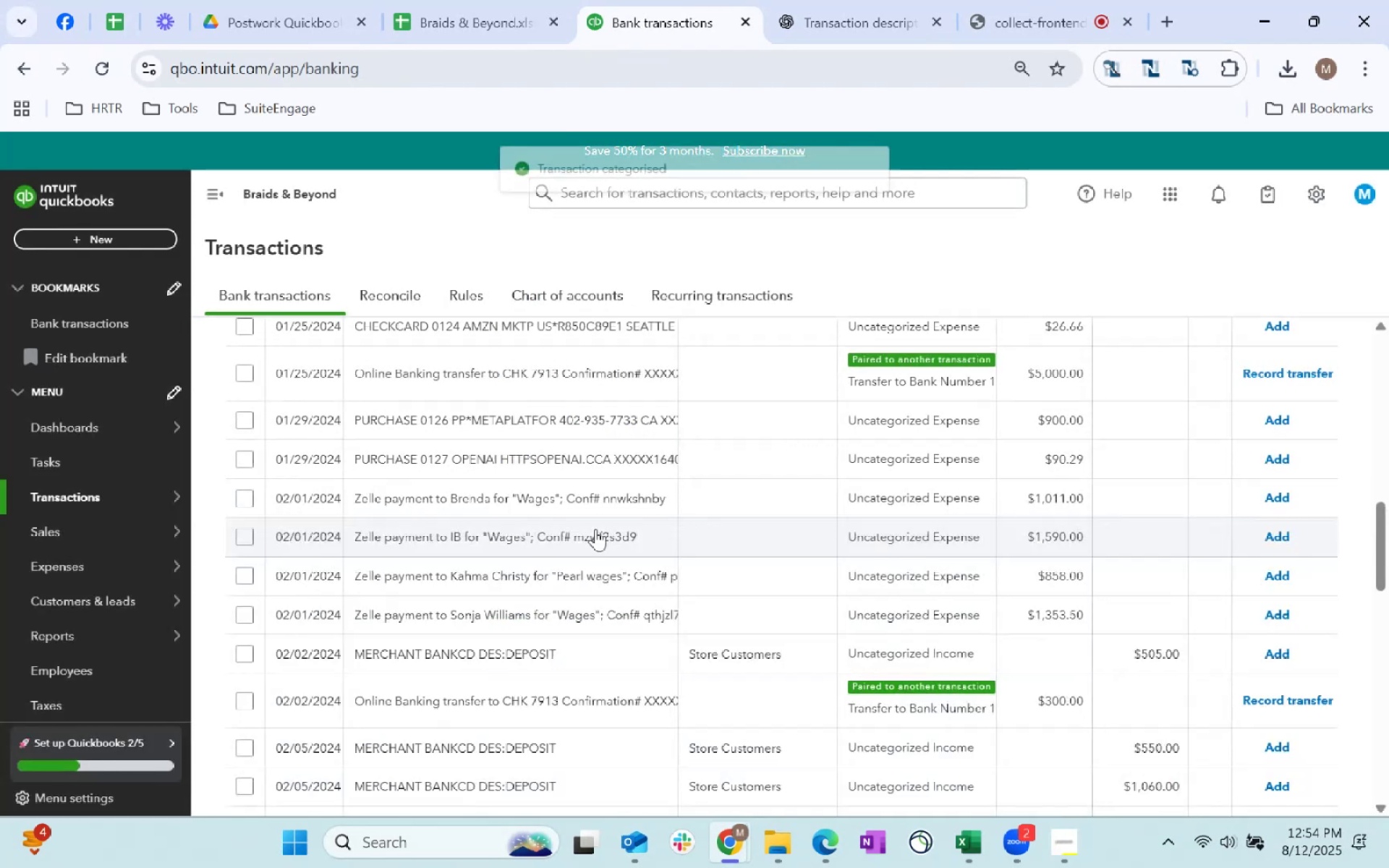 
left_click([730, 433])
 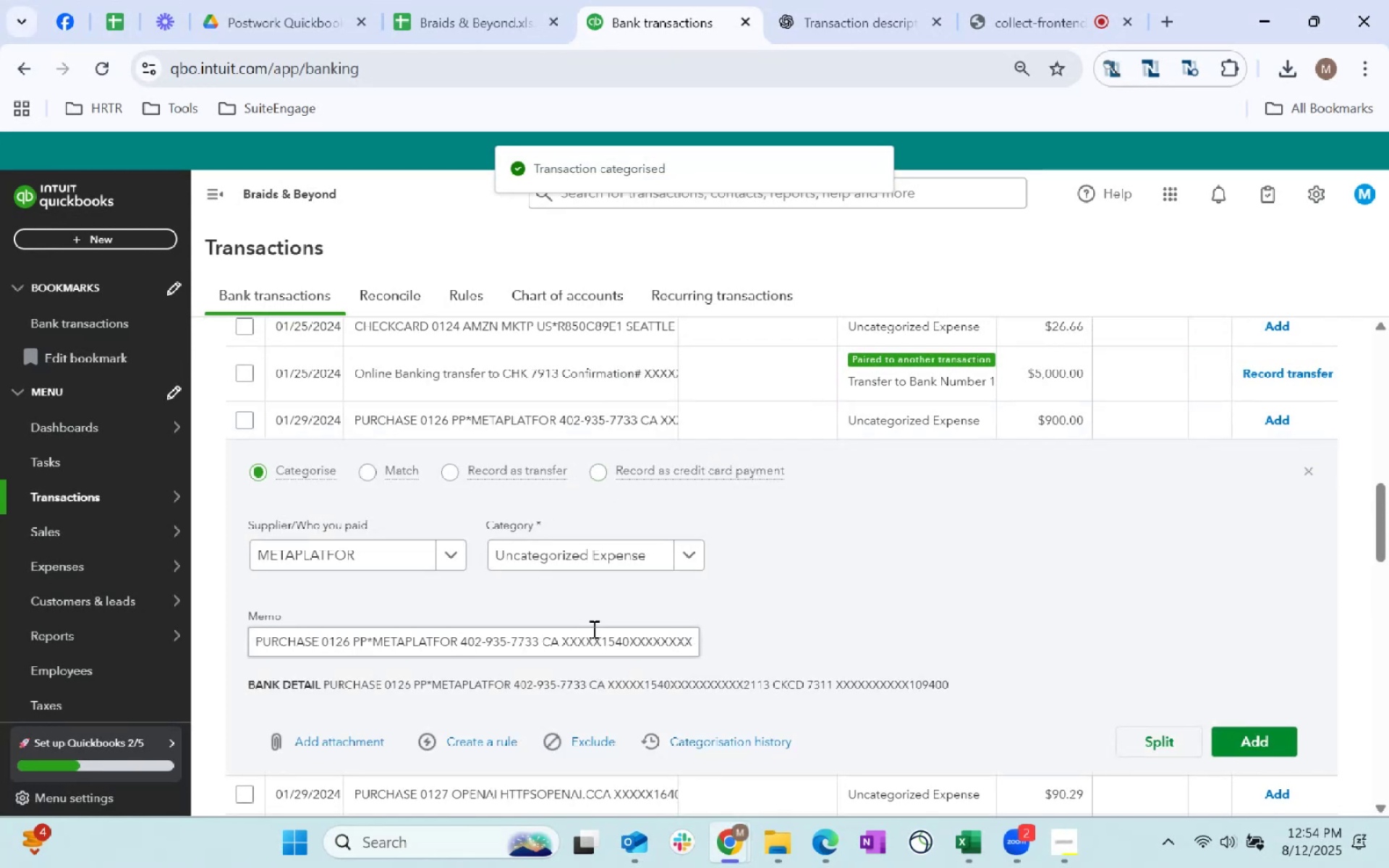 
left_click([591, 563])
 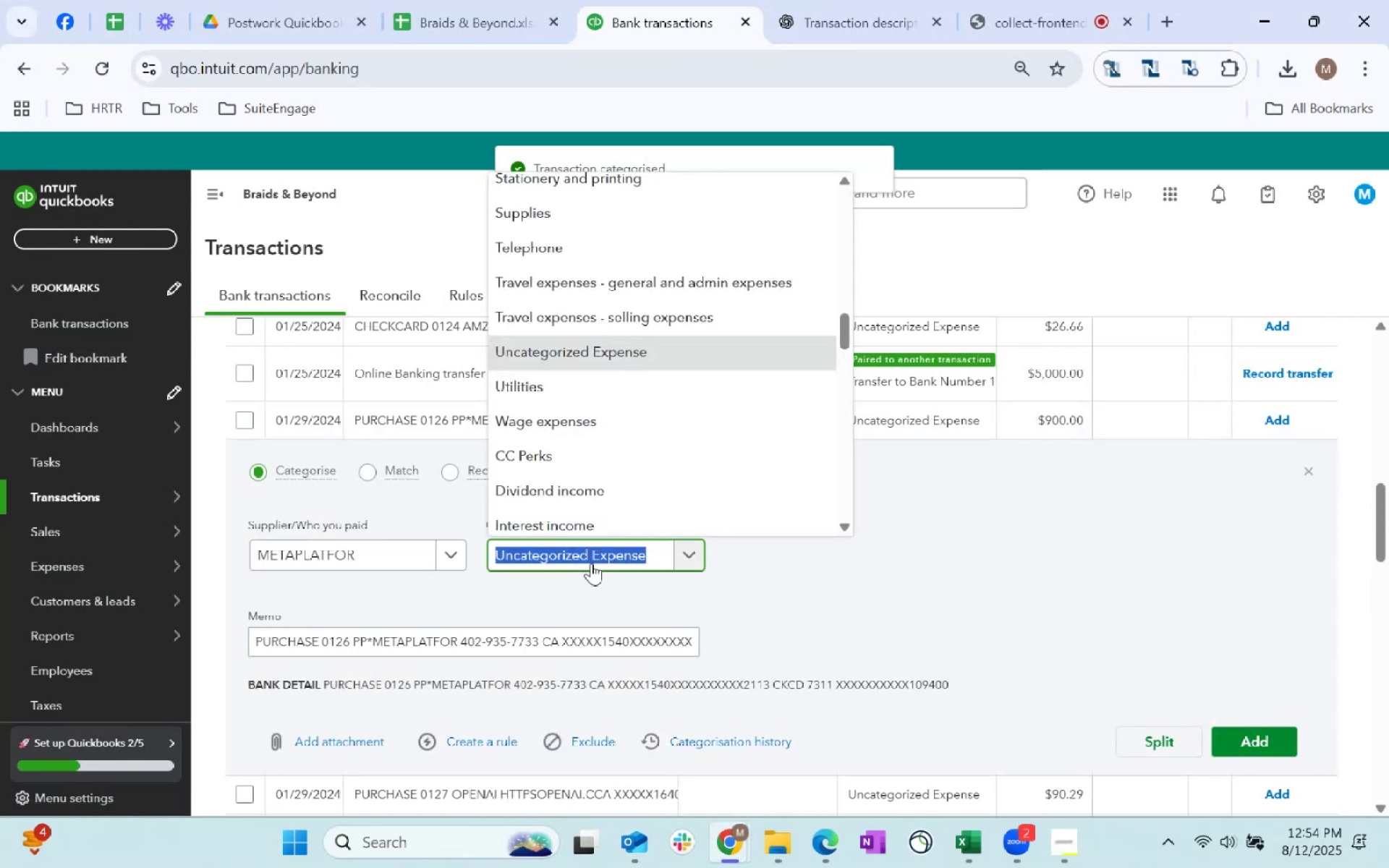 
type(software)
 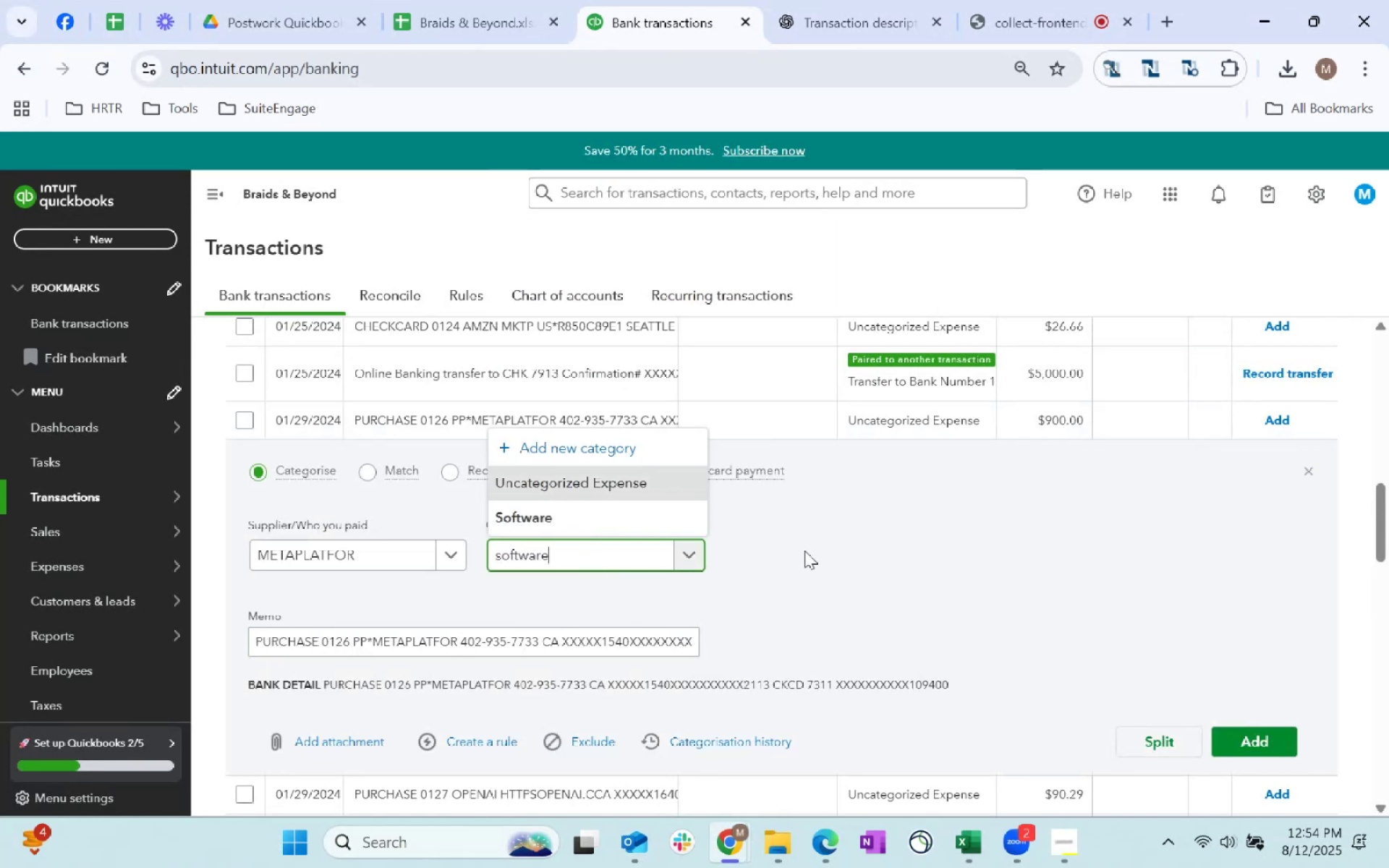 
left_click([588, 522])
 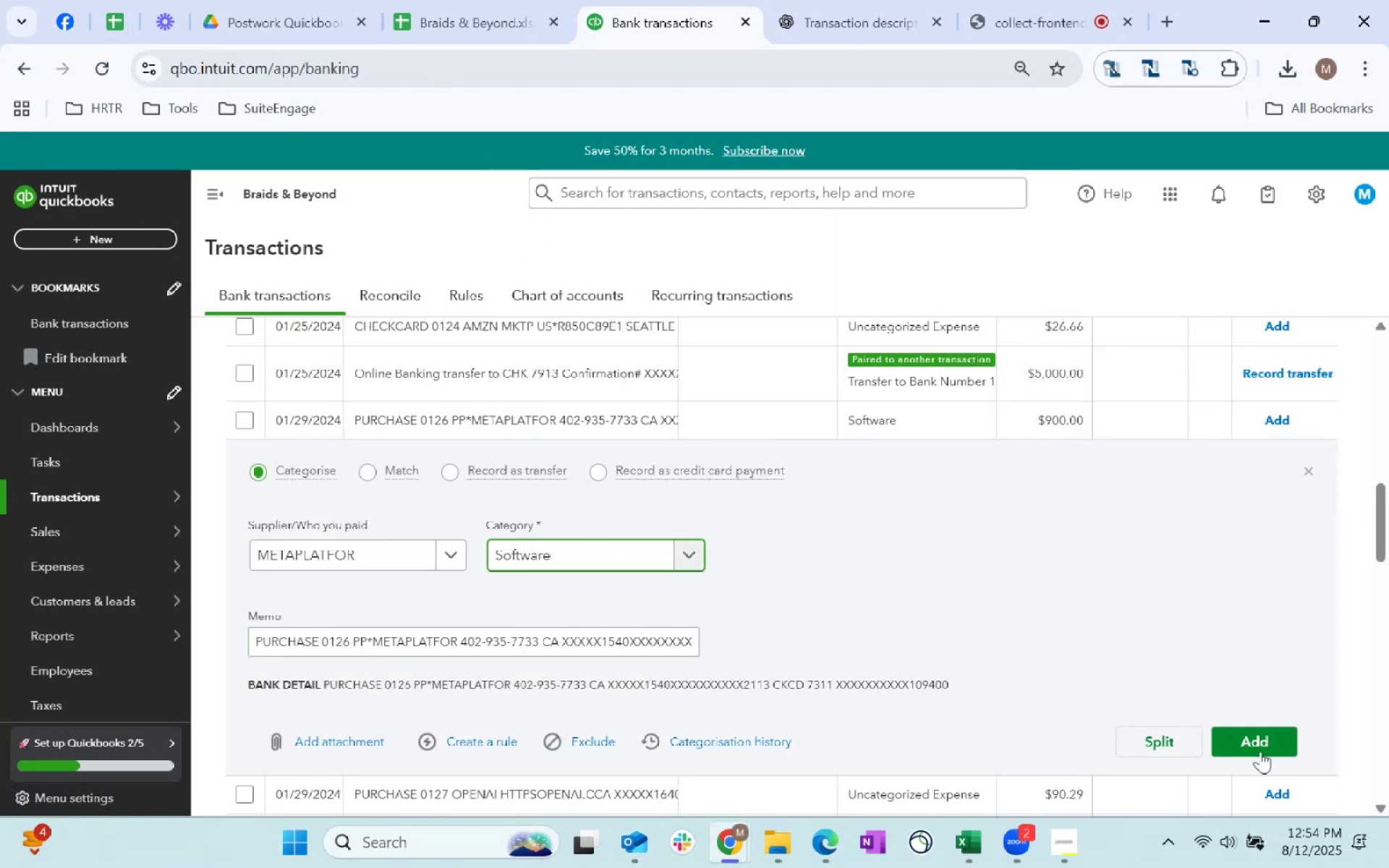 
left_click([1249, 738])
 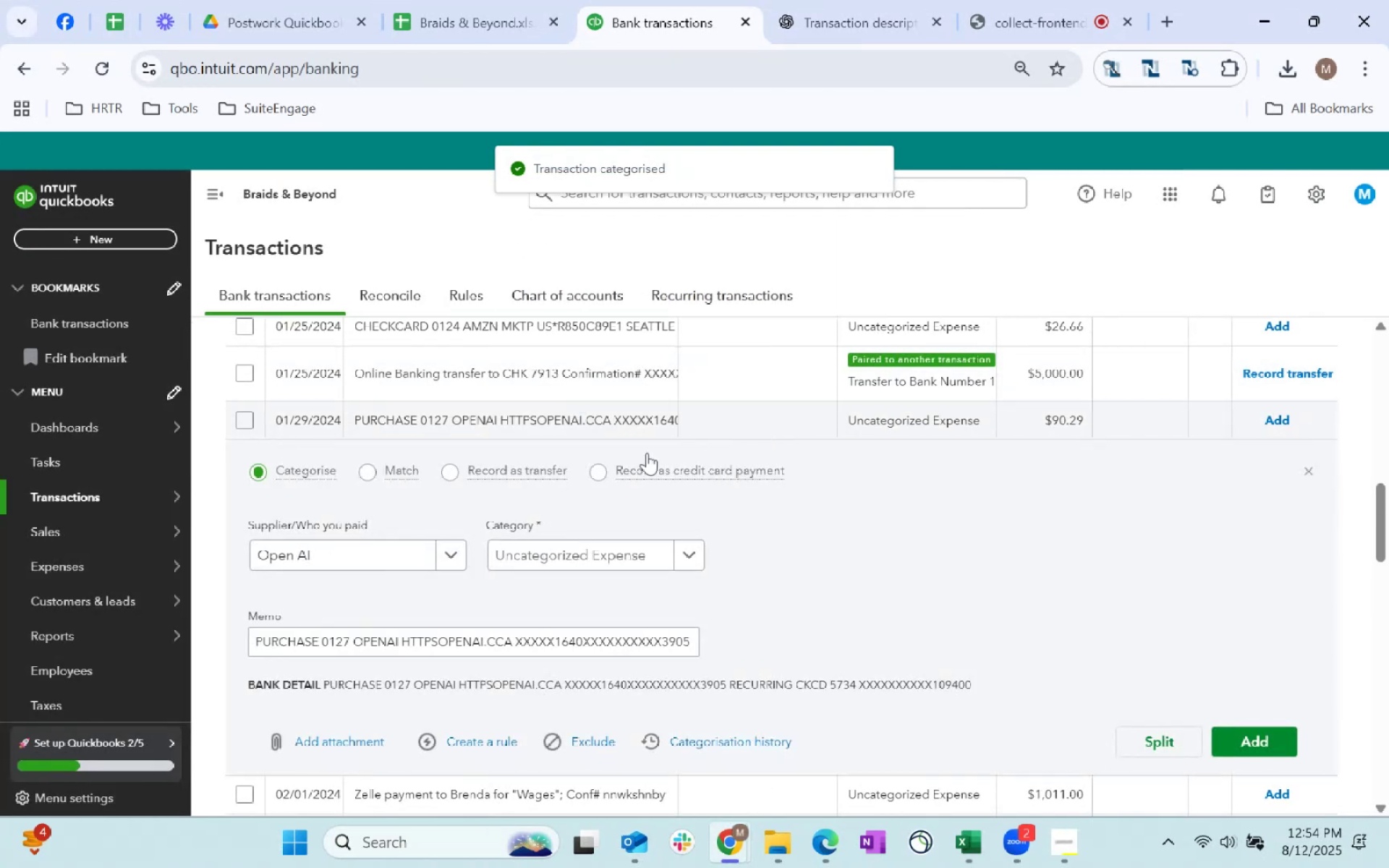 
left_click([594, 553])
 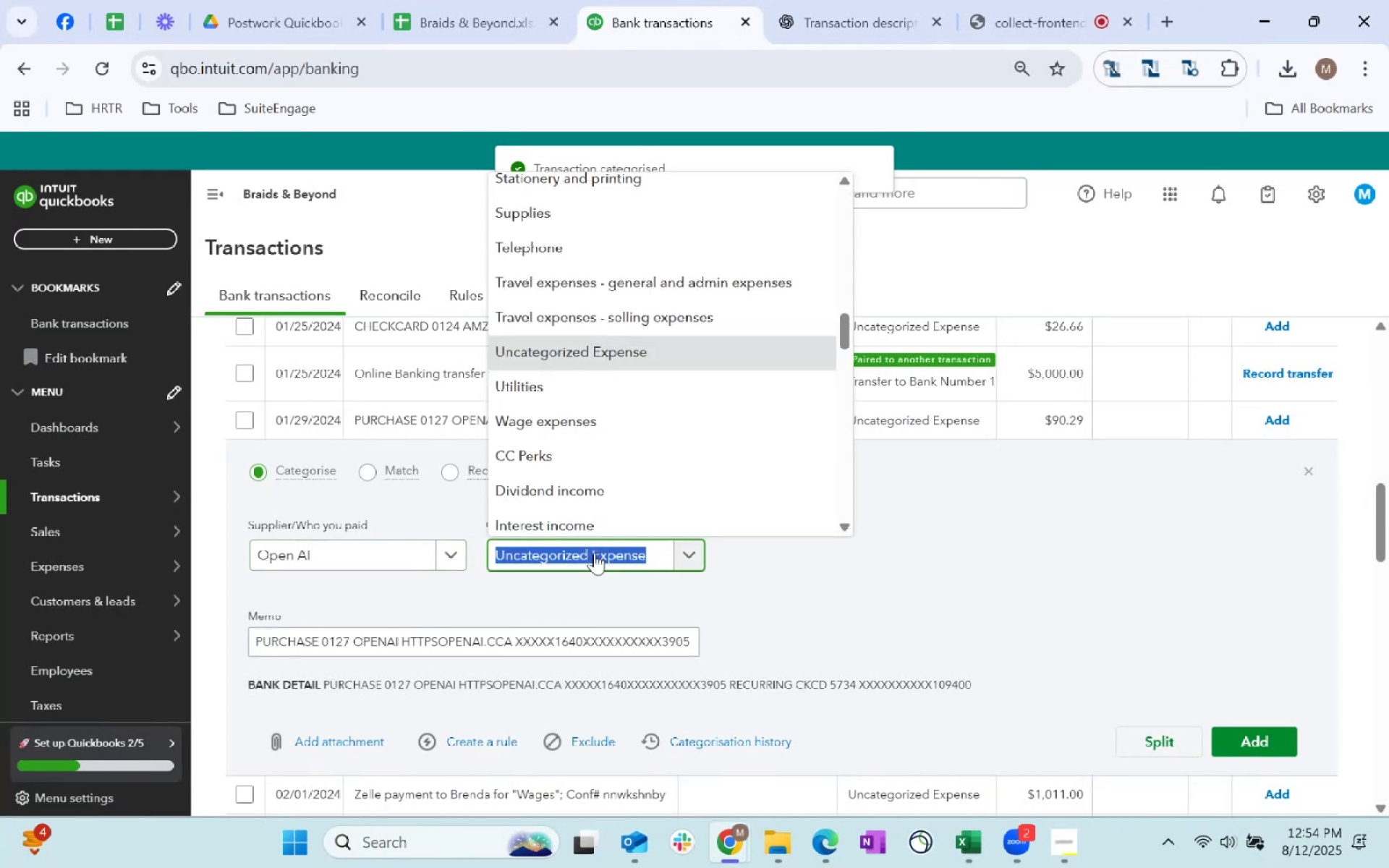 
type(dues)
 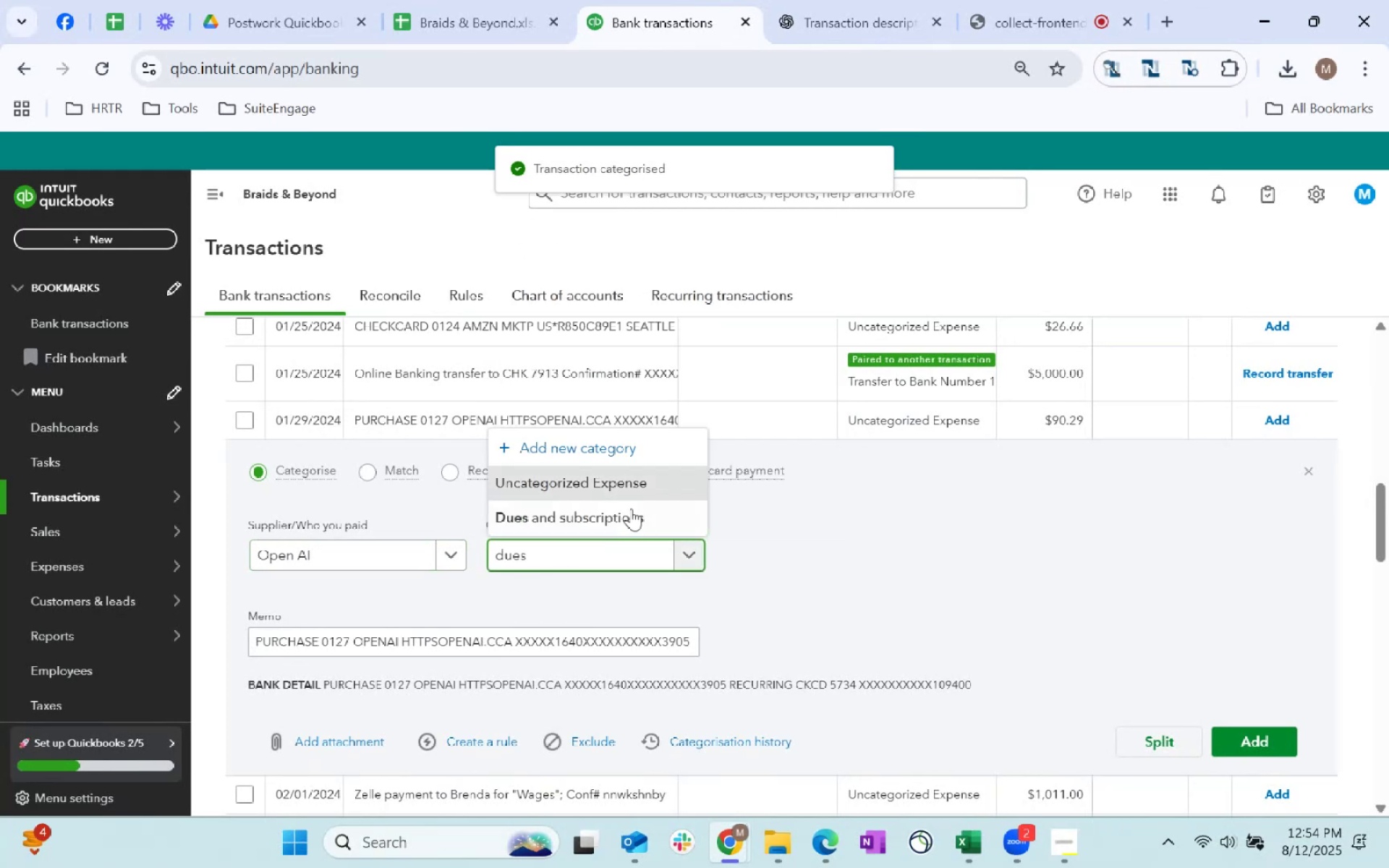 
left_click([636, 503])
 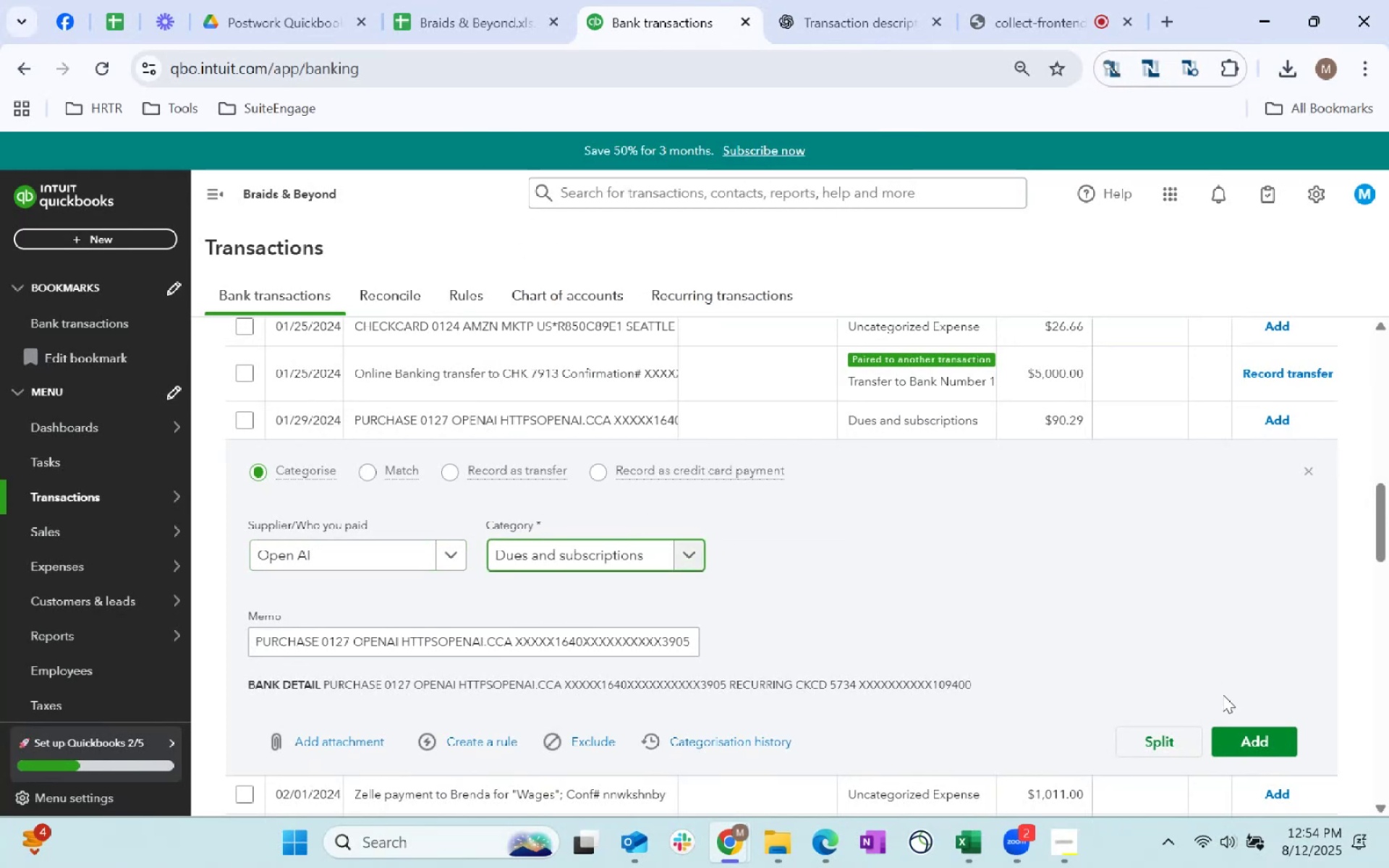 
left_click([1240, 746])
 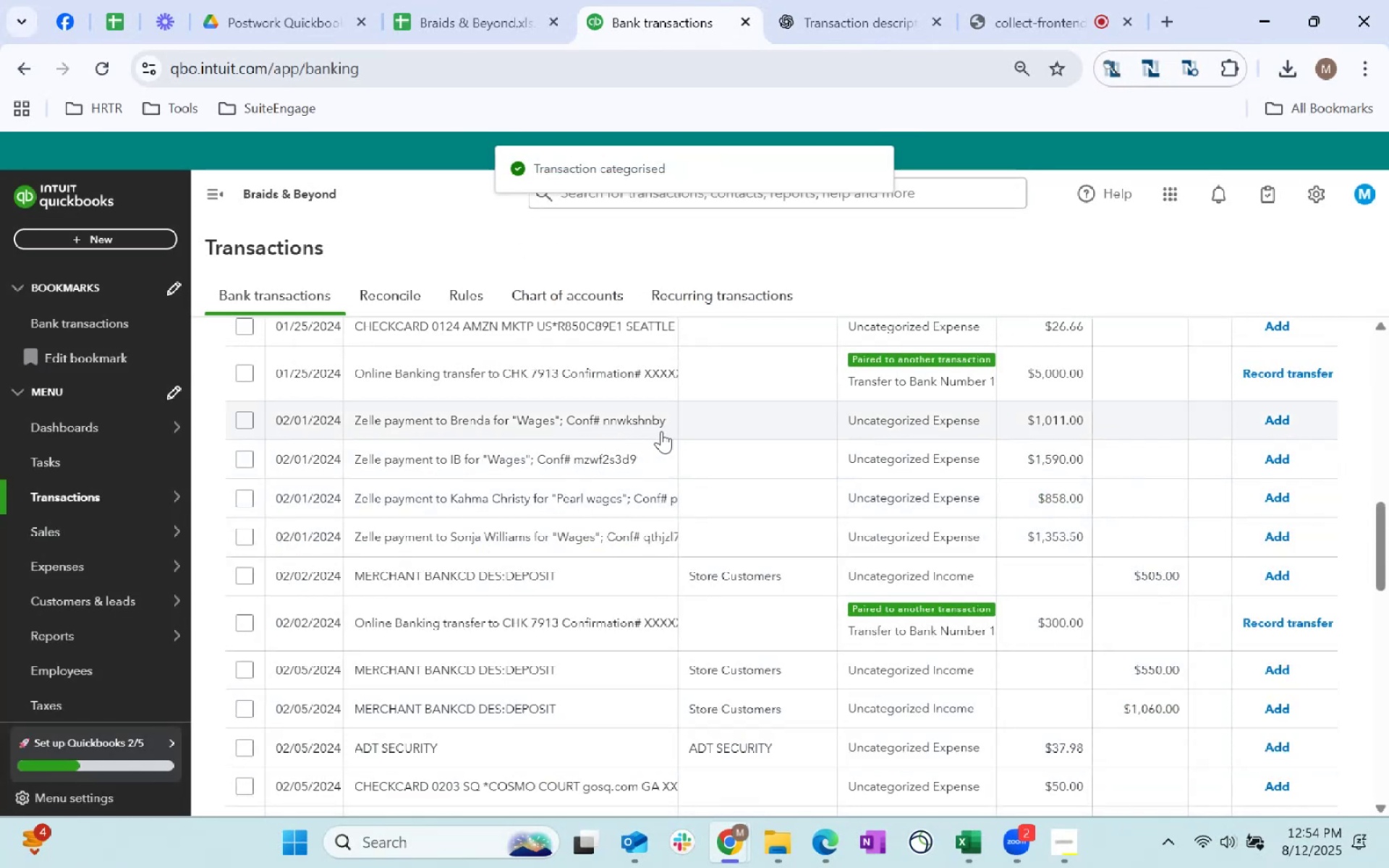 
left_click([736, 418])
 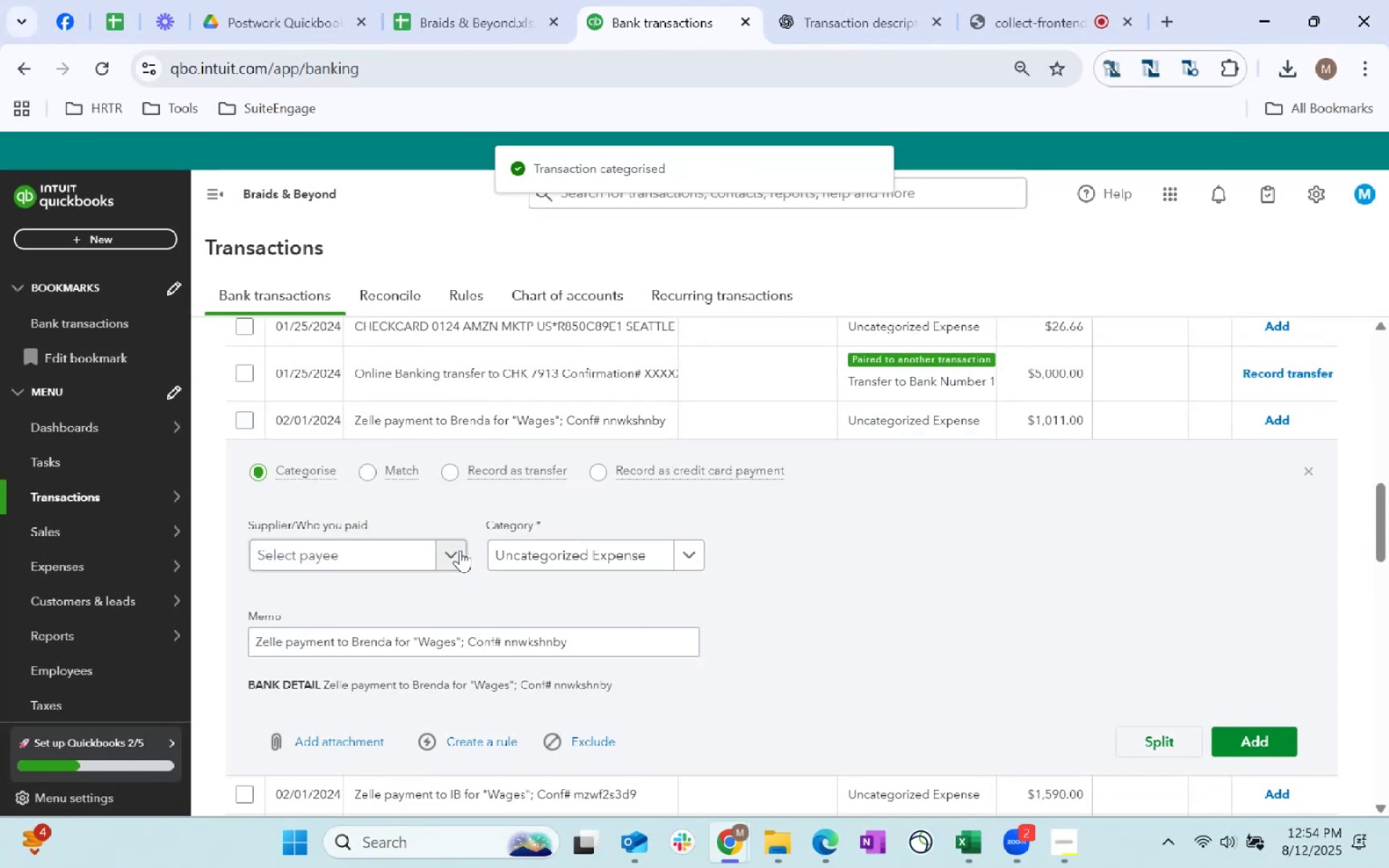 
left_click([426, 555])
 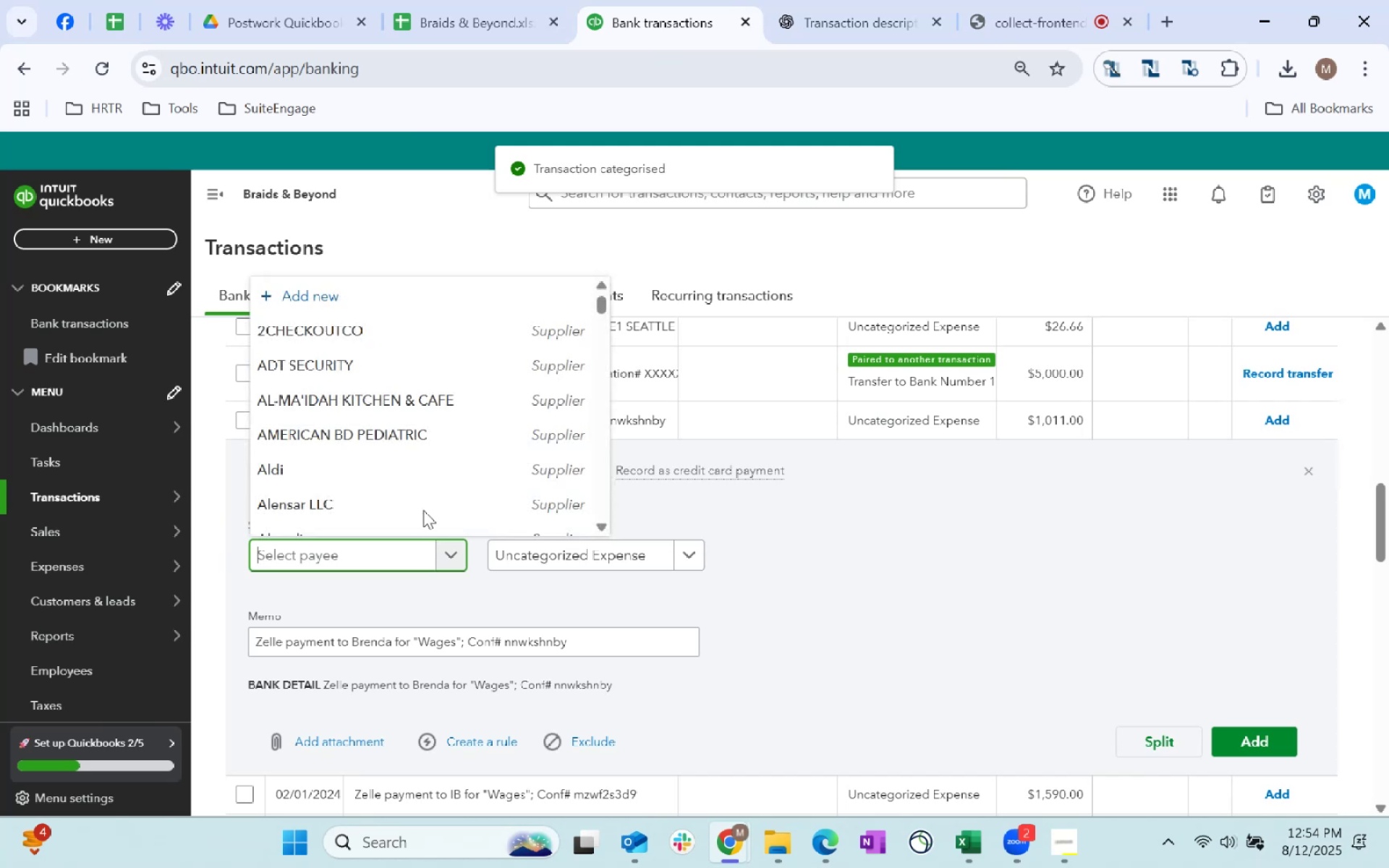 
left_click([305, 293])
 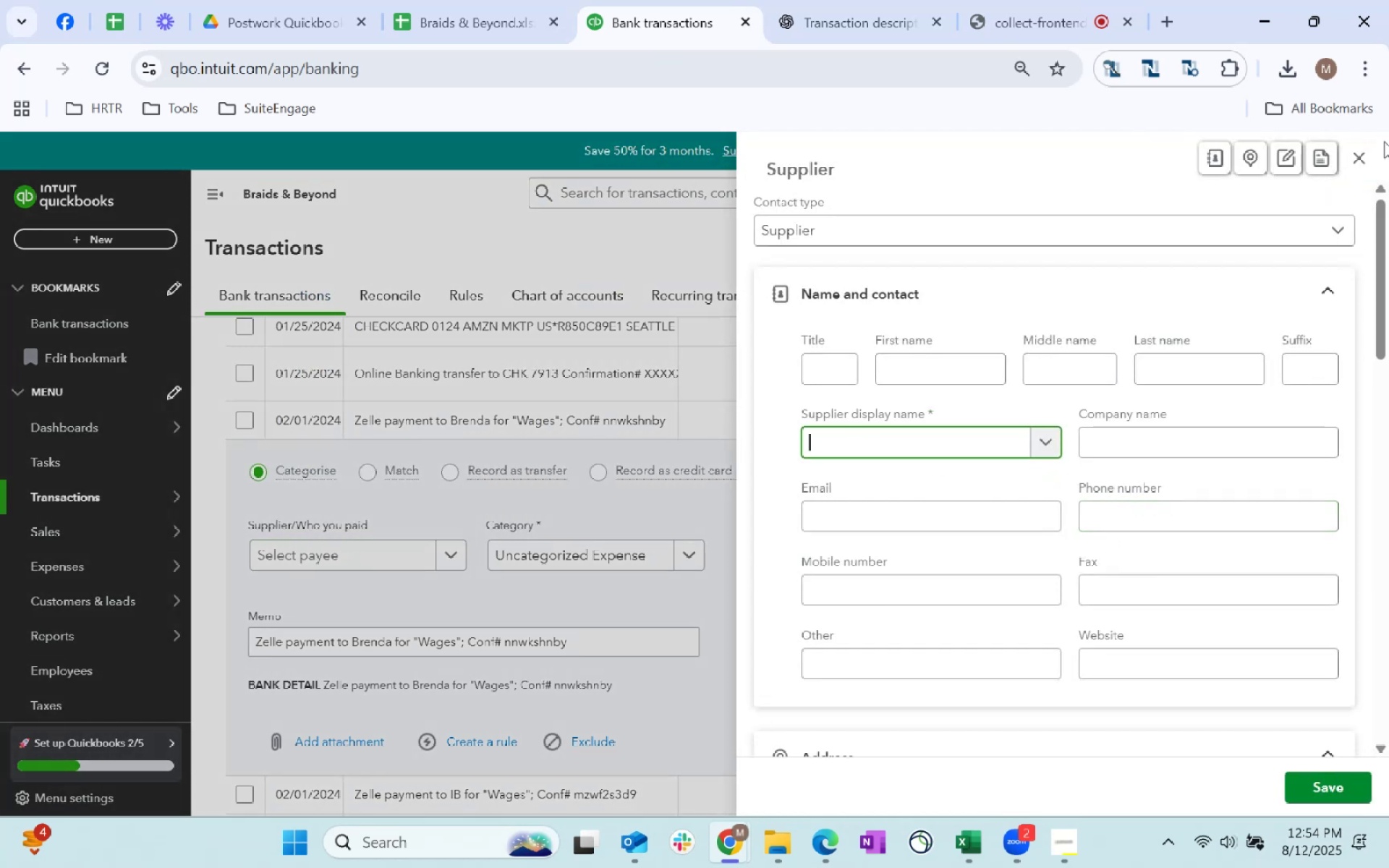 
left_click([921, 229])
 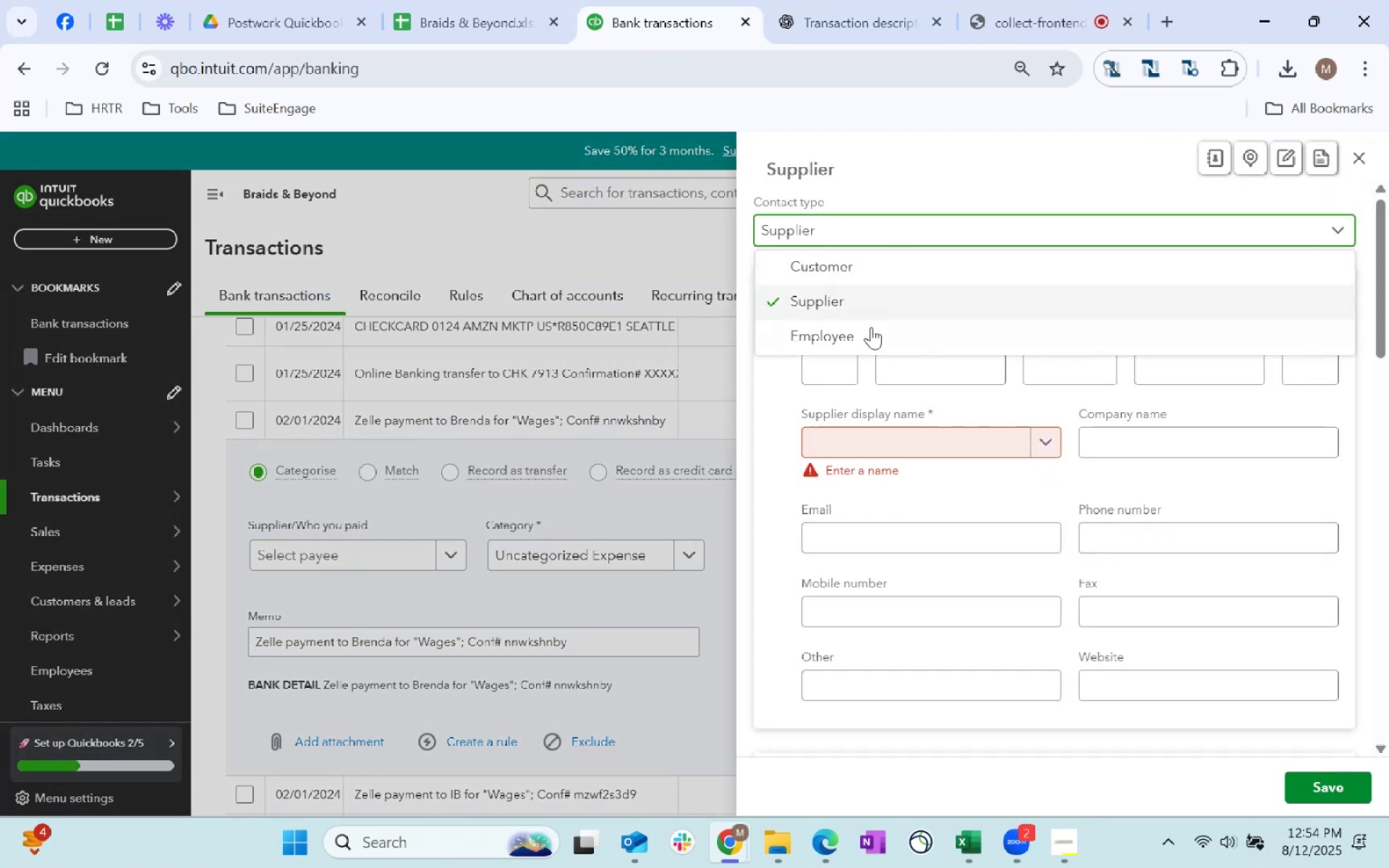 
left_click([870, 327])
 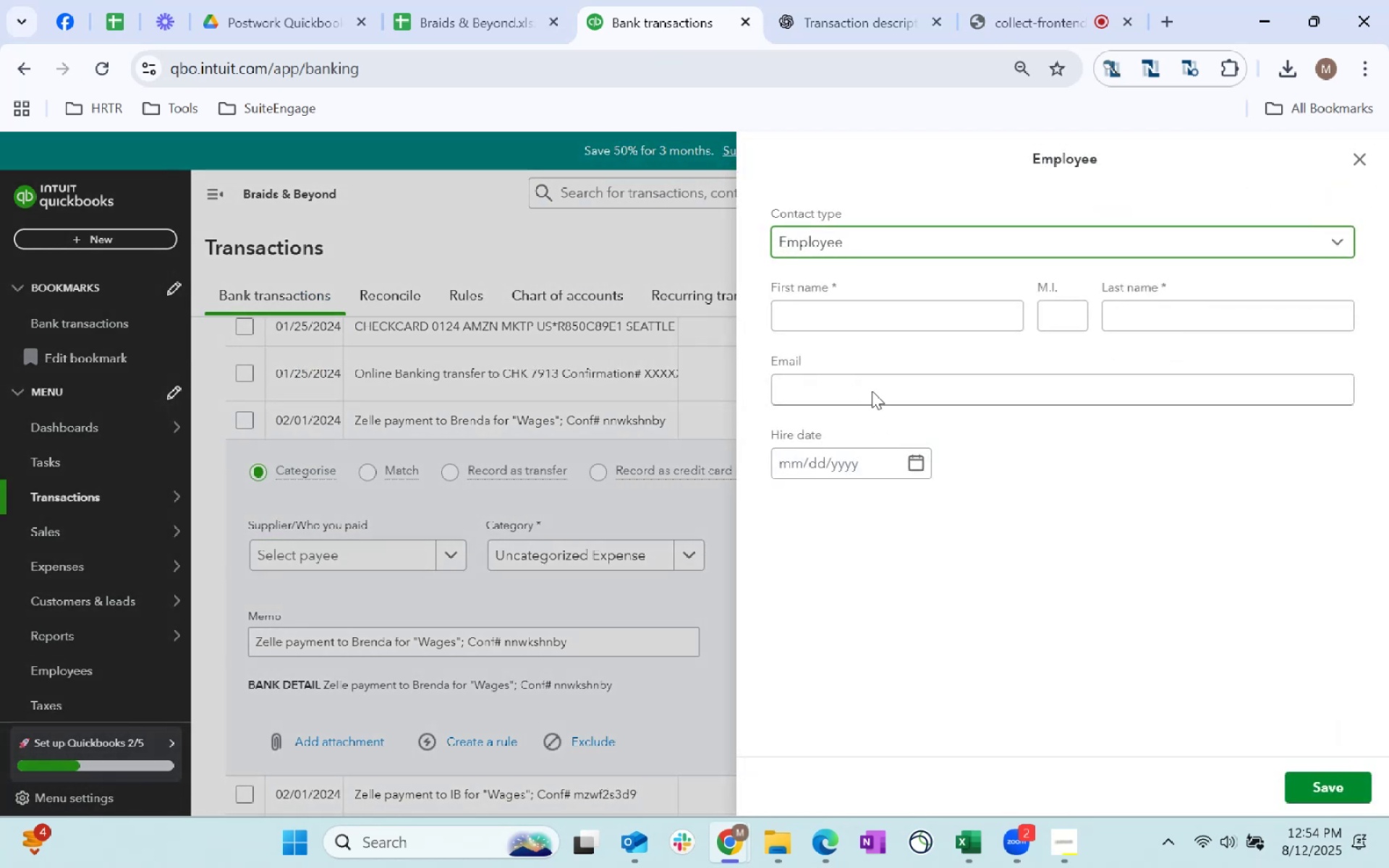 
left_click([848, 312])
 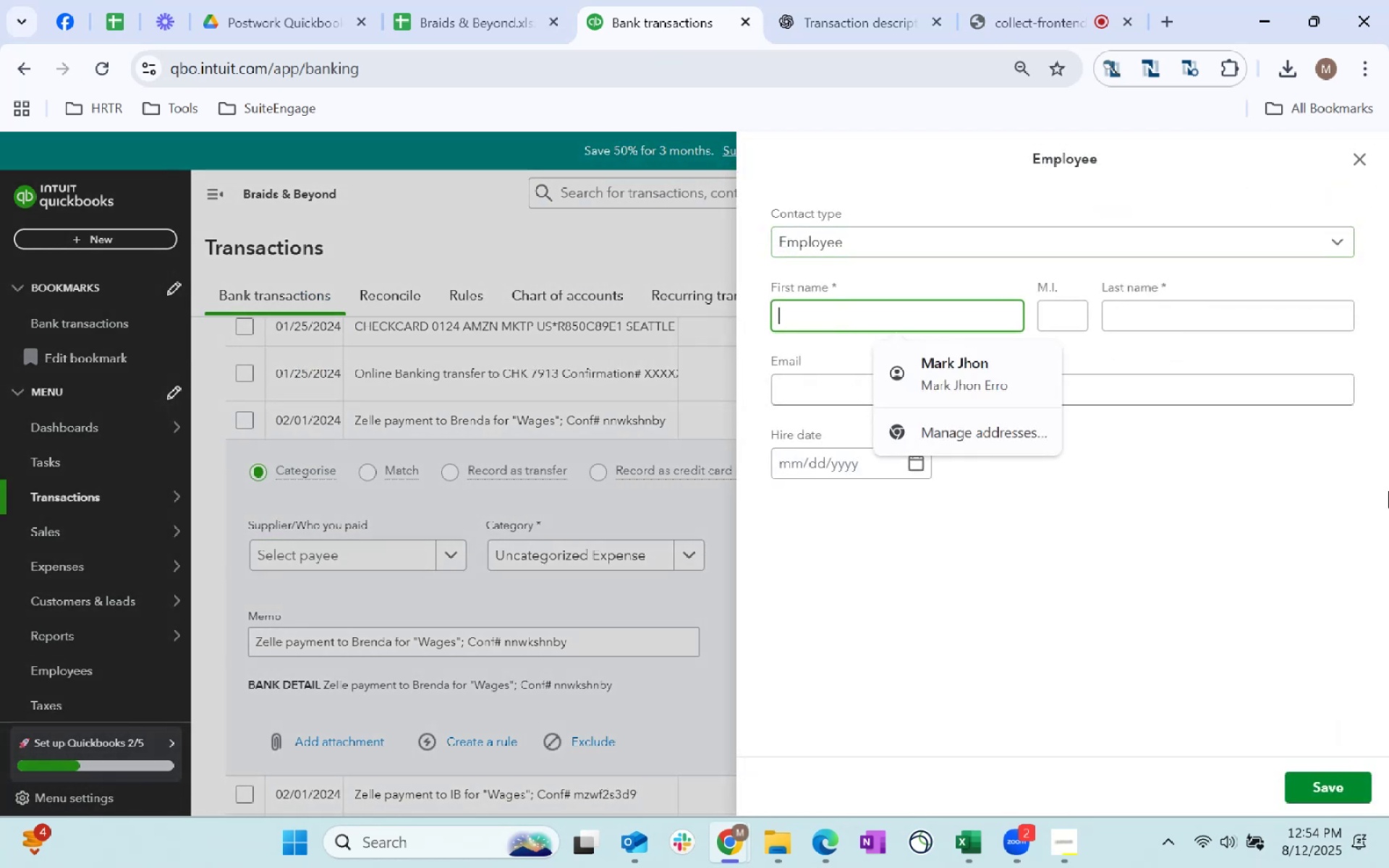 
type(V)
key(Backspace)
type(Brenda)
 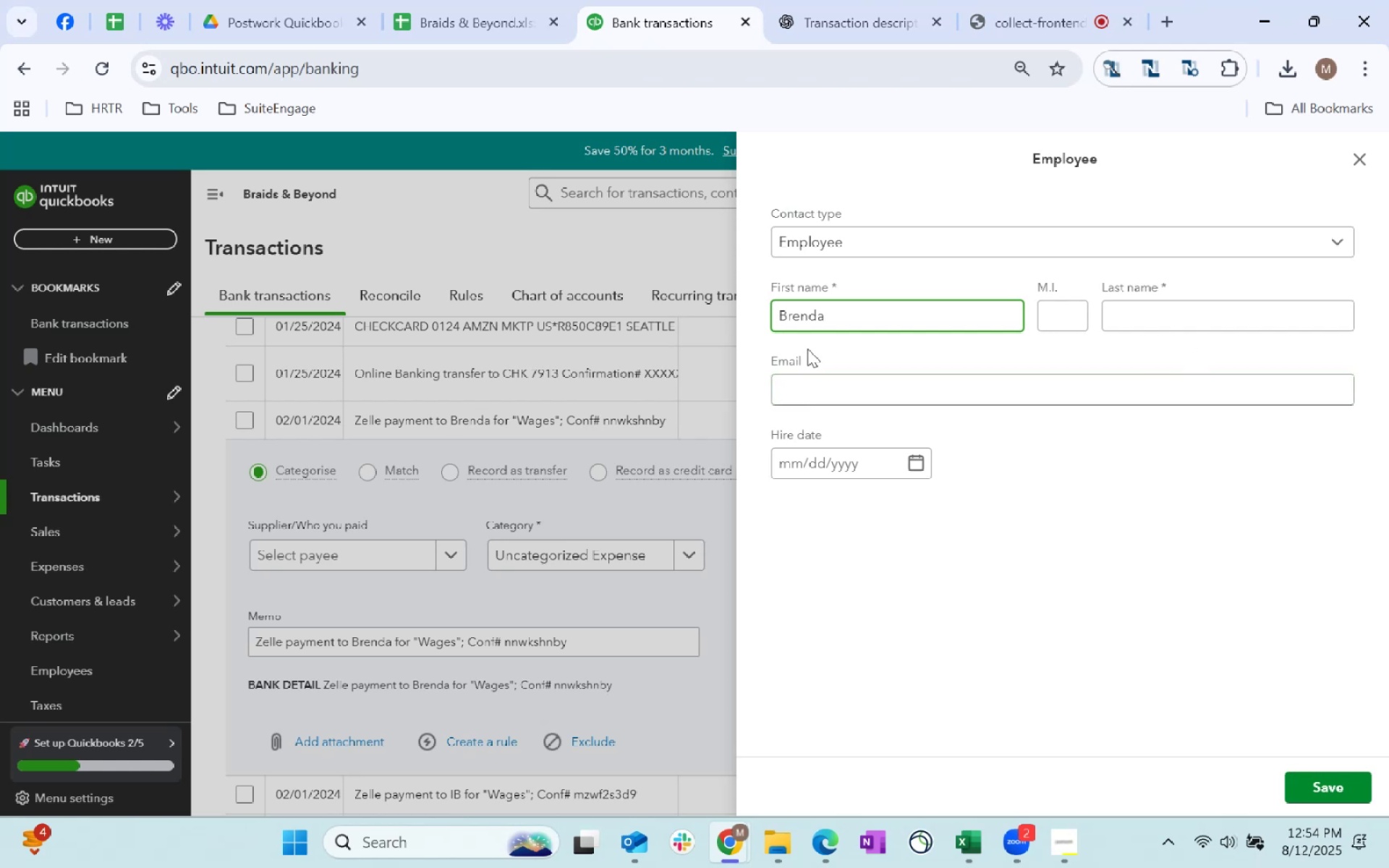 
left_click_drag(start_coordinate=[829, 312], to_coordinate=[718, 330])
 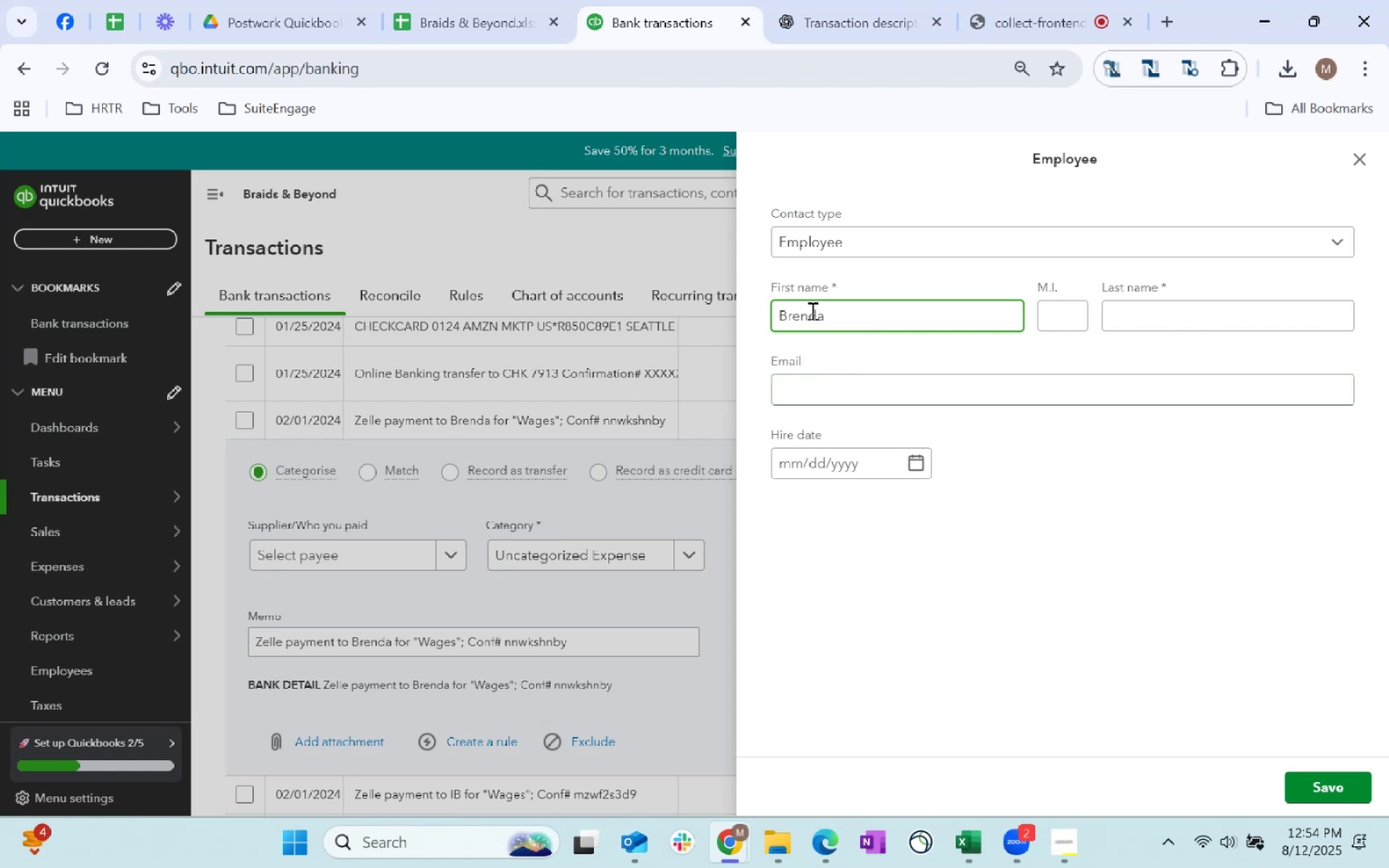 
key(Control+C)
 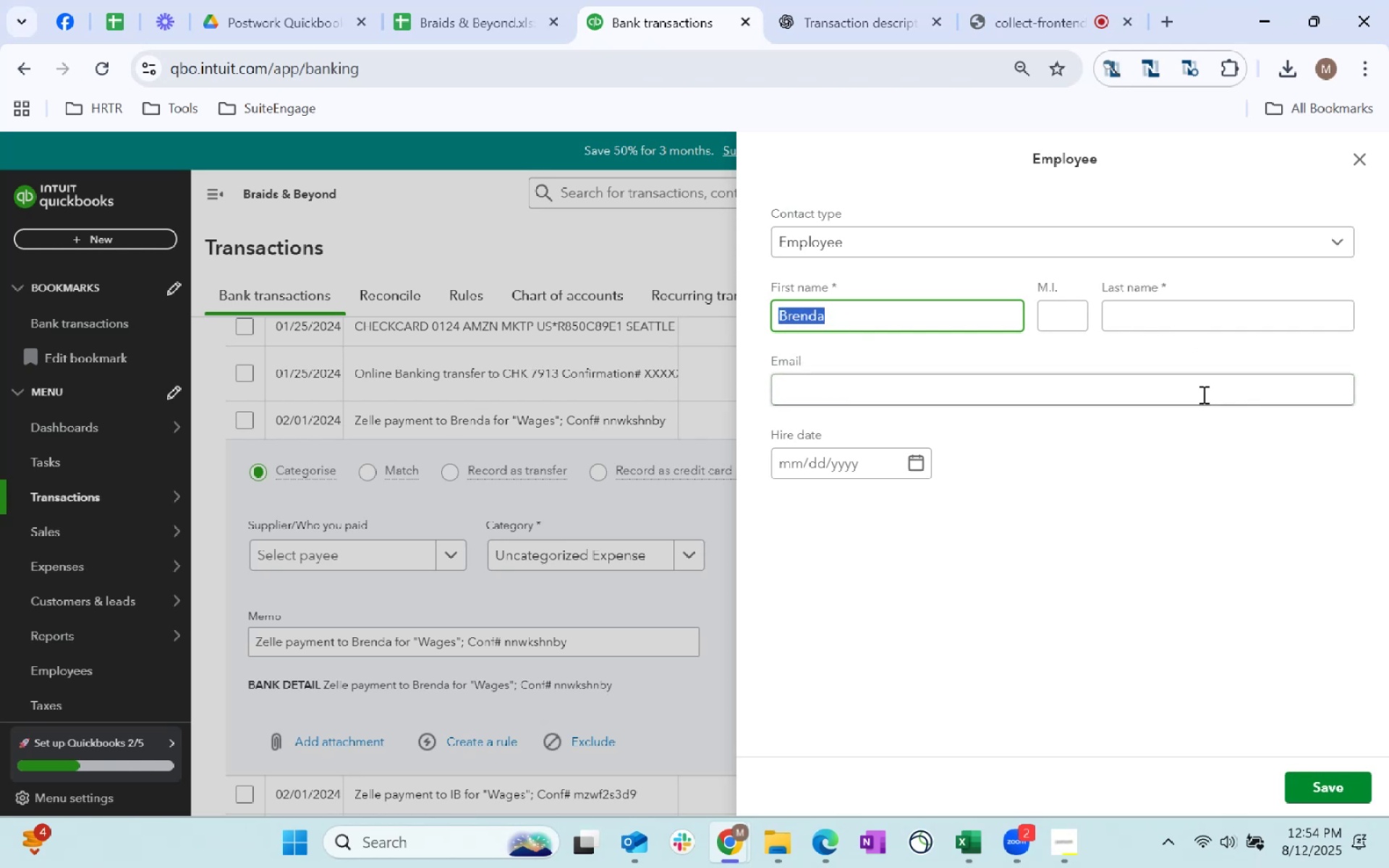 
key(Control+C)
 